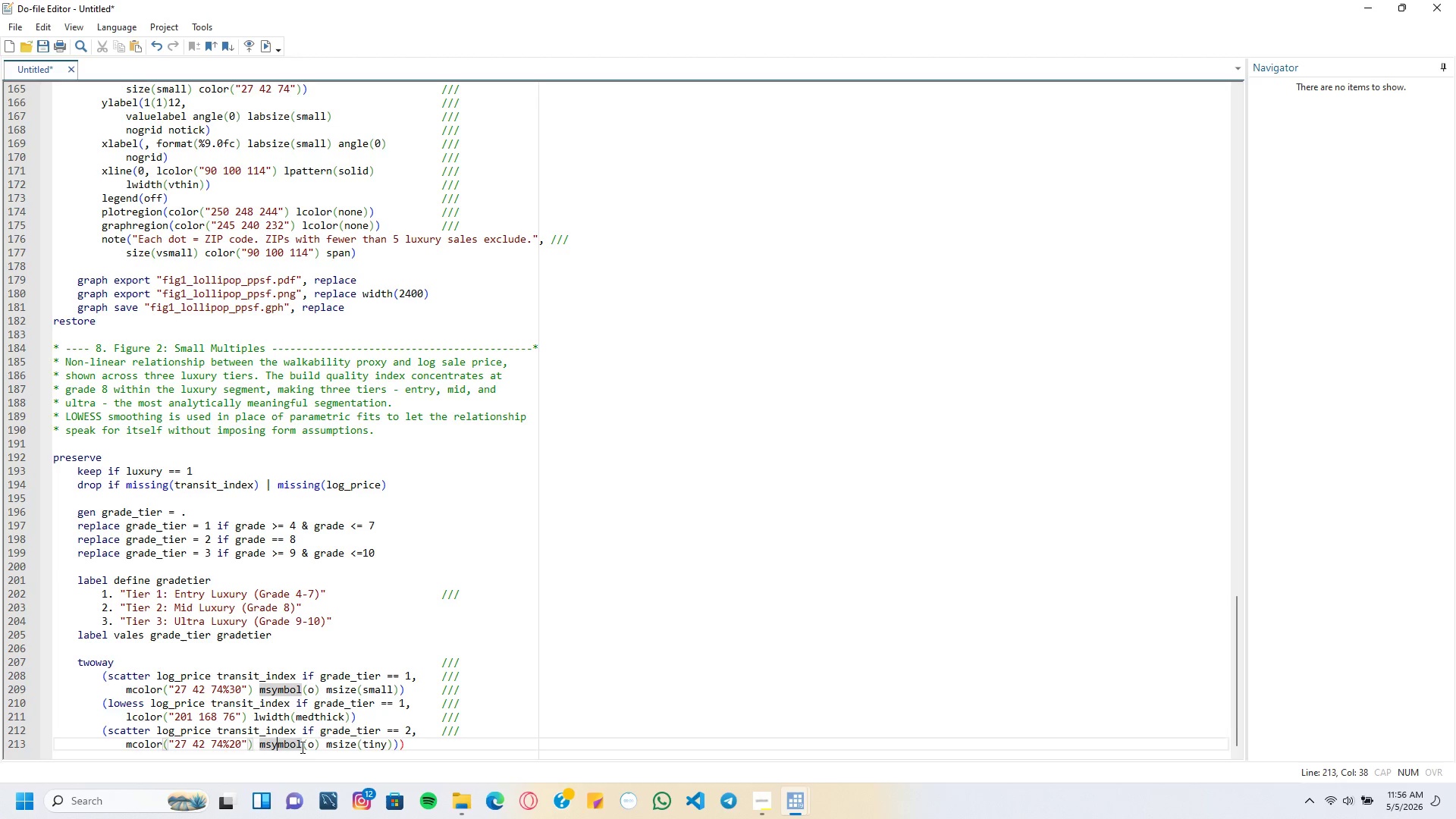 
key(ArrowRight)
 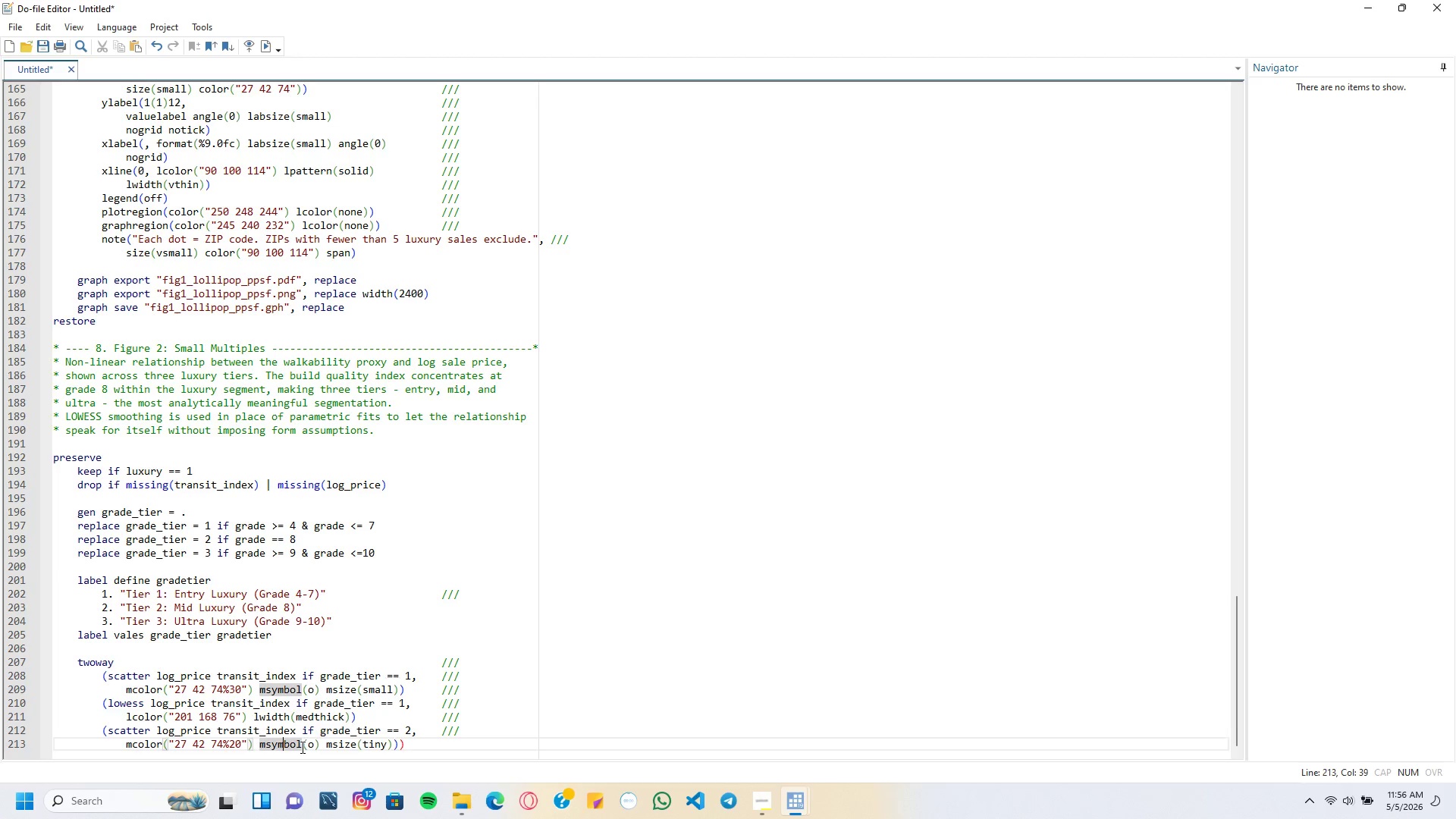 
key(ArrowRight)
 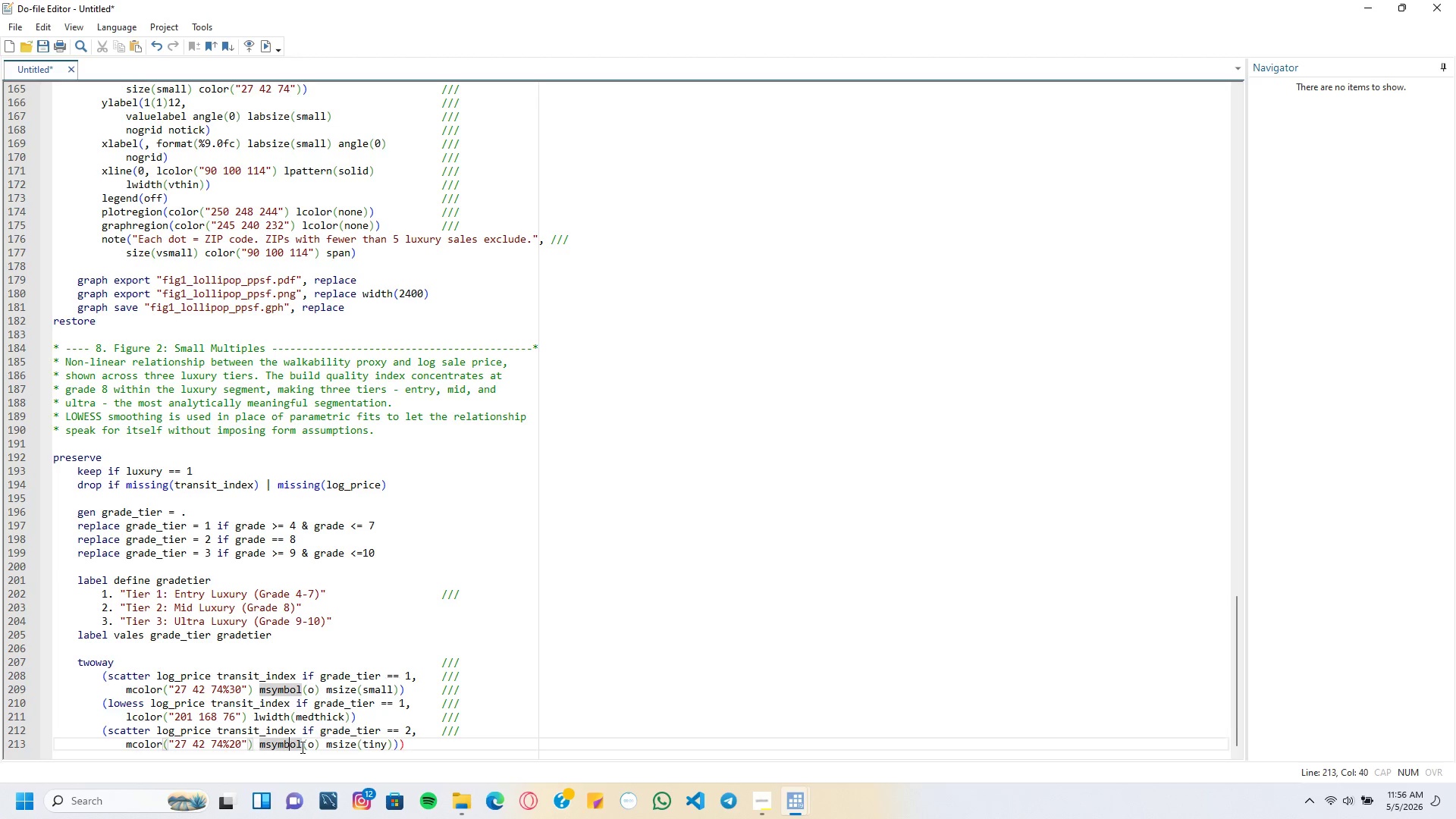 
key(ArrowRight)
 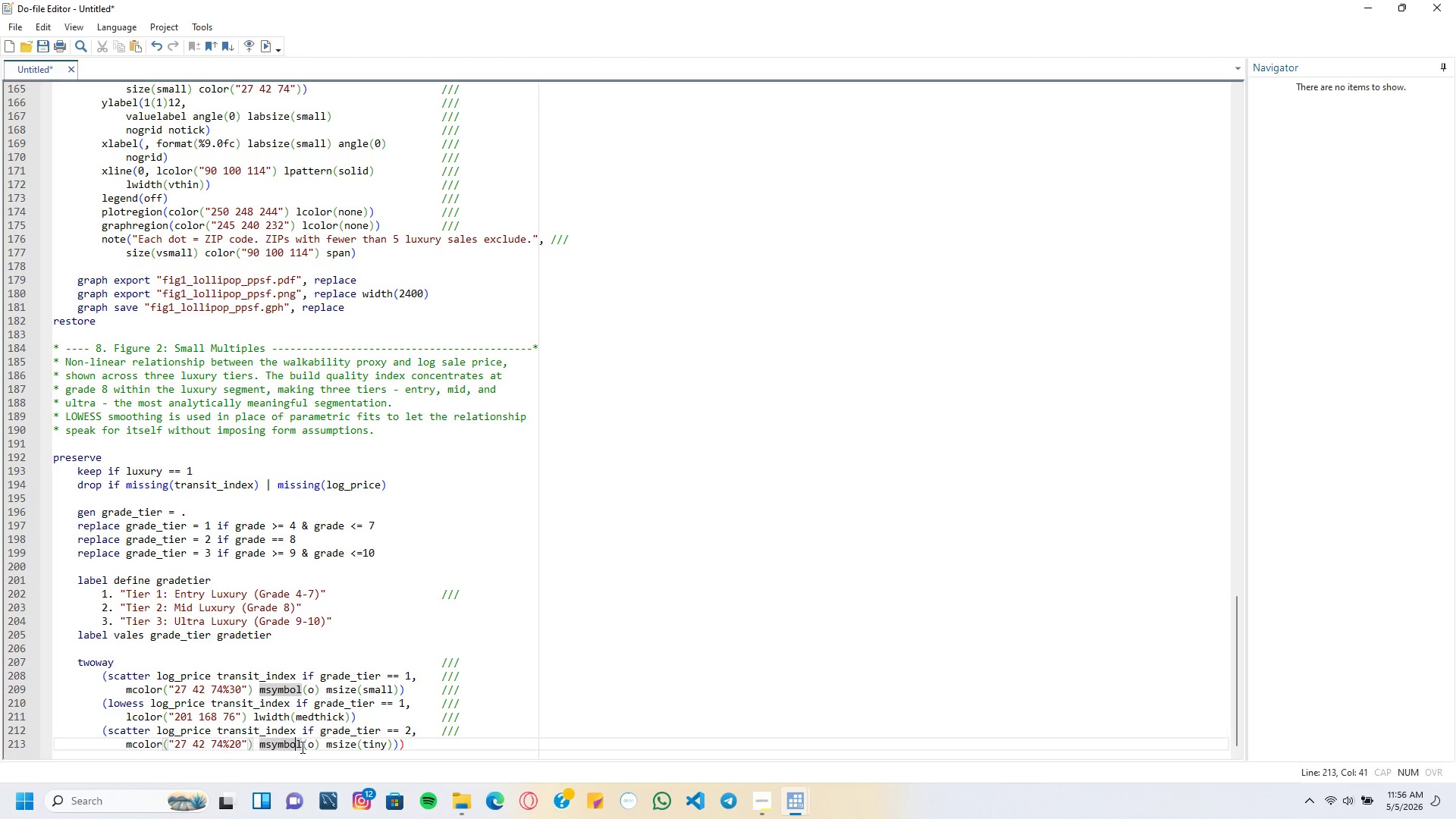 
key(ArrowRight)
 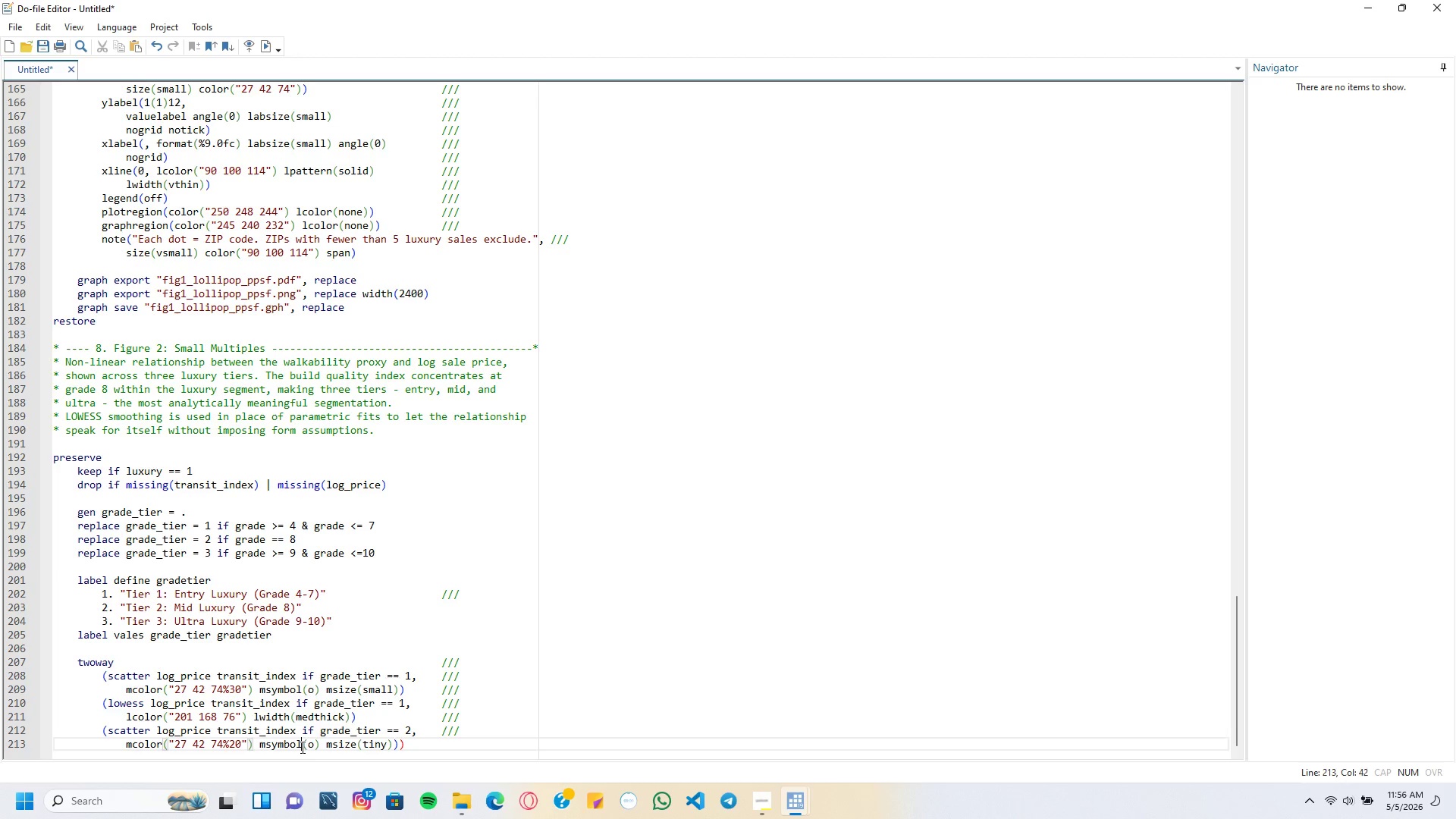 
key(ArrowRight)
 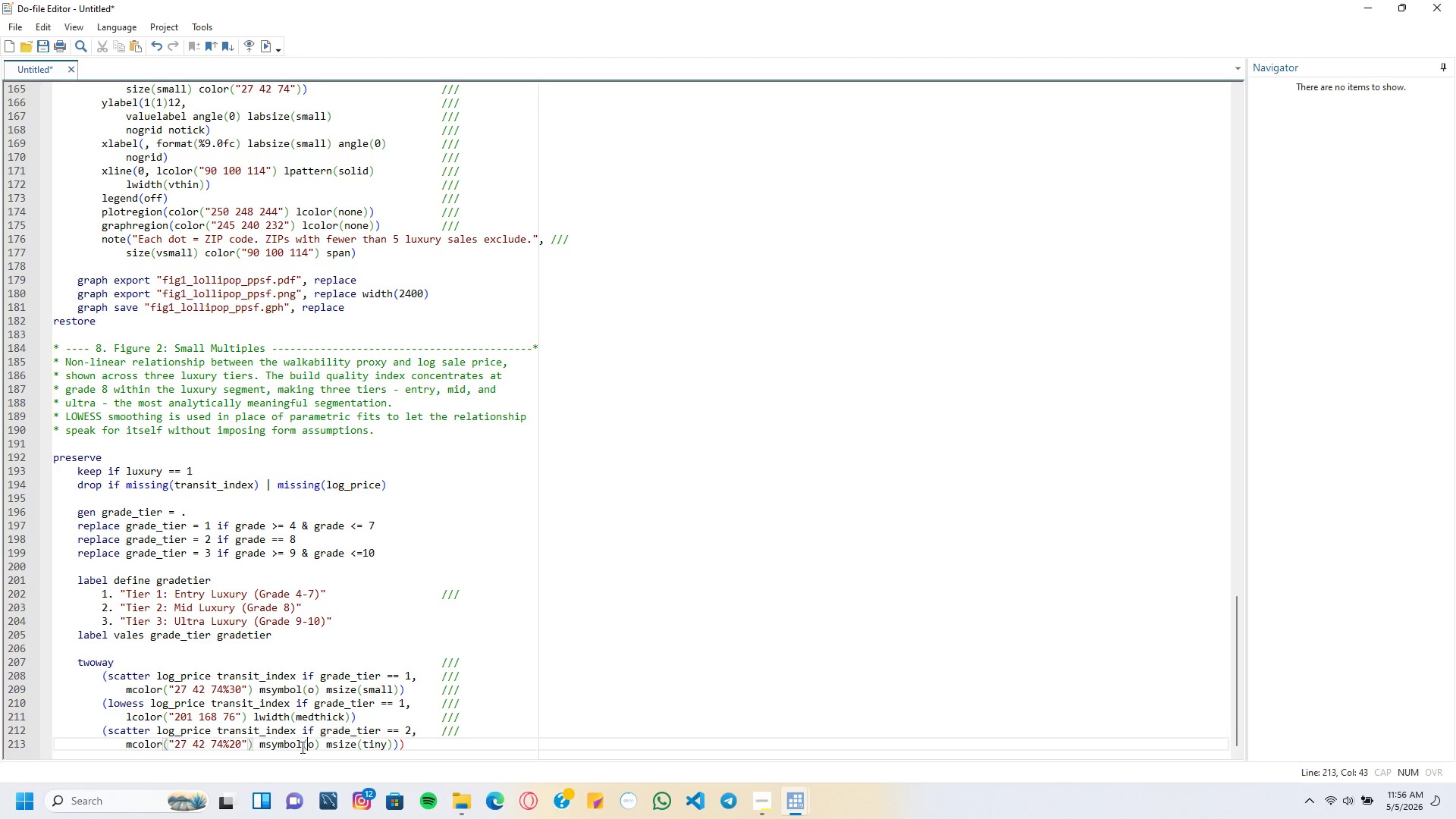 
key(ArrowRight)
 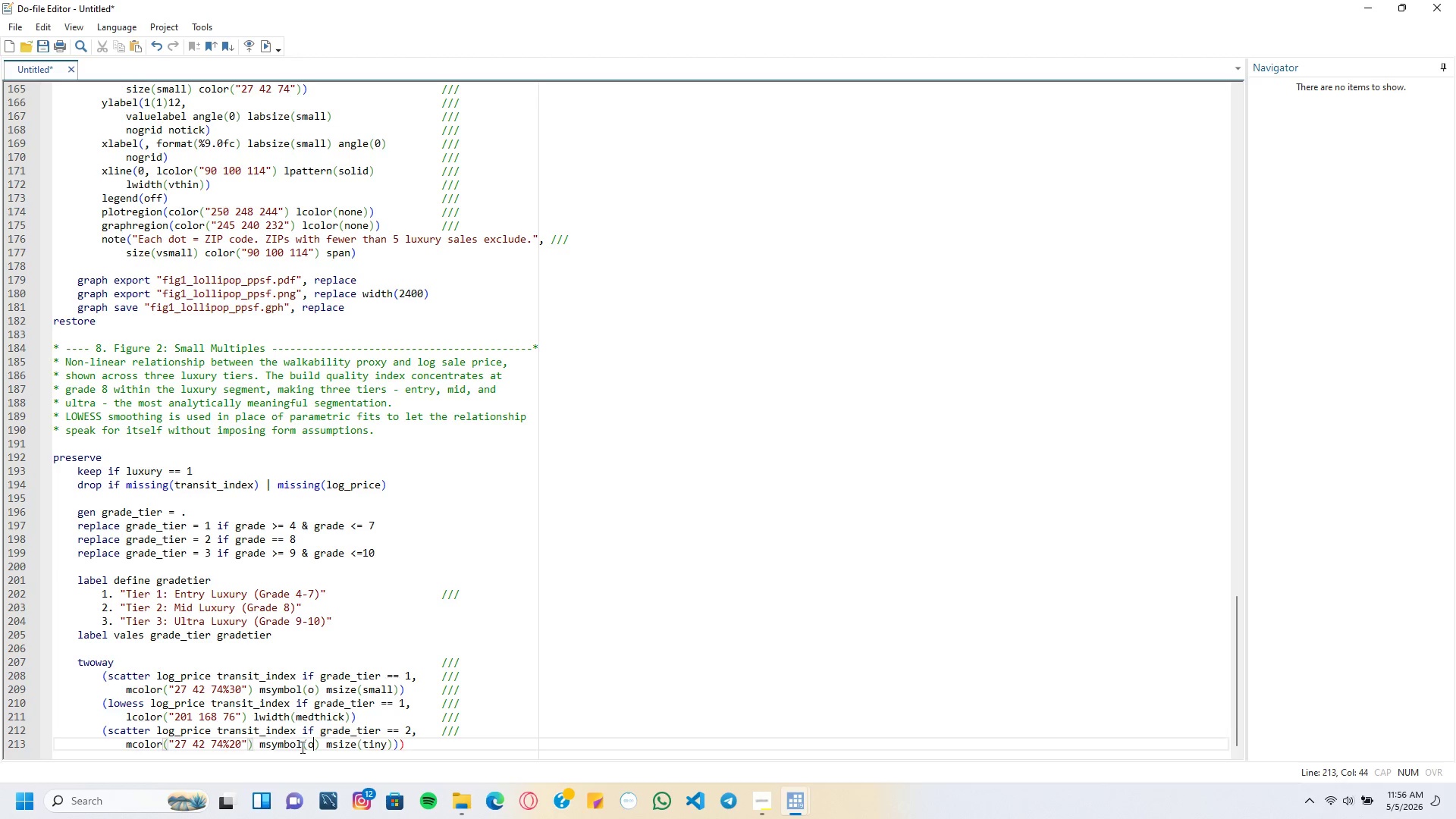 
key(ArrowRight)
 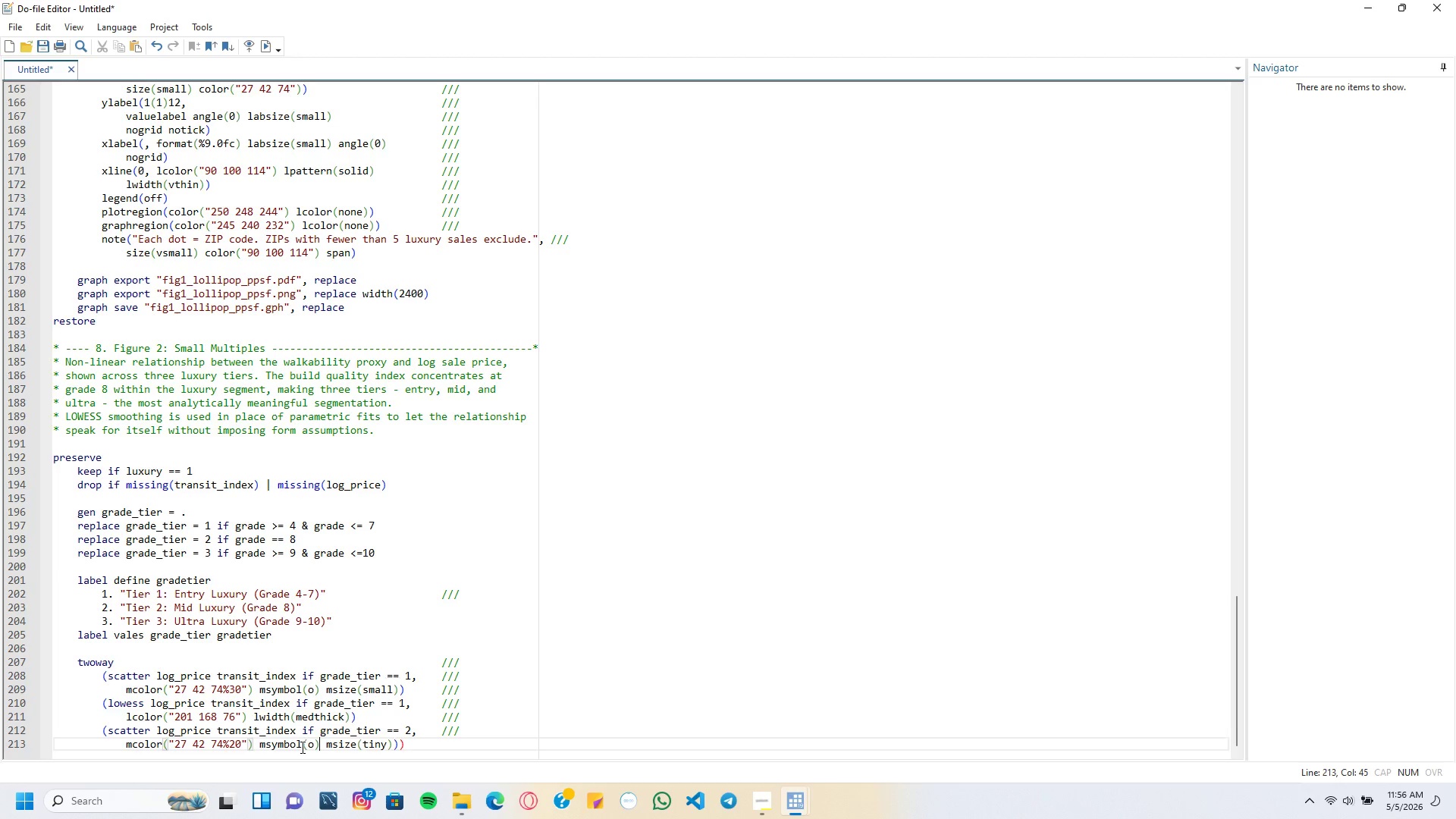 
key(ArrowRight)
 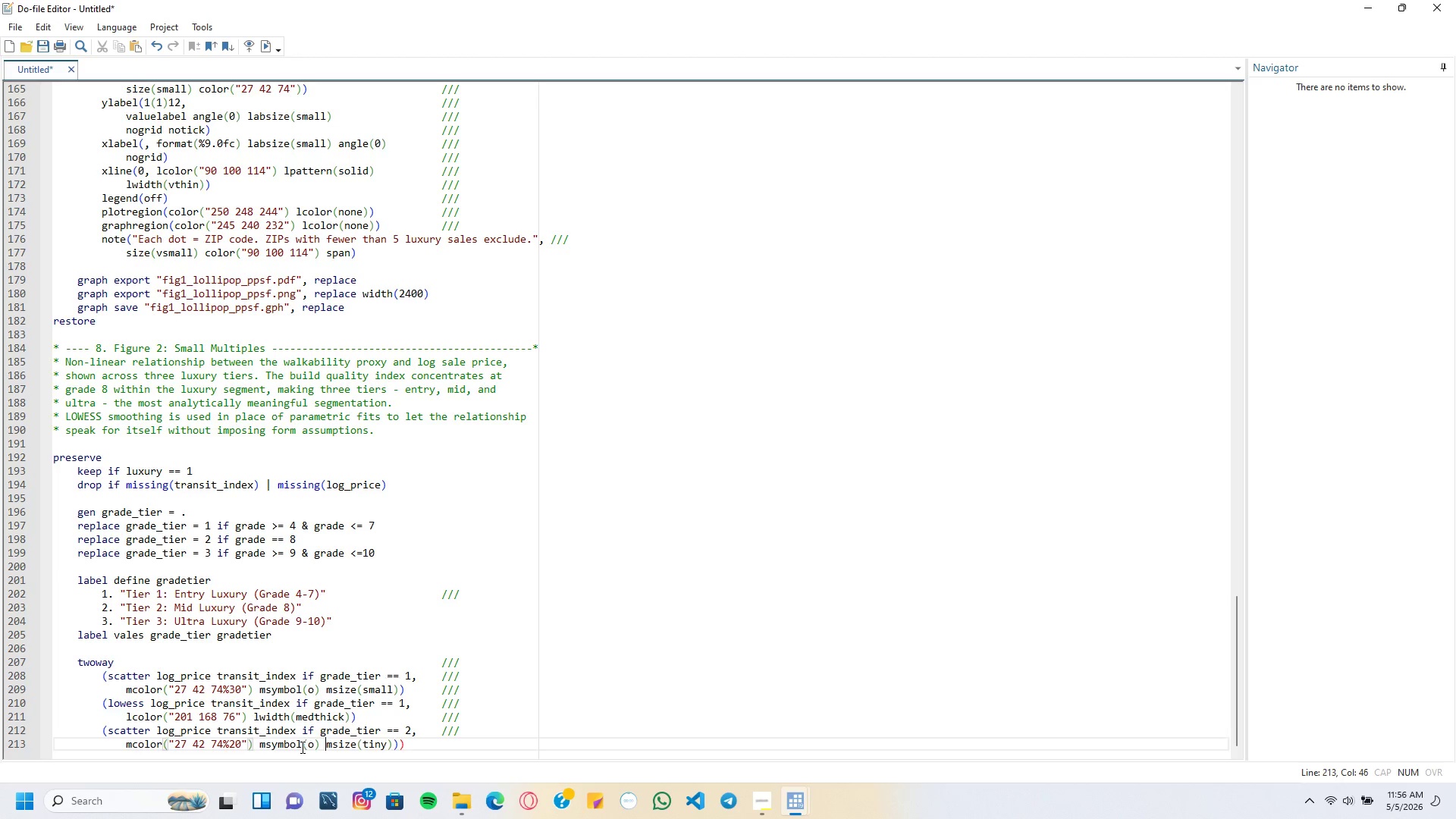 
key(ArrowRight)
 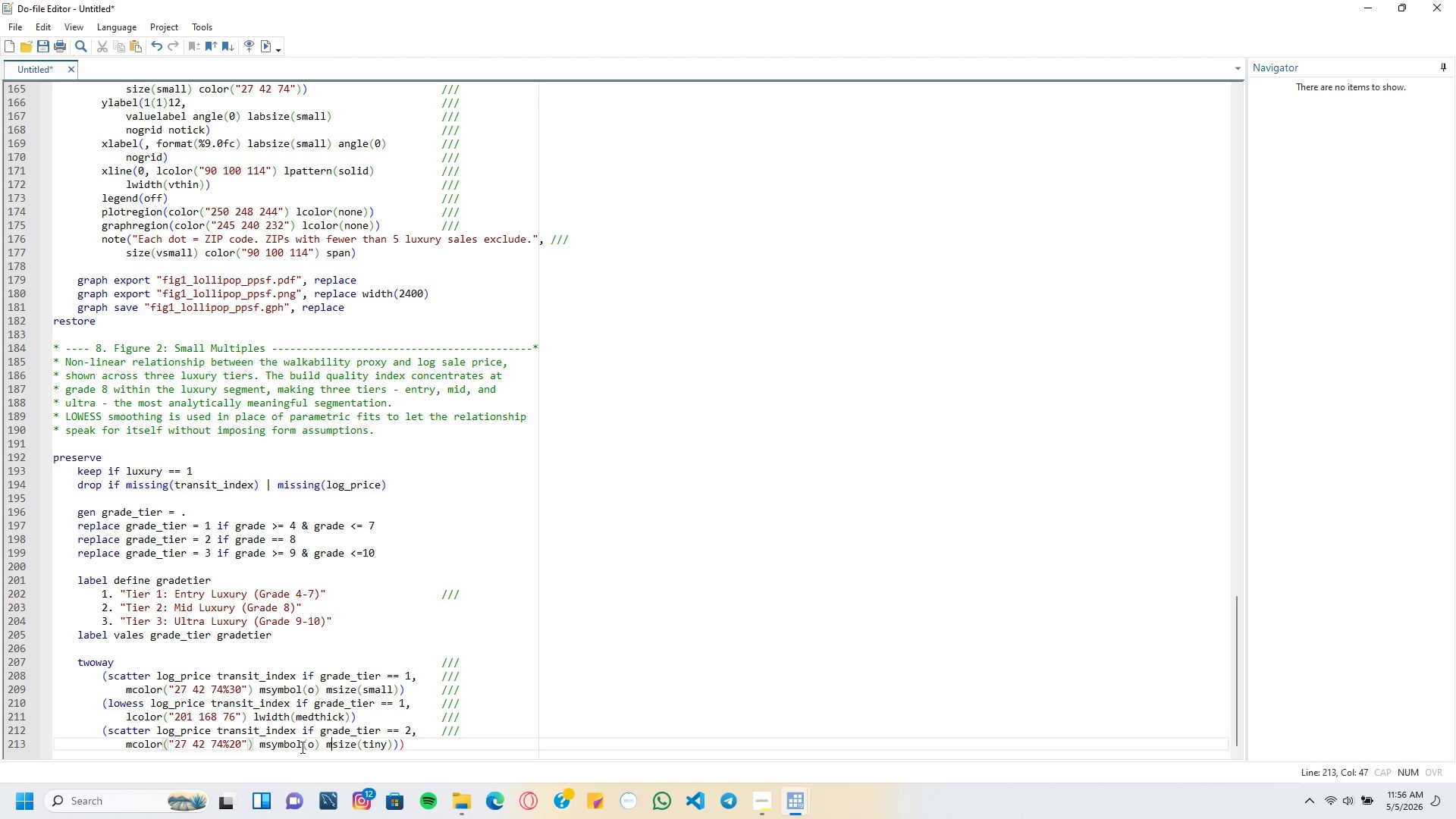 
key(ArrowRight)
 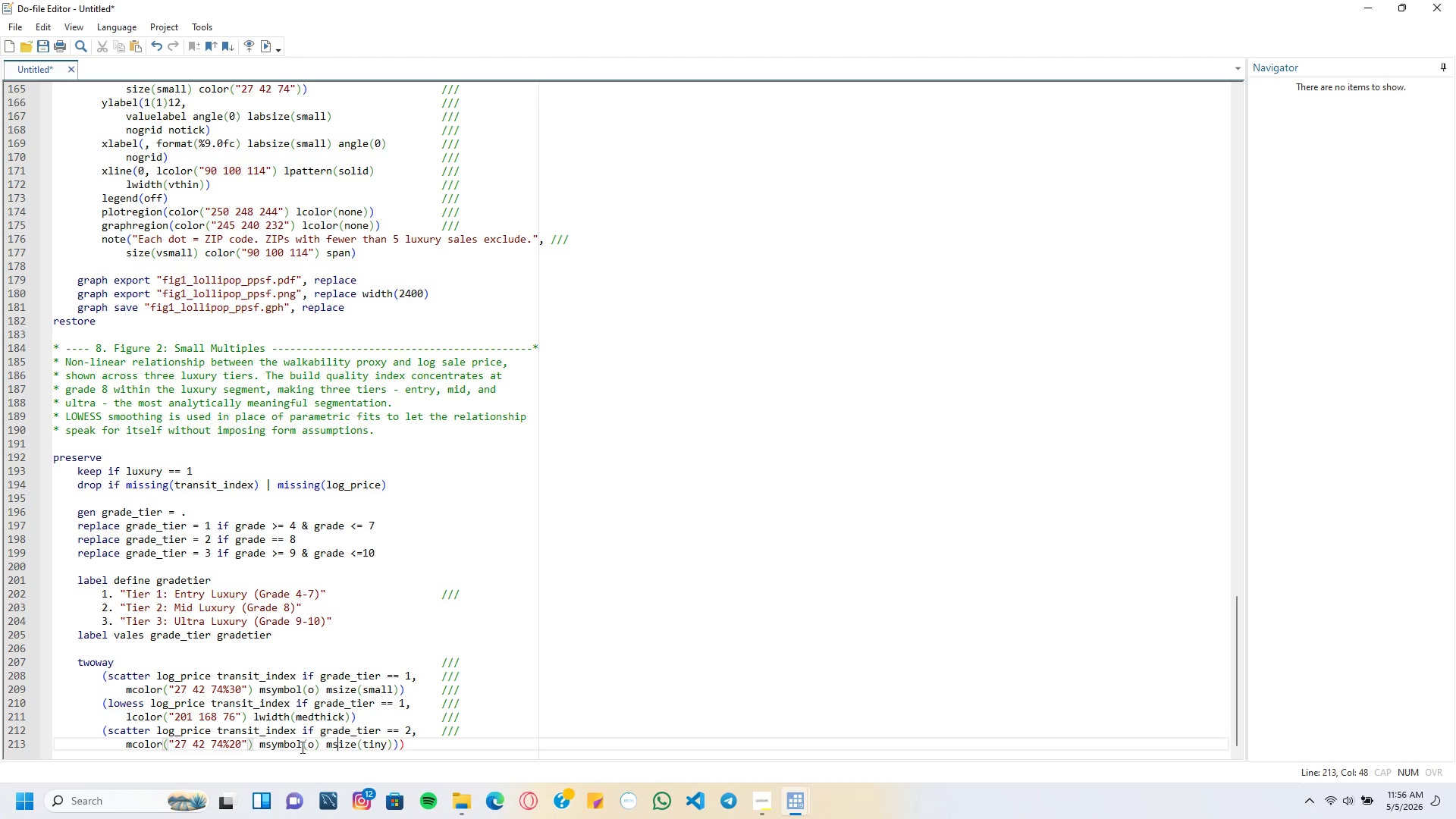 
key(ArrowRight)
 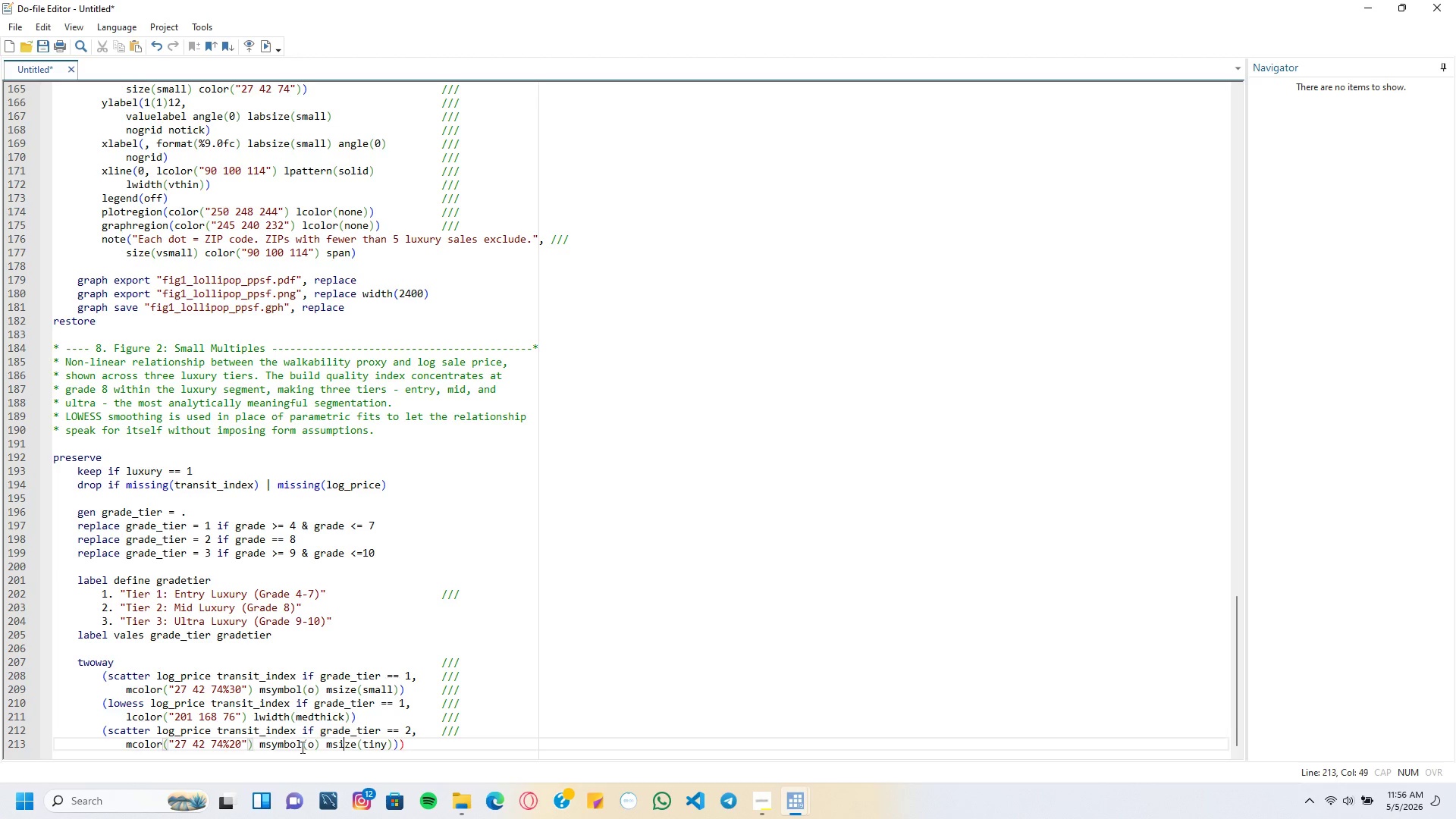 
key(ArrowRight)
 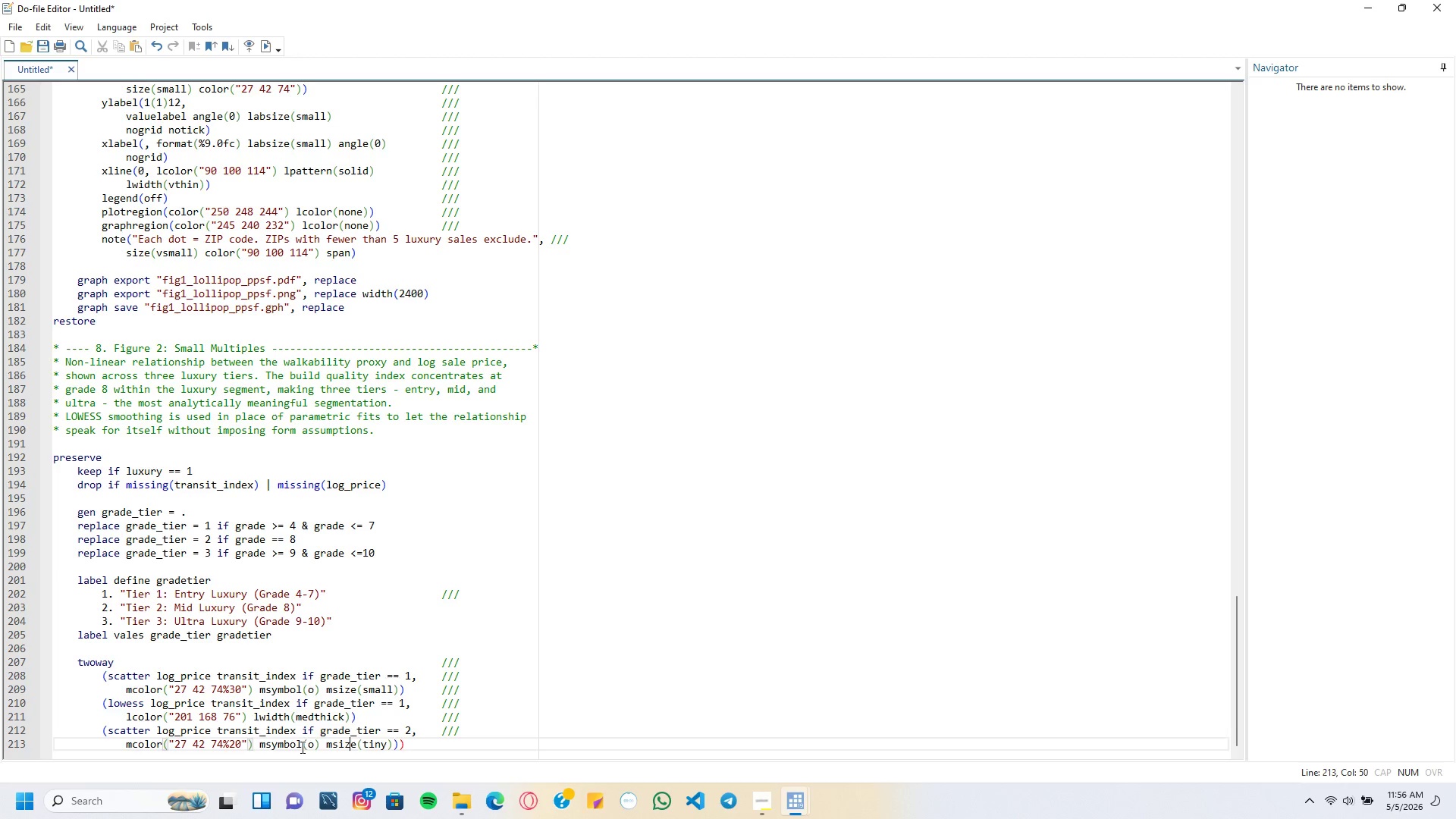 
key(ArrowRight)
 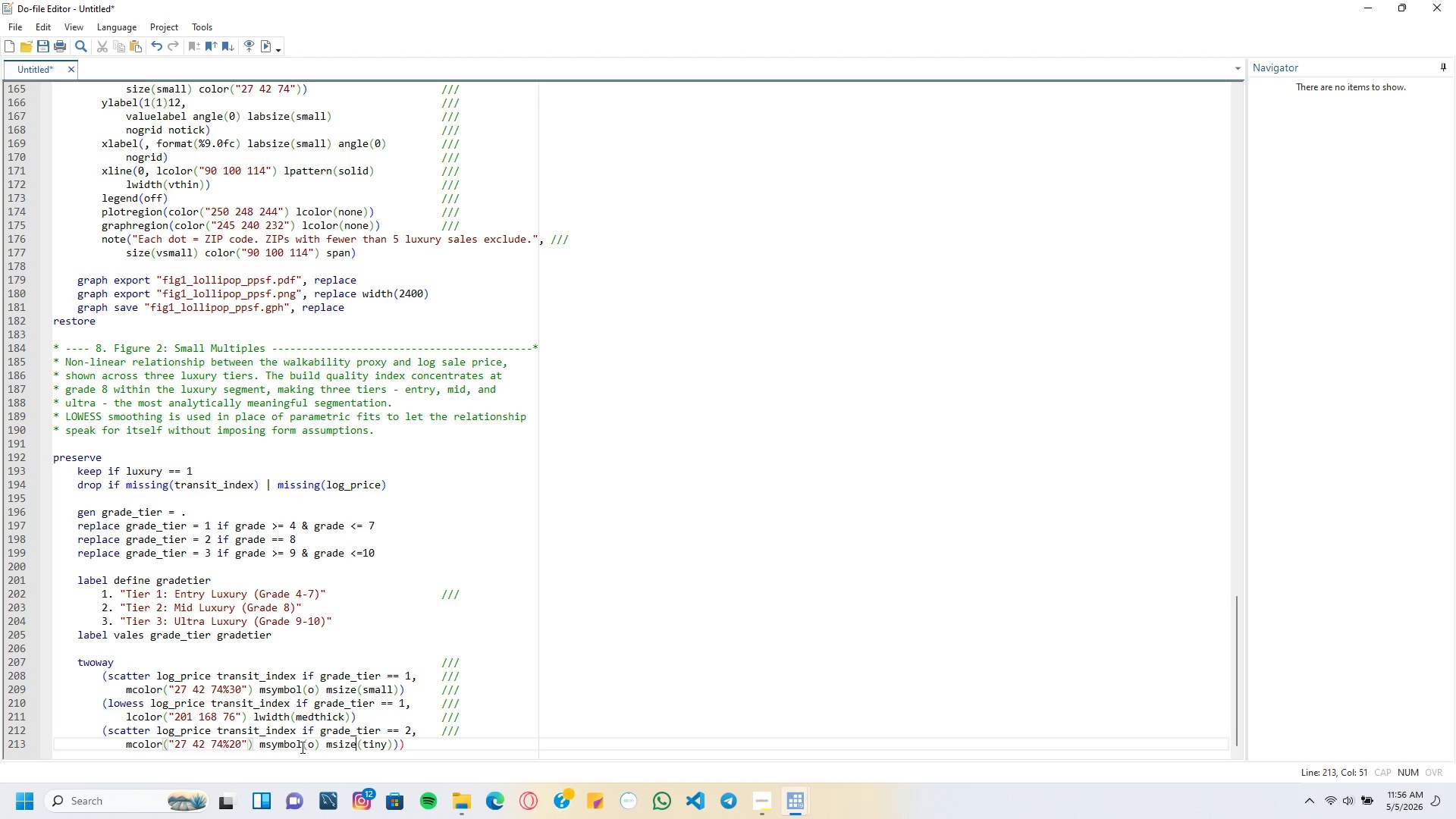 
key(ArrowRight)
 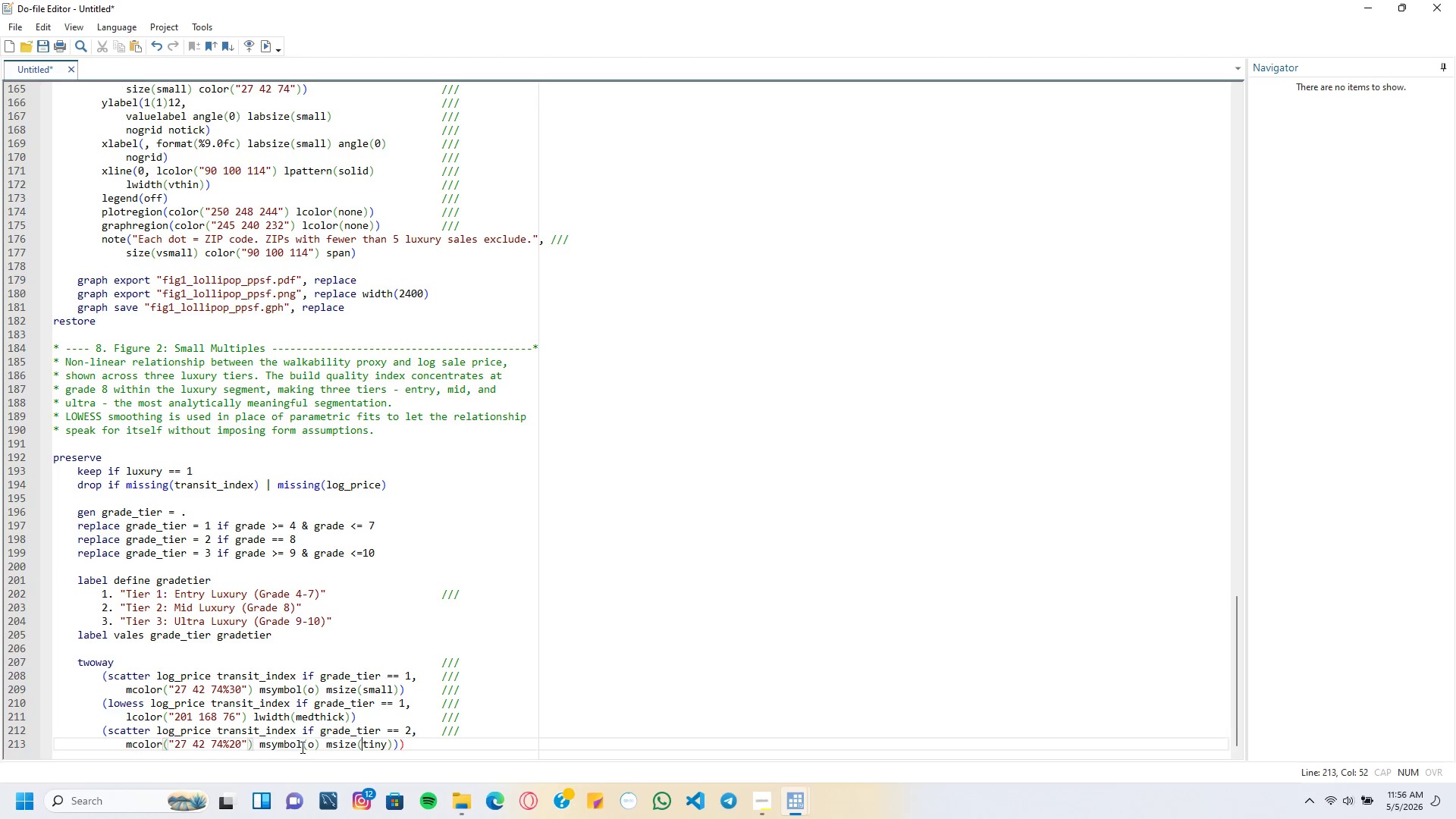 
key(ArrowRight)
 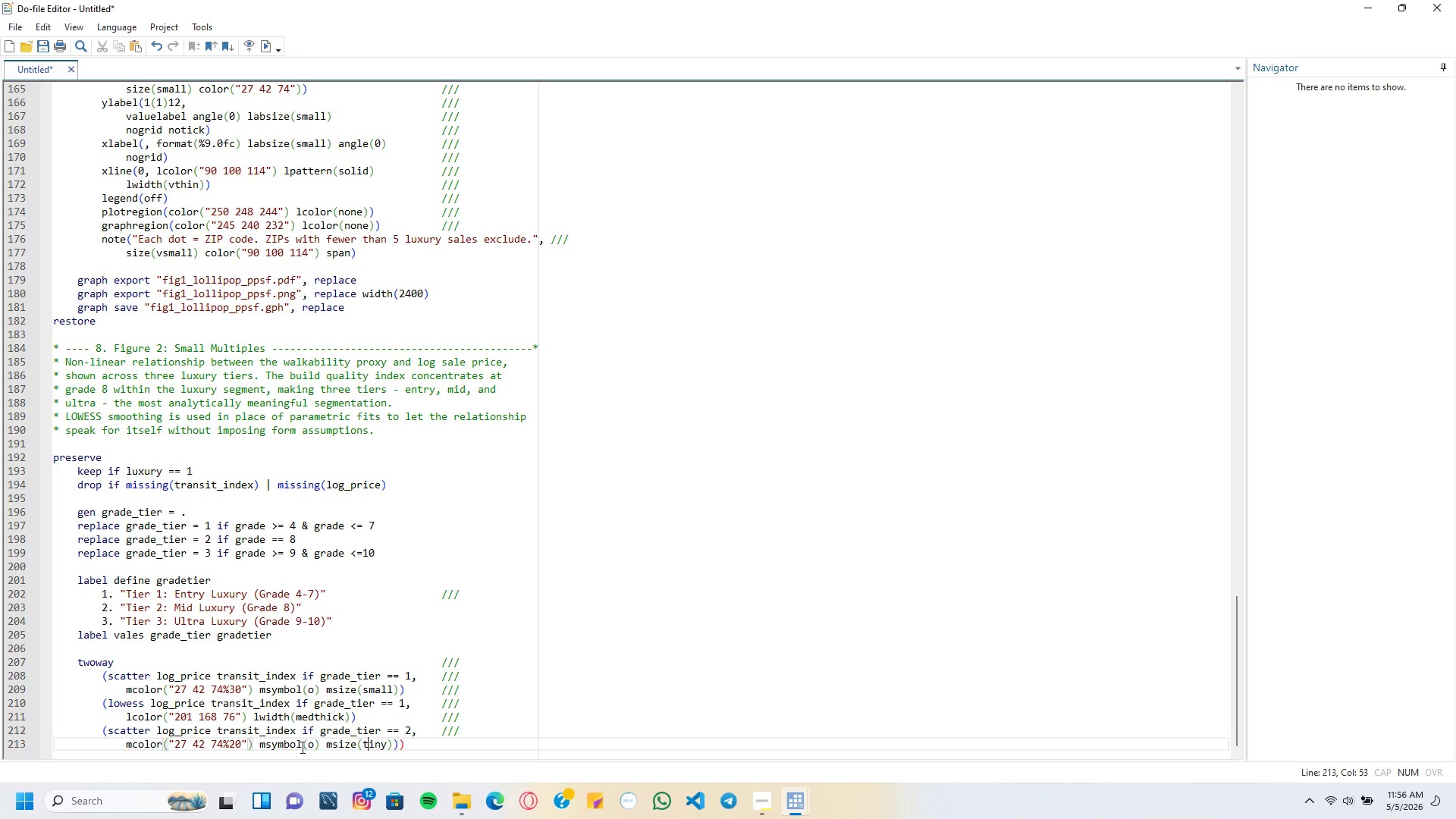 
key(ArrowRight)
 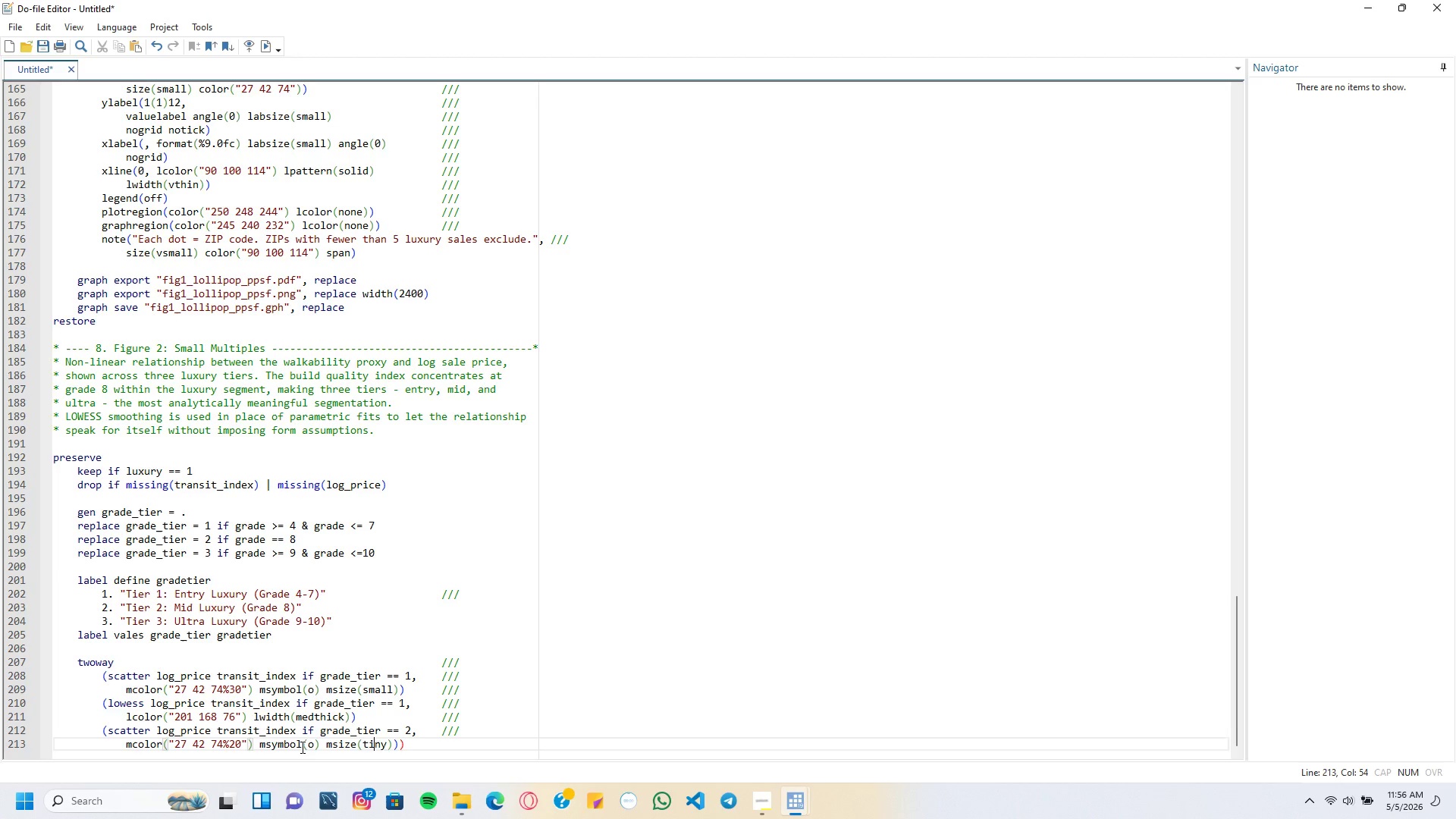 
key(ArrowRight)
 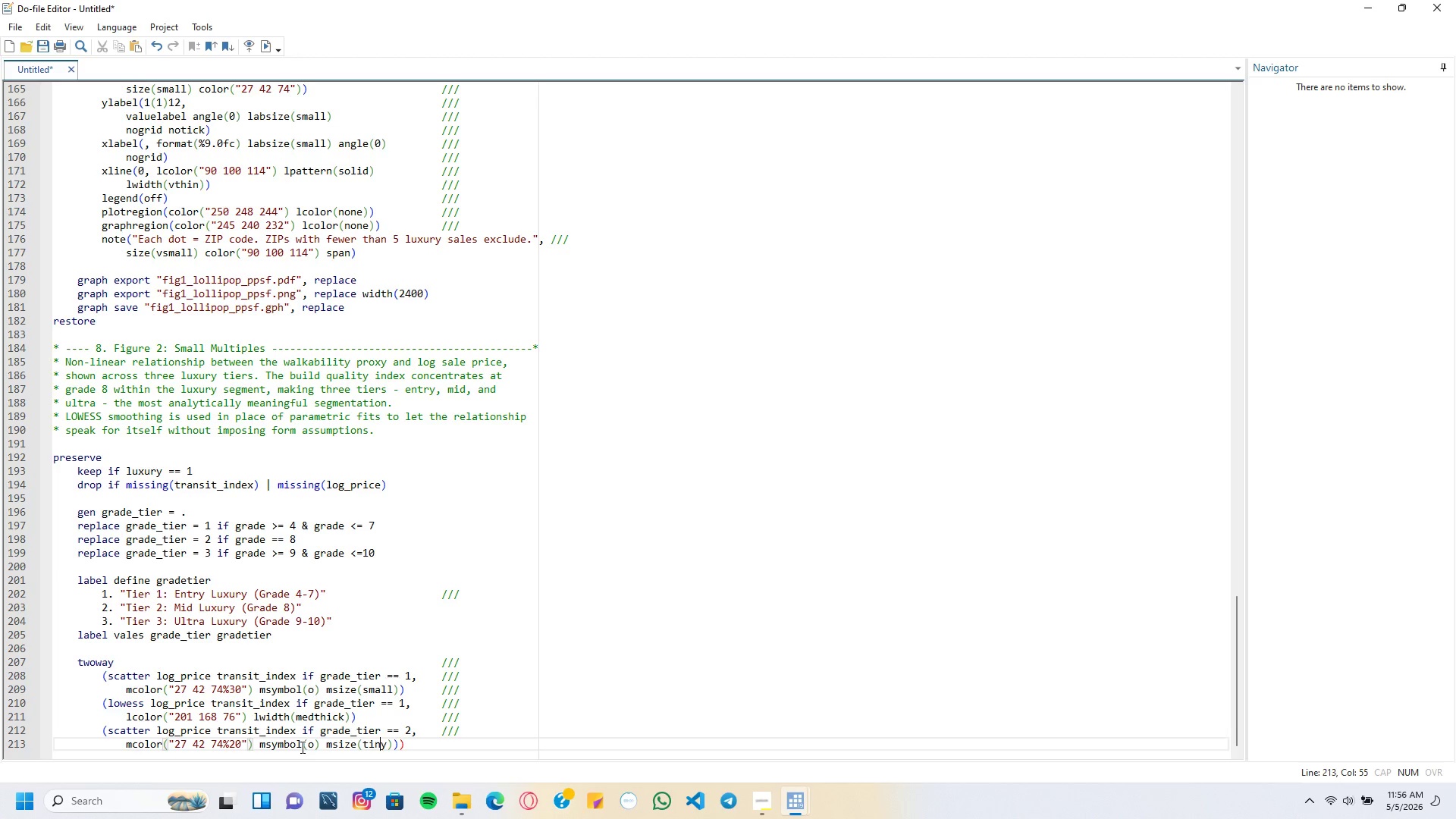 
key(ArrowRight)
 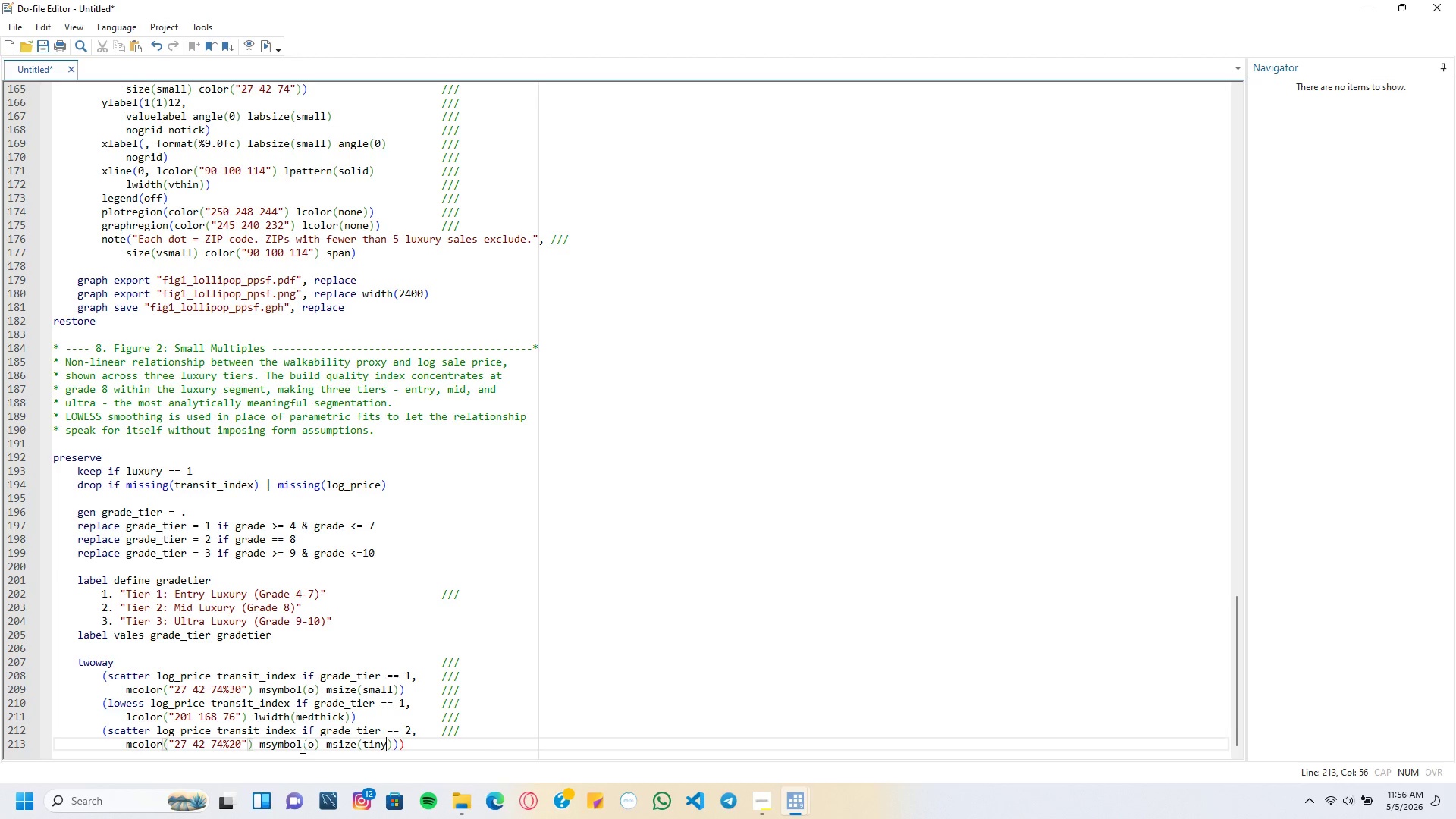 
key(ArrowRight)
 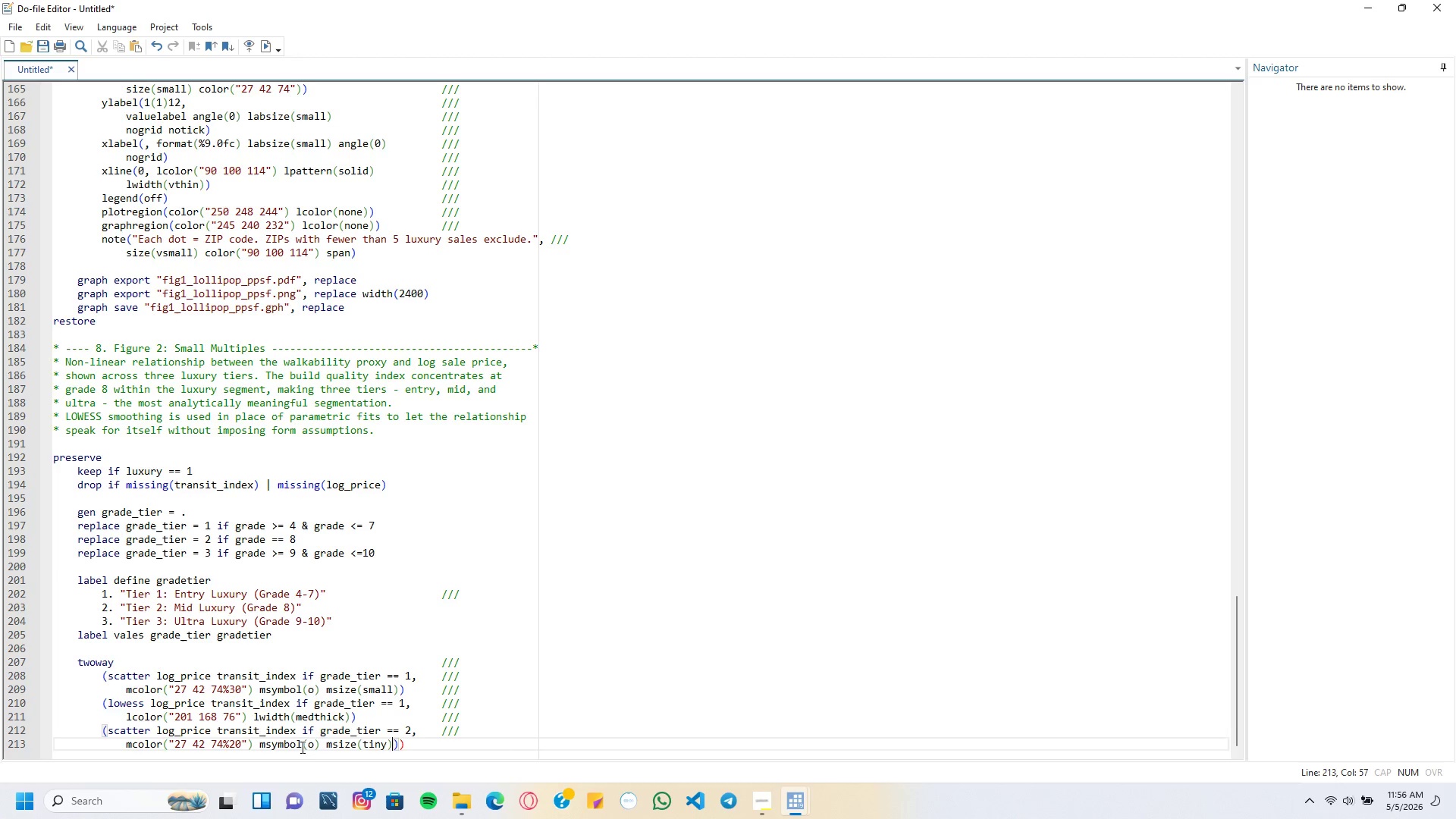 
key(ArrowRight)
 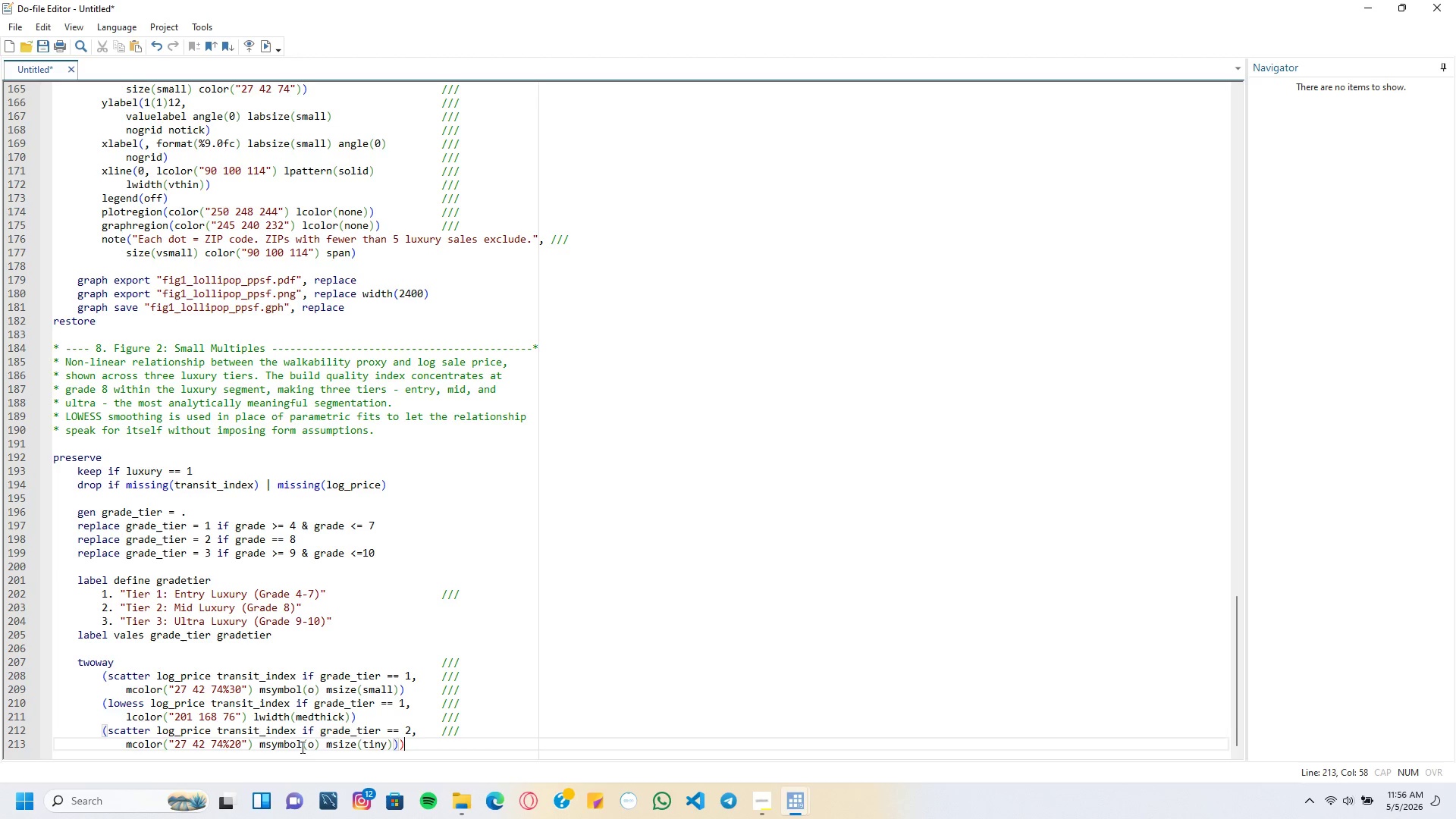 
key(ArrowRight)
 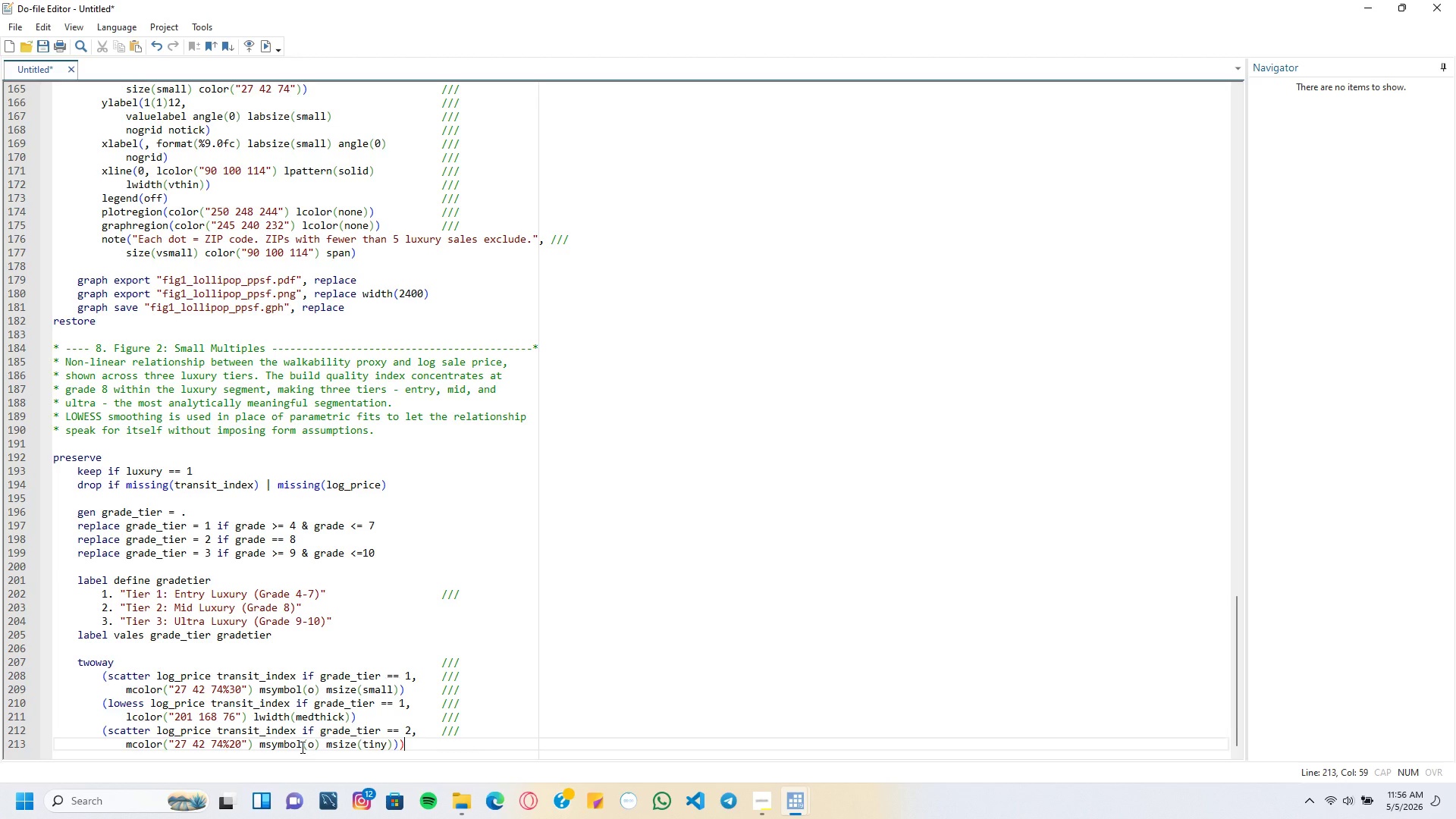 
key(Backspace)
 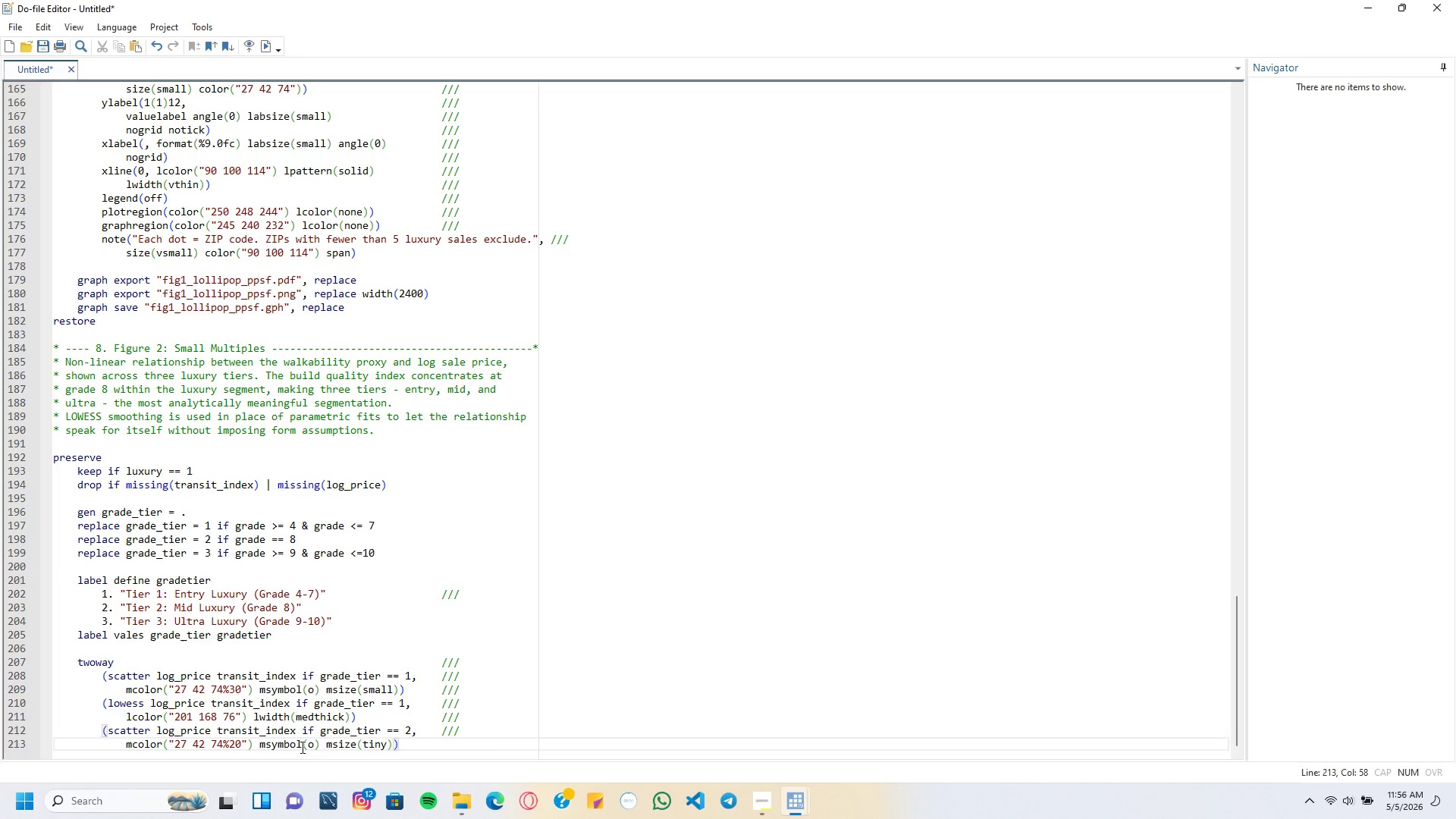 
key(Tab)
 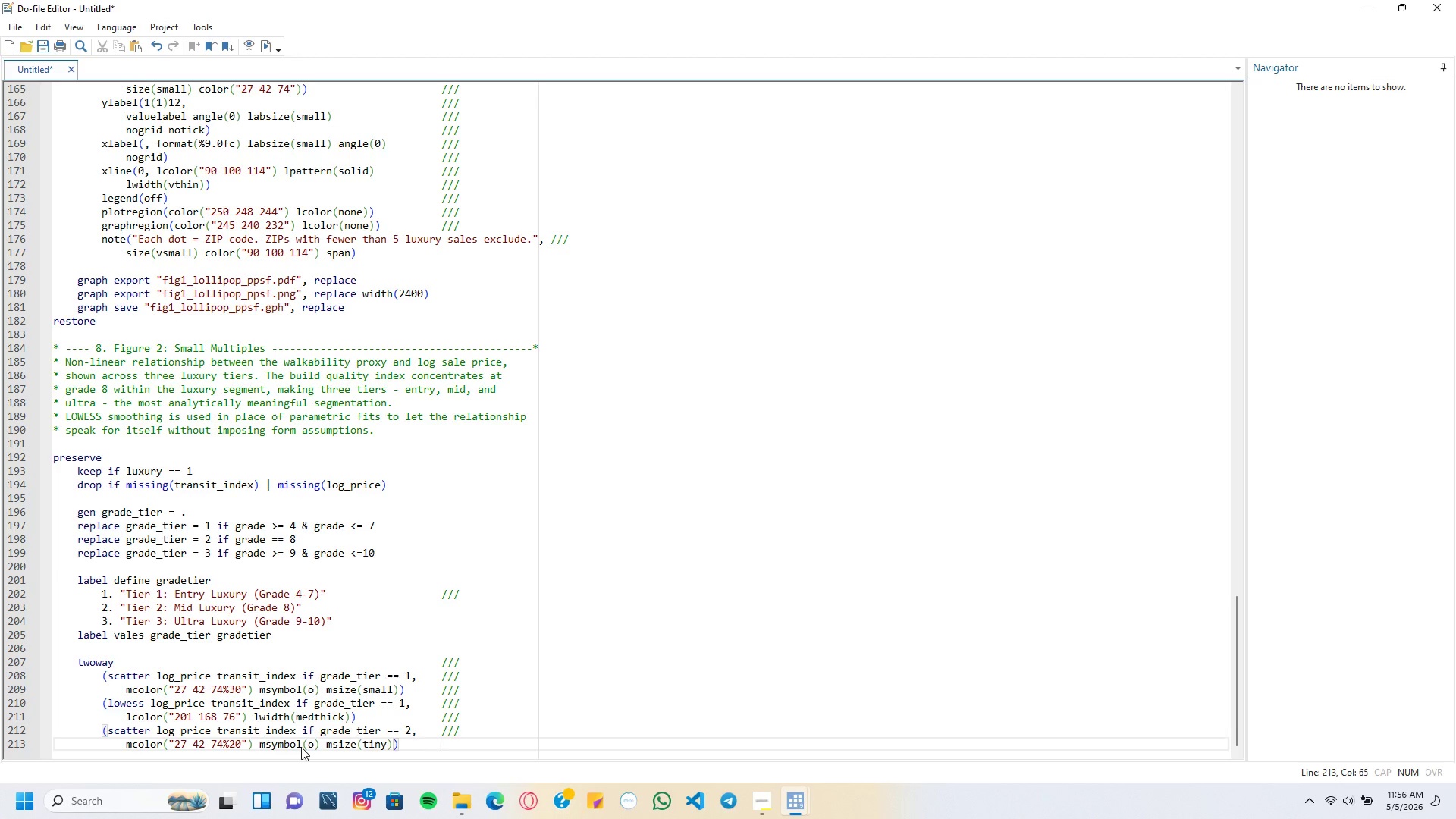 
key(Tab)
 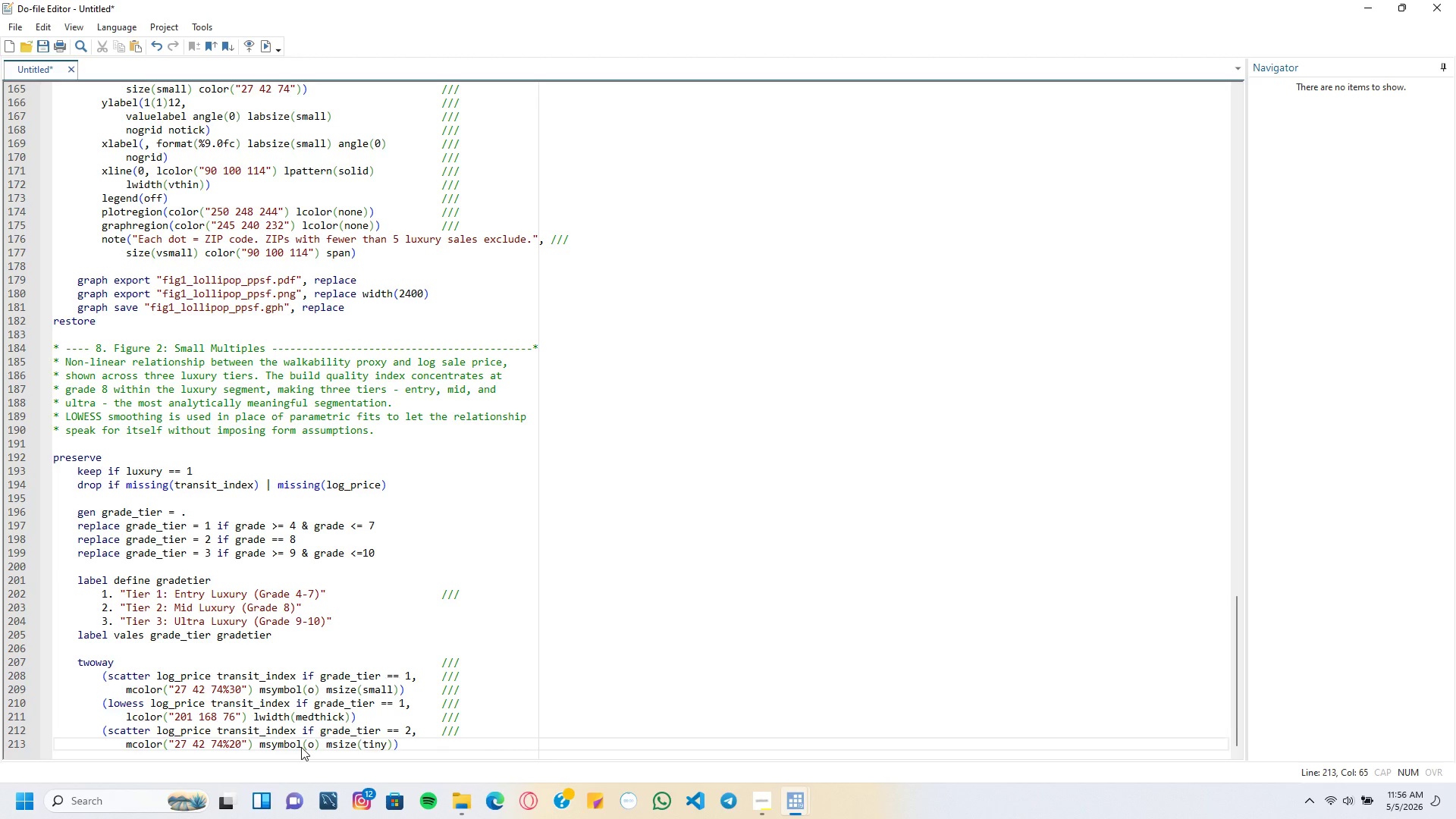 
key(Slash)
 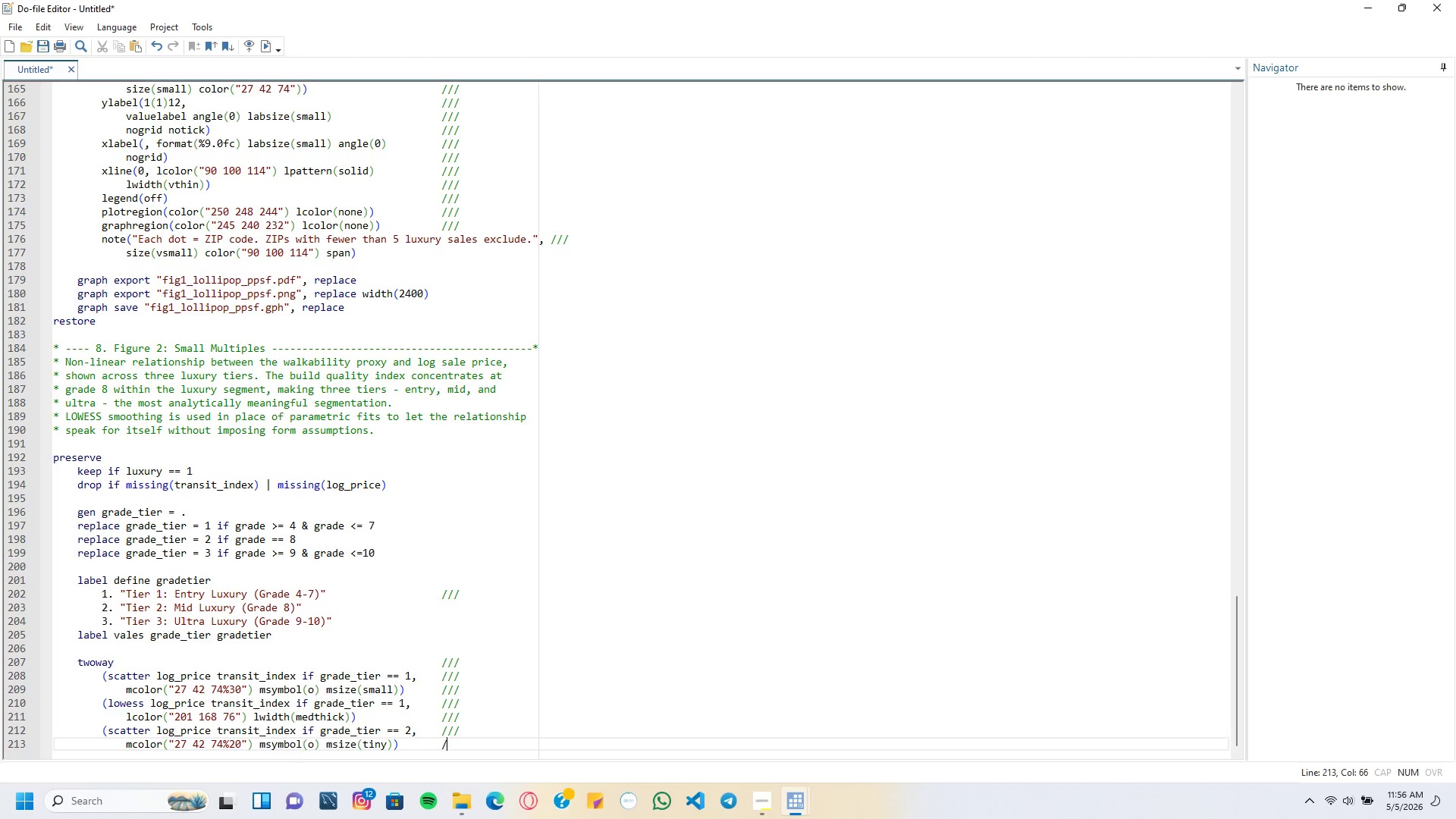 
key(Slash)
 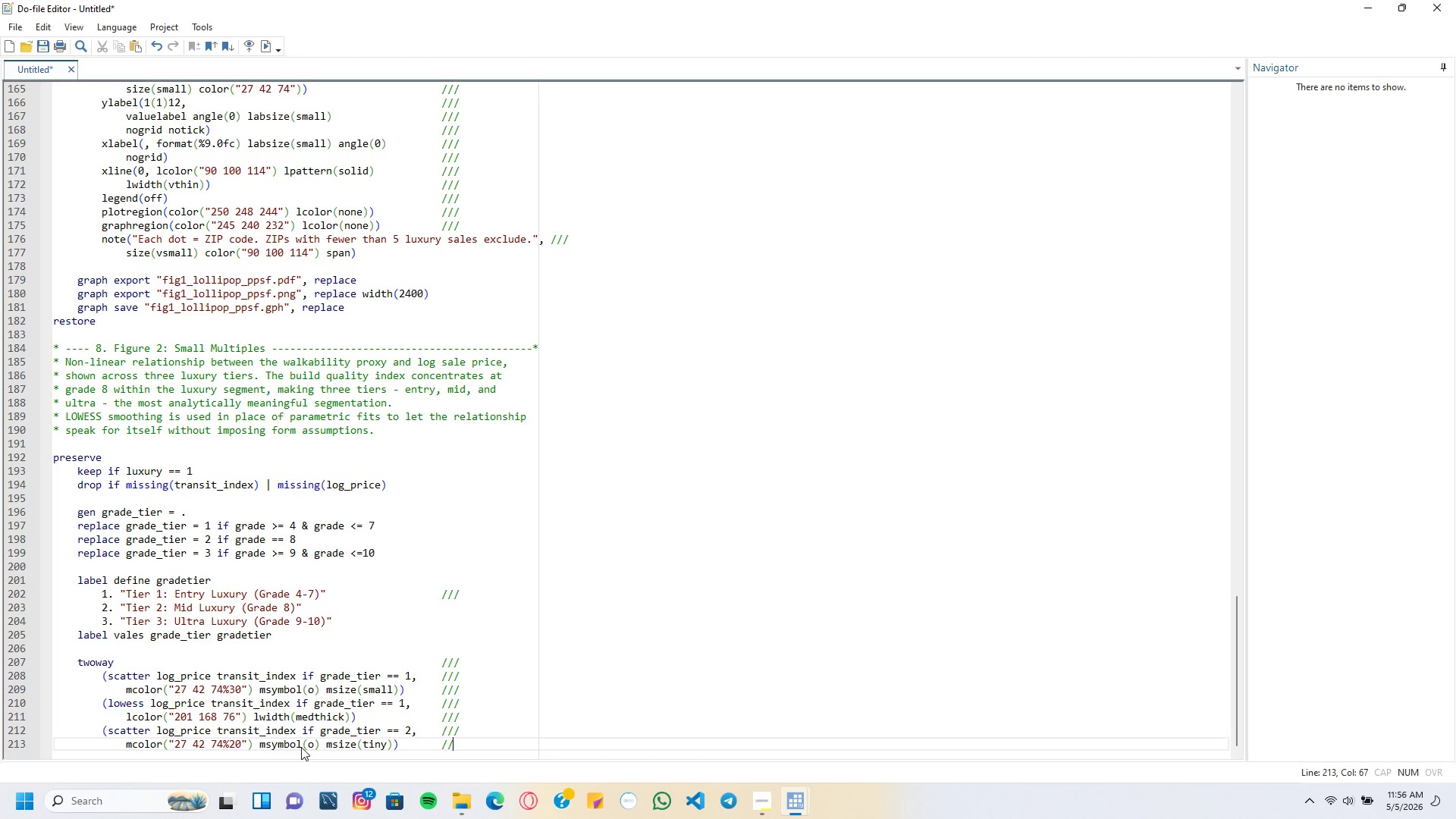 
key(Slash)
 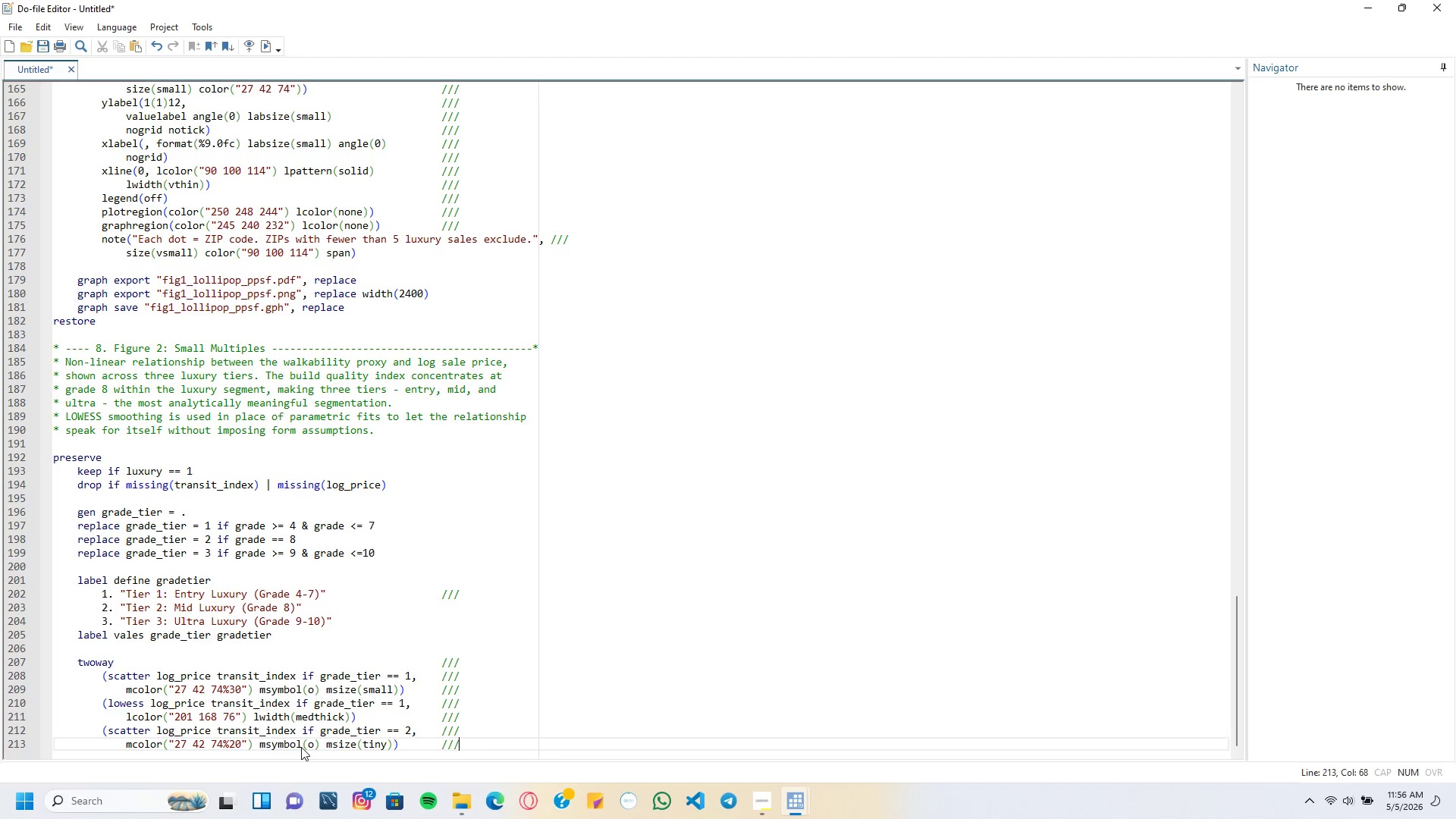 
key(Enter)
 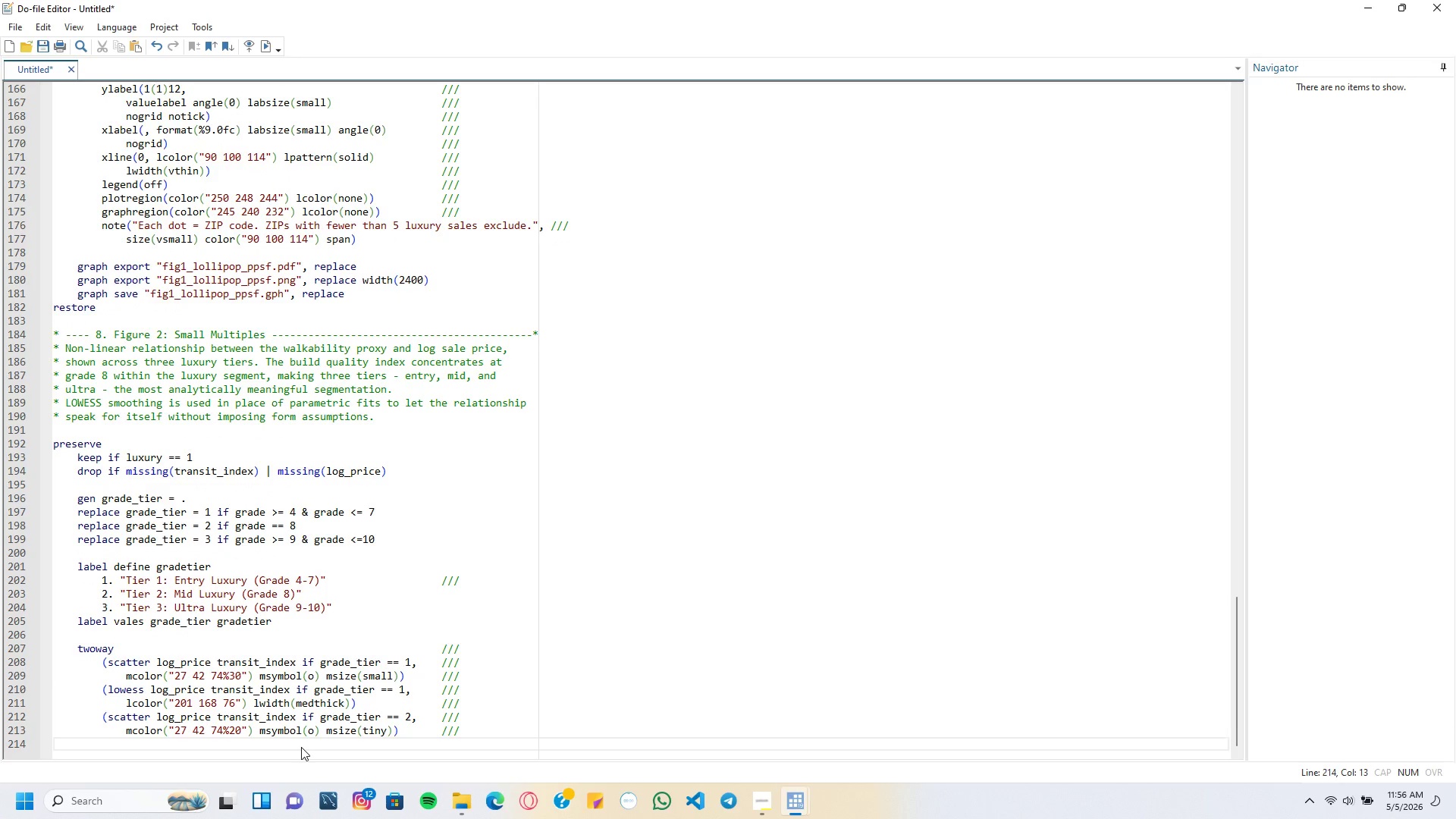 
key(Backspace)
type((lowess log_price transit_index)
 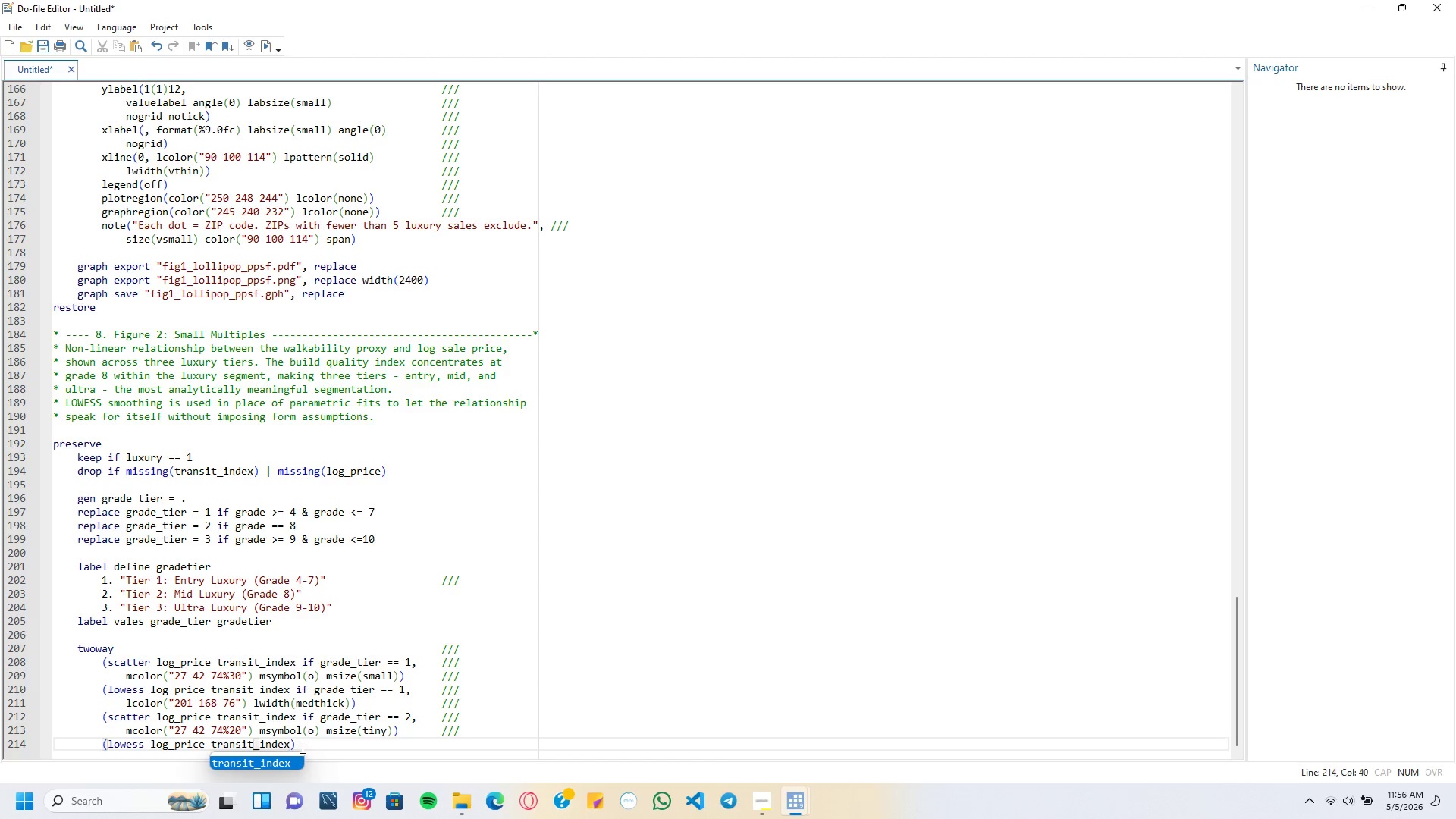 
wait(7.76)
 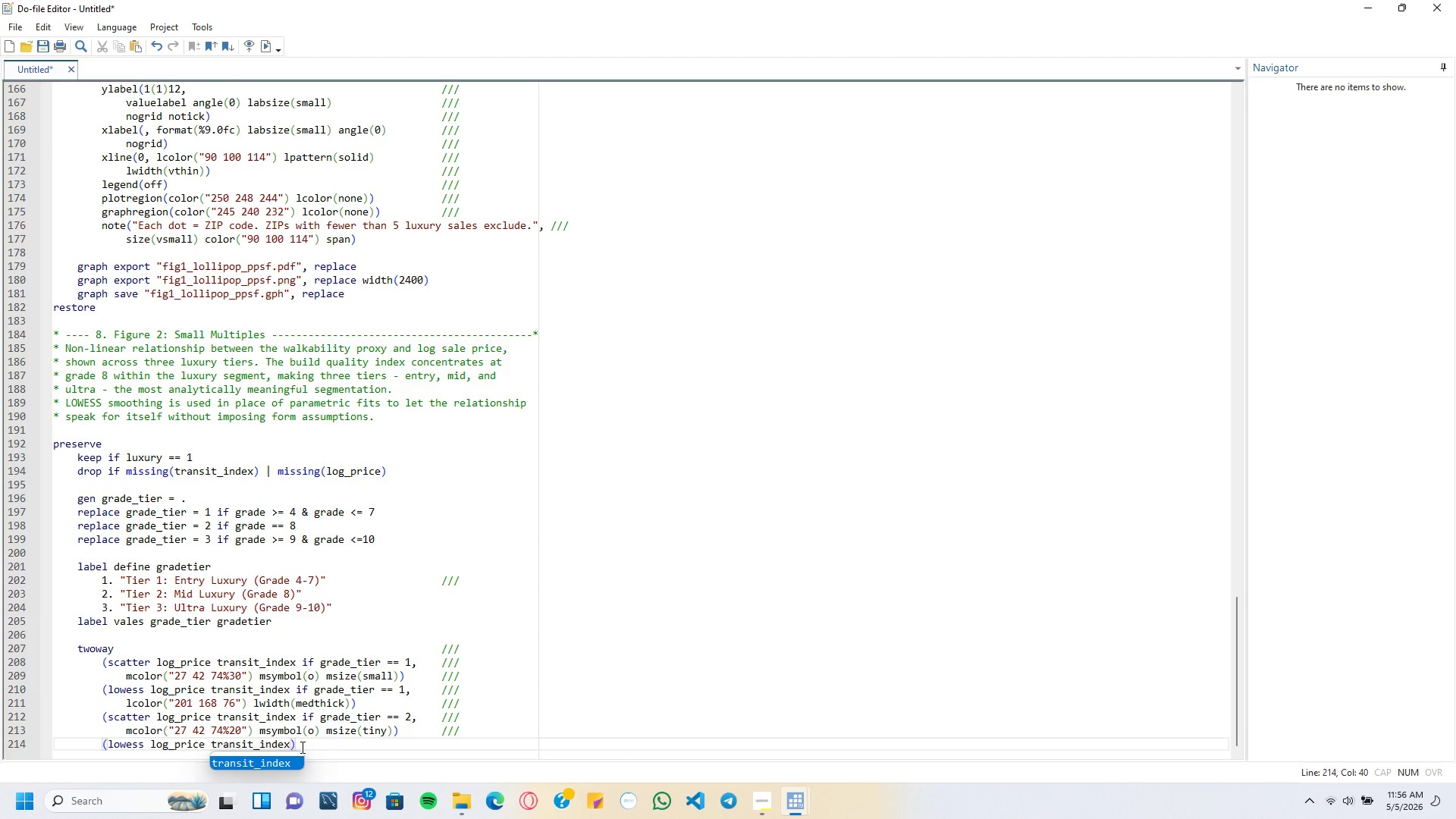 
type( if grade)
 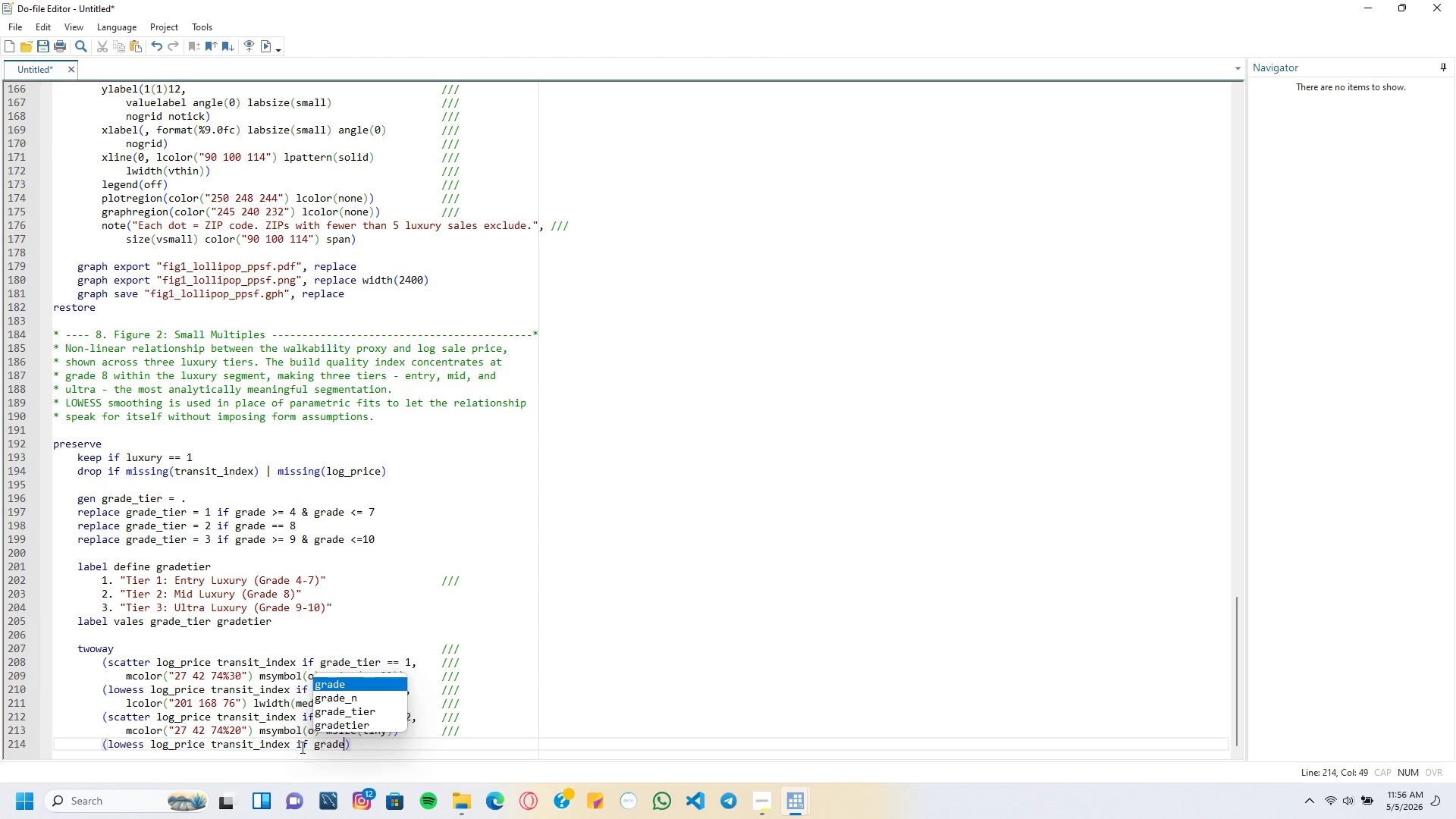 
wait(5.05)
 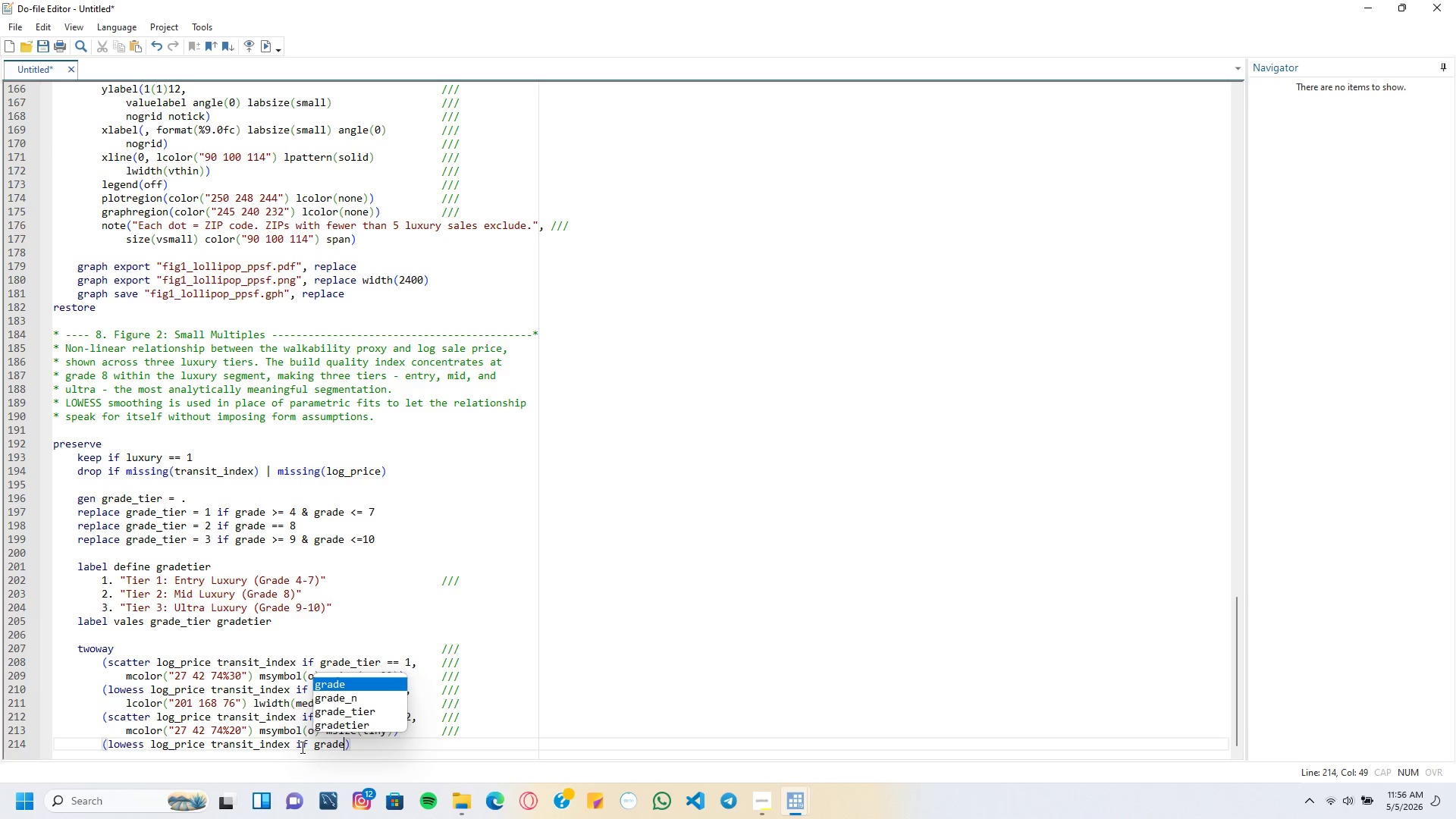 
type(_tier == 2,)
 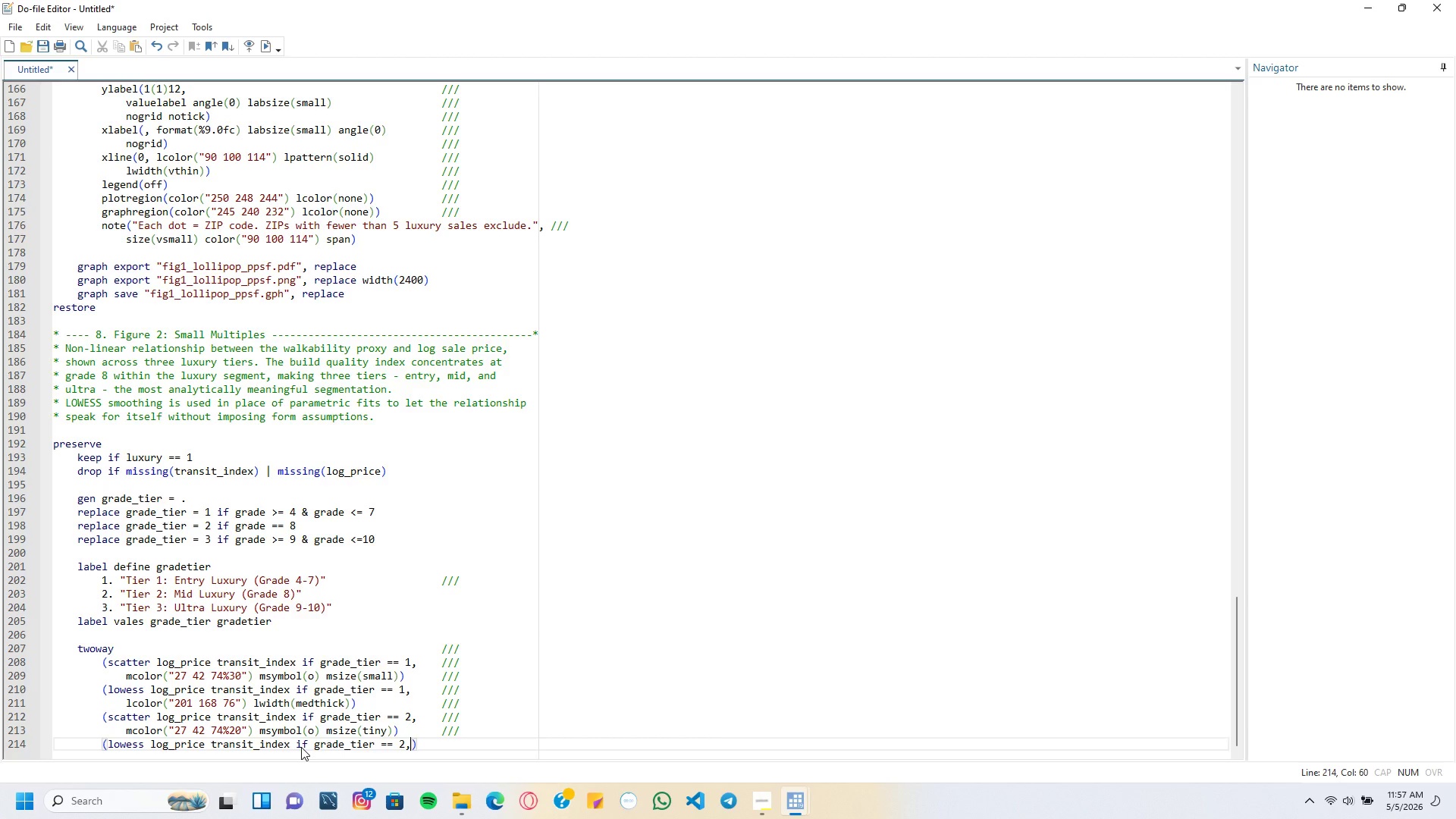 
wait(22.06)
 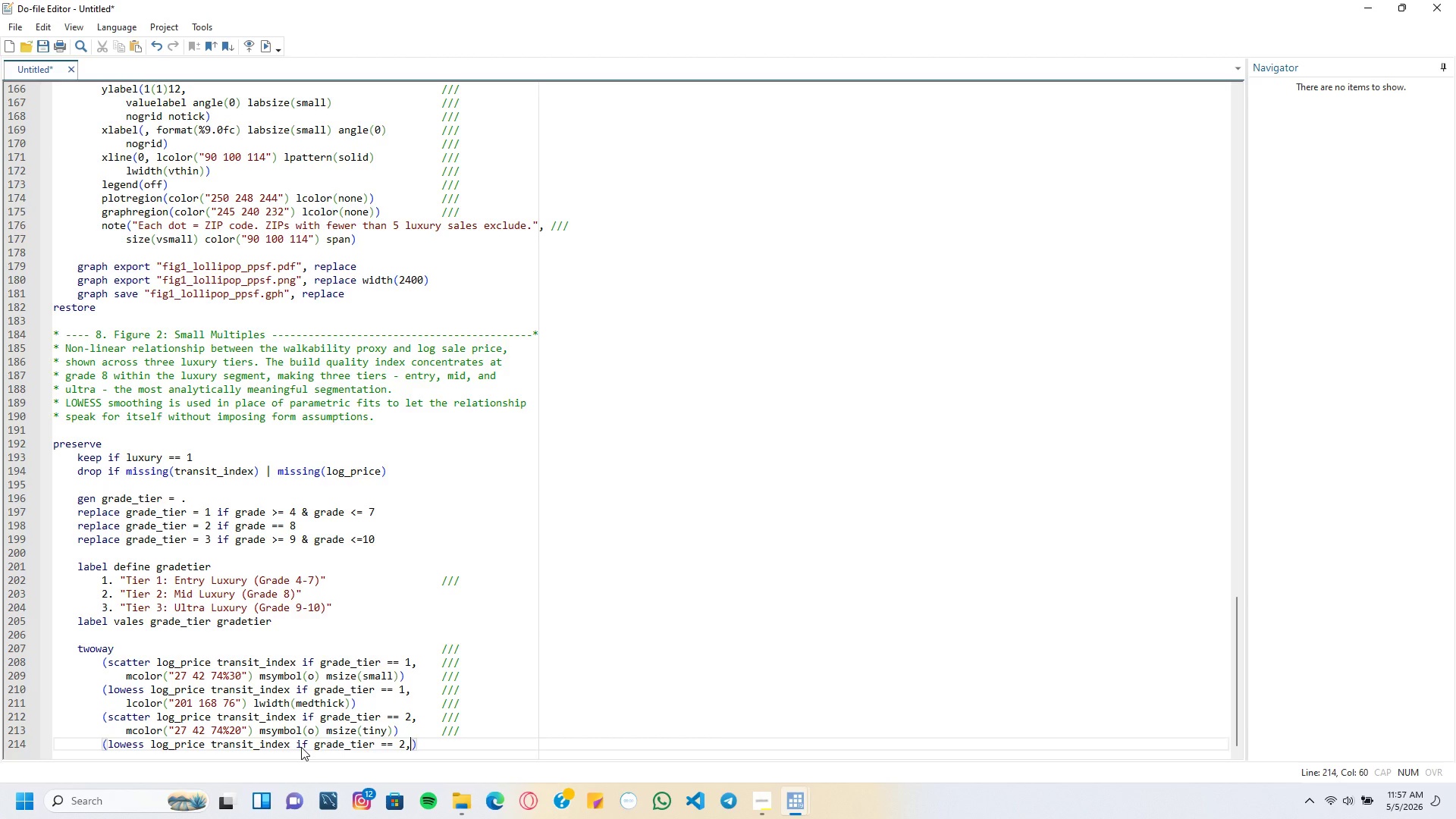 
key(Tab)
 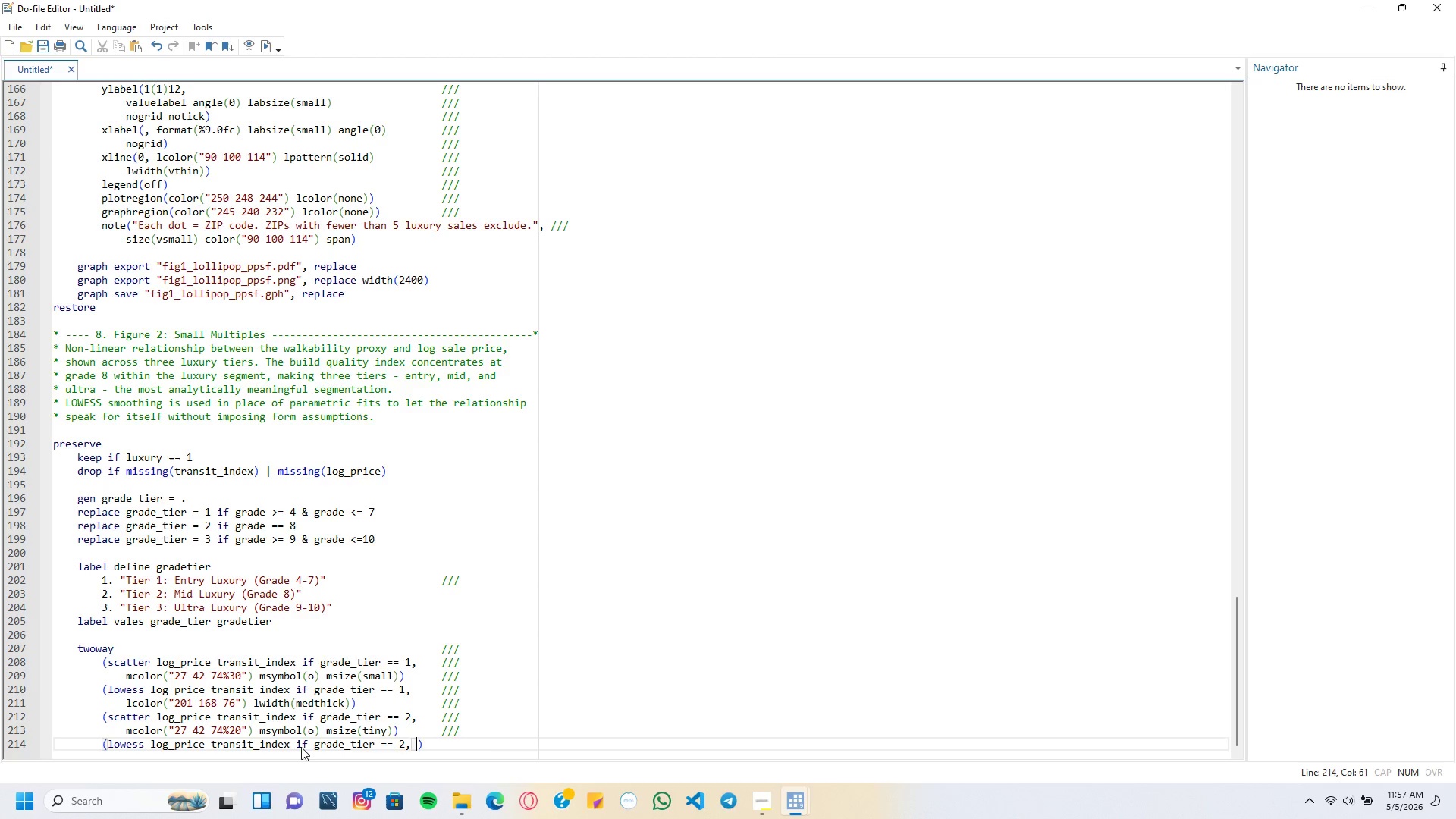 
key(Tab)
 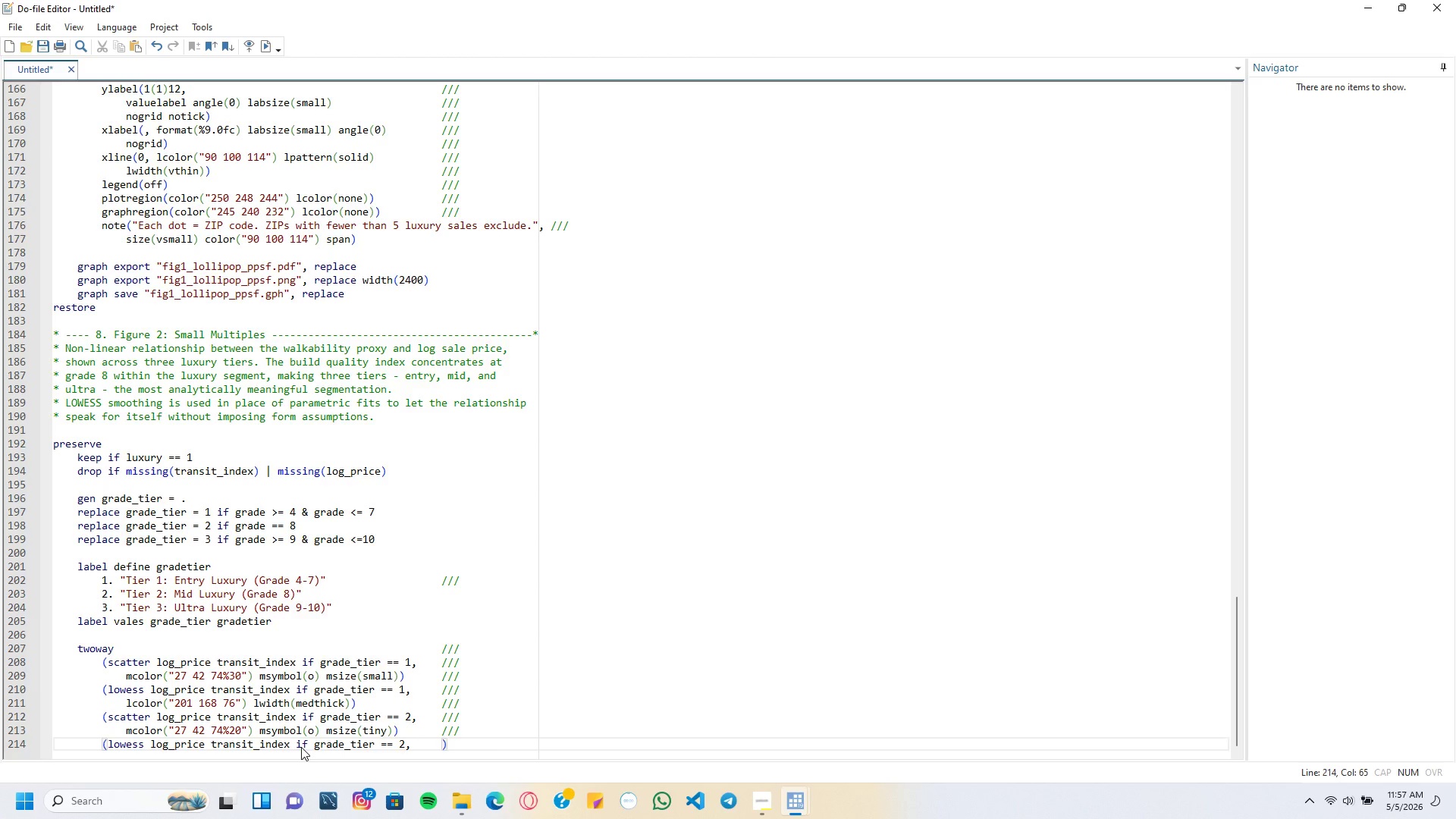 
key(Slash)
 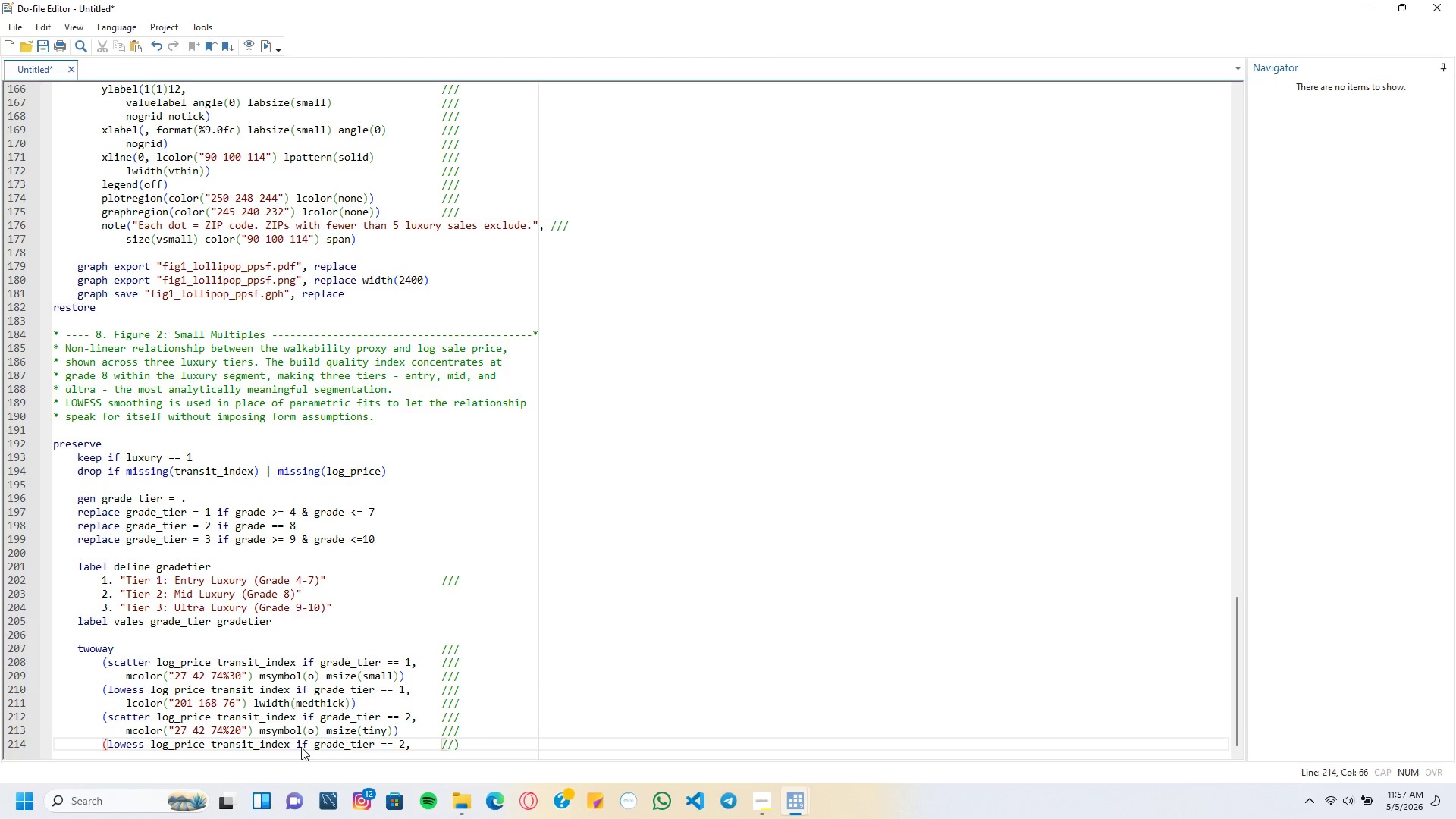 
key(Slash)
 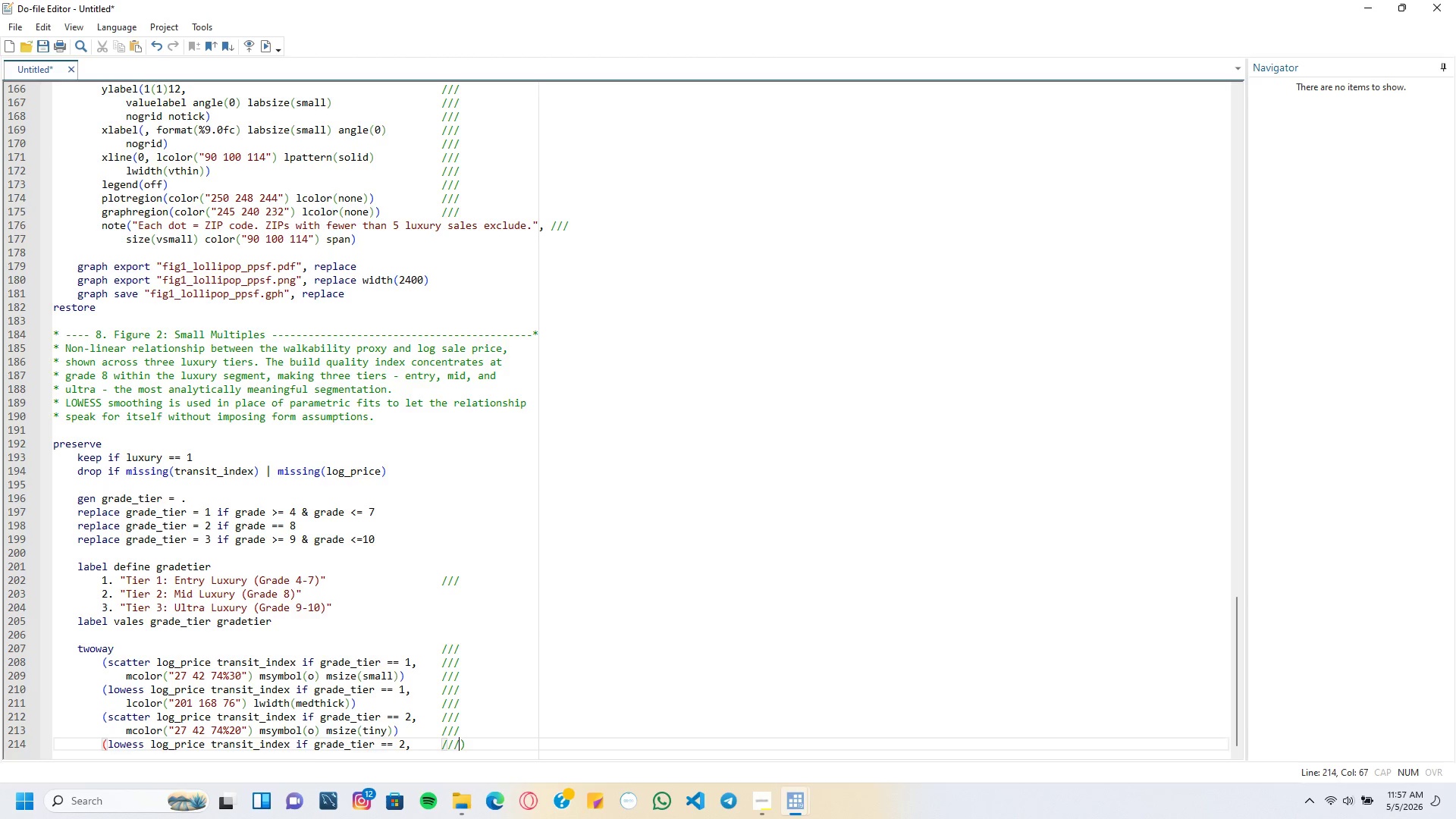 
key(Slash)
 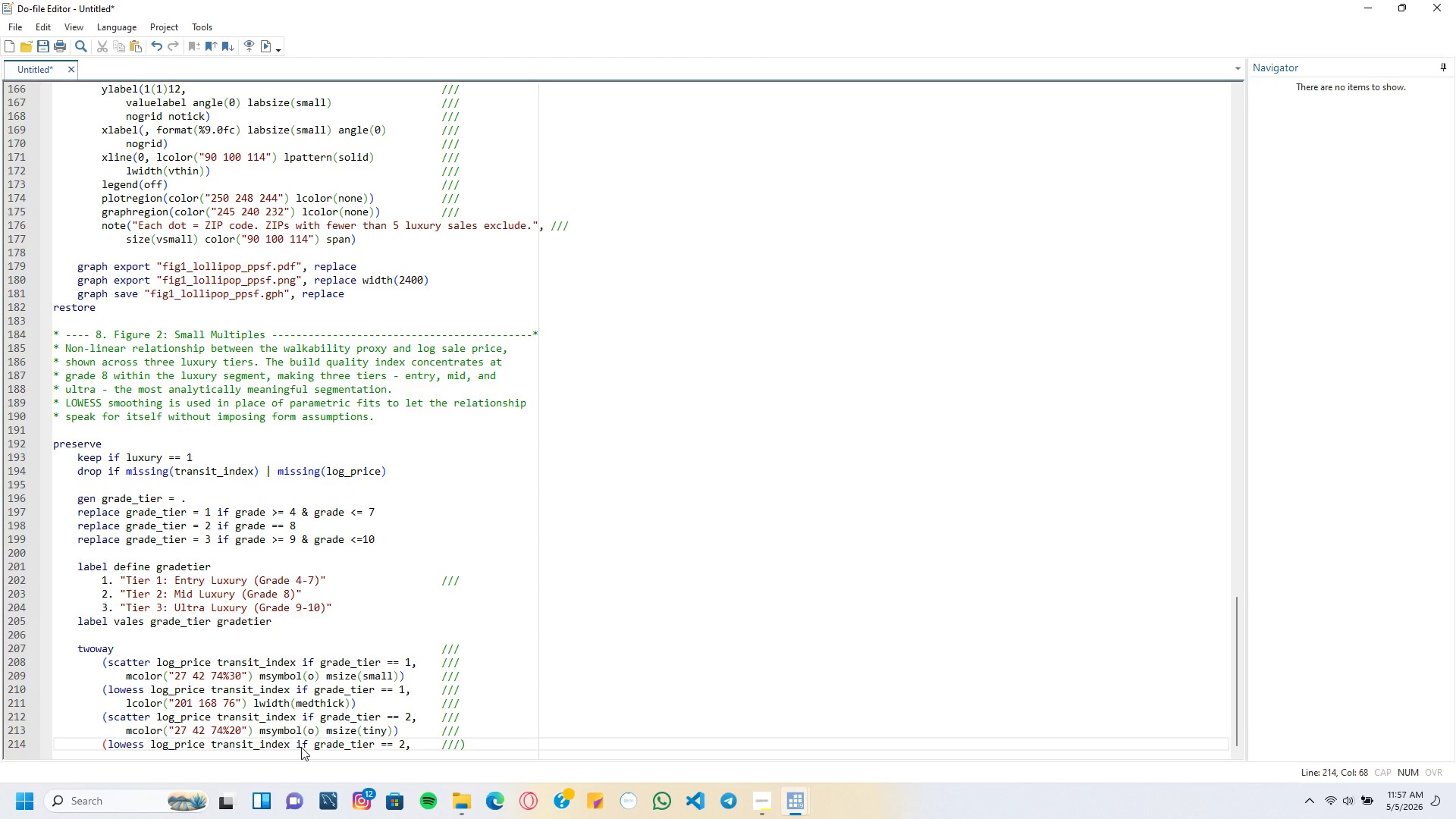 
key(Enter)
 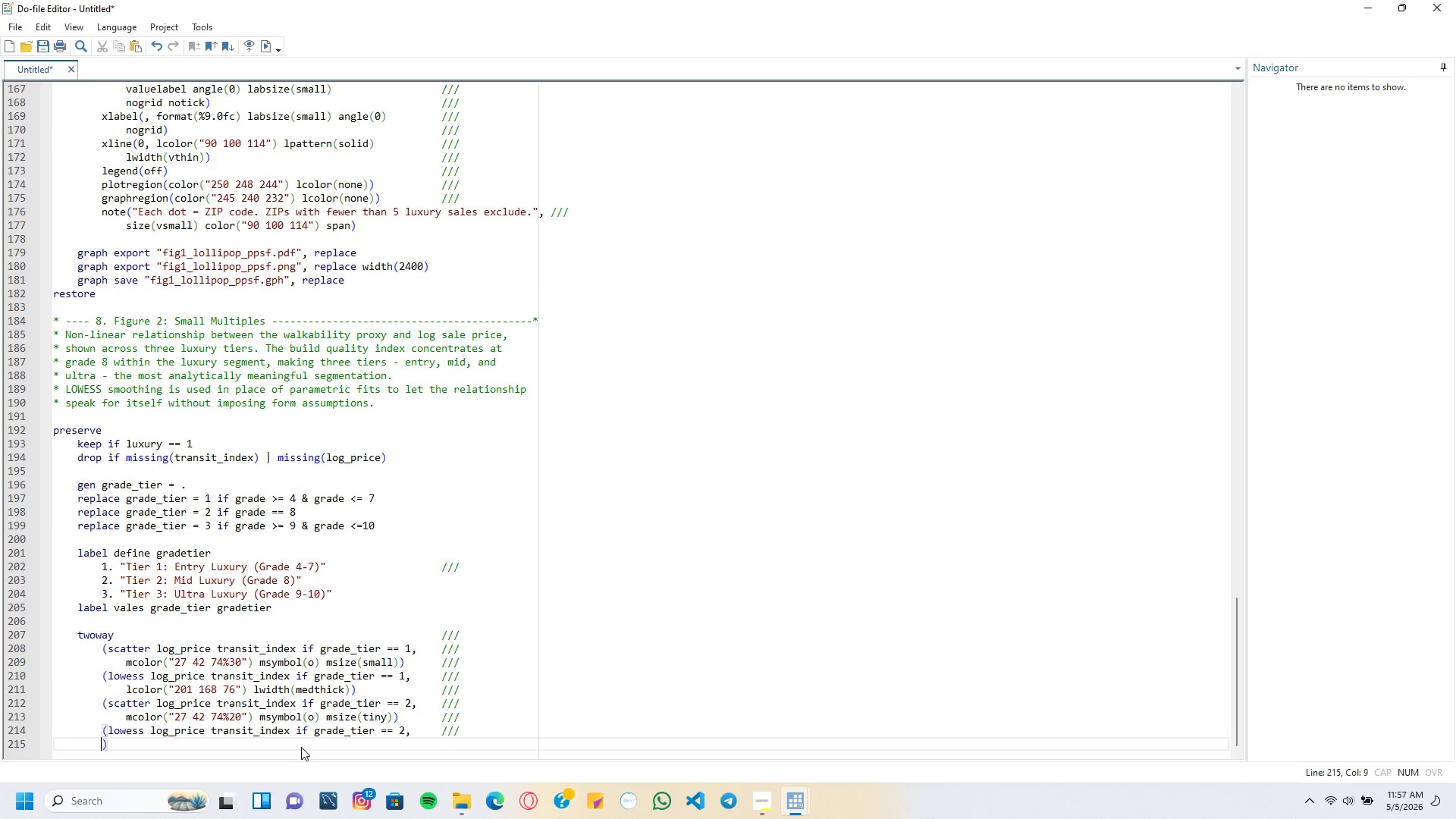 
key(Tab)
type(lcolor("201 168 8)
key(Backspace)
type(78)
 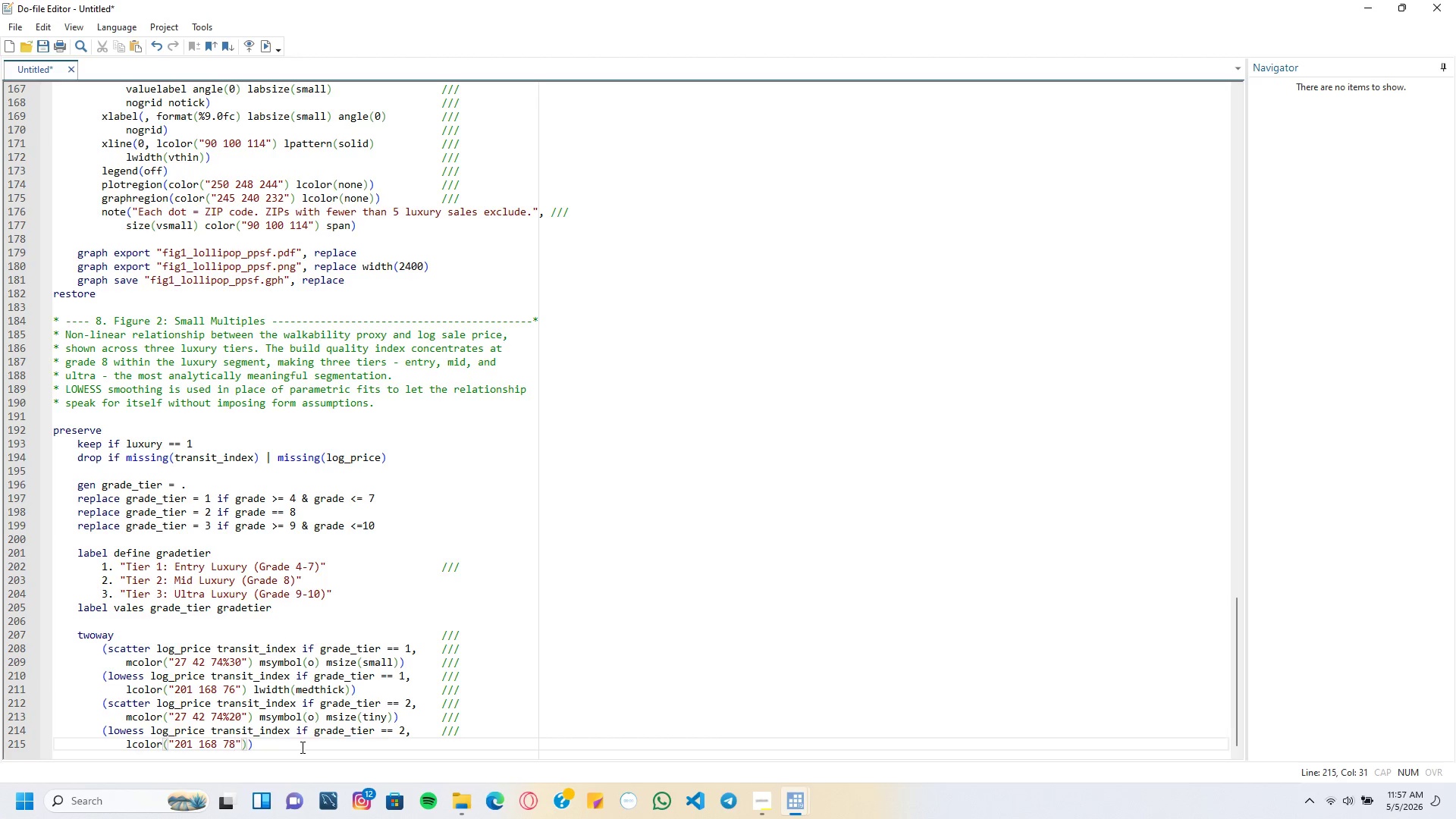 
key(Backspace)
 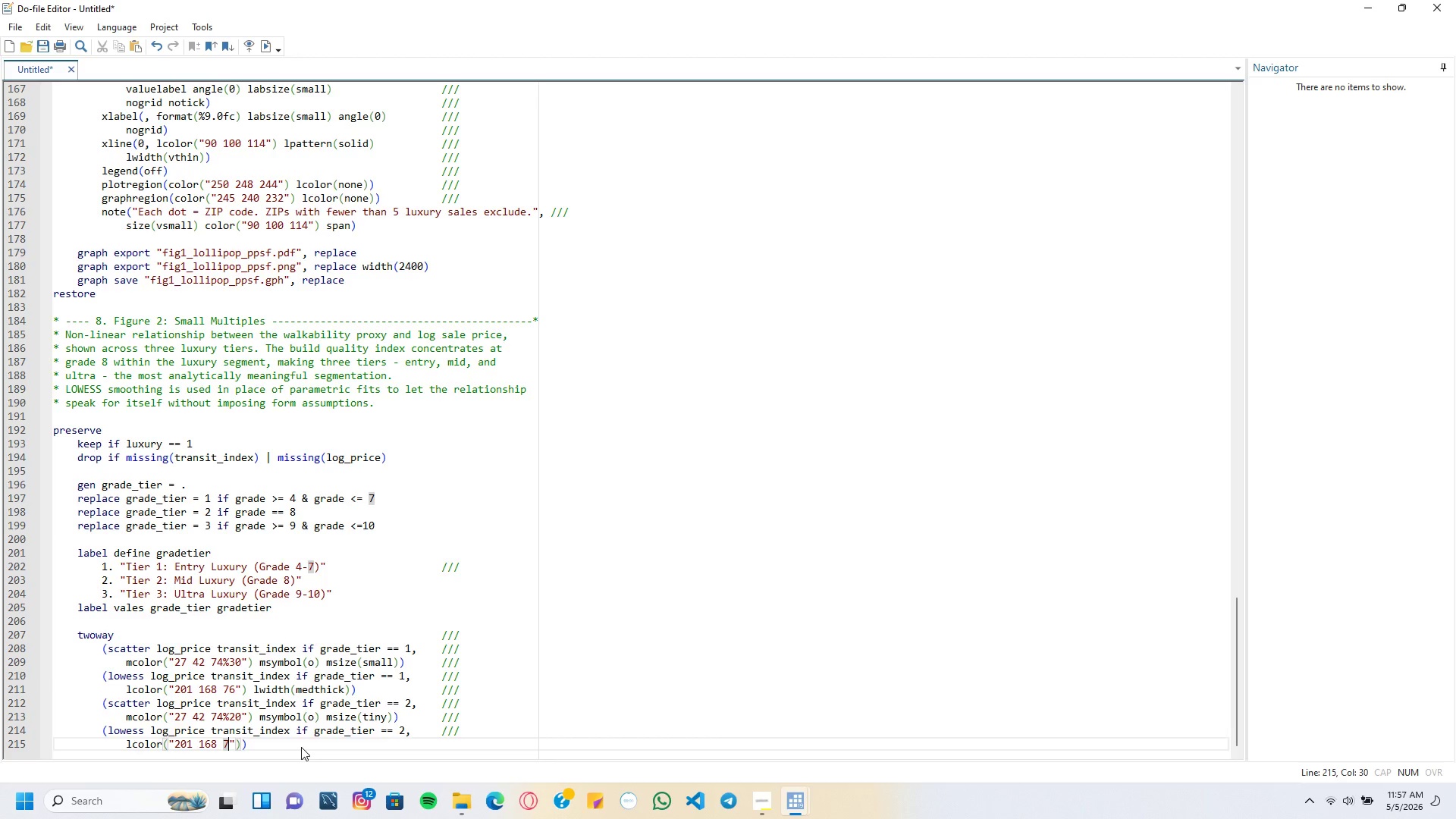 
key(Numpad6)
 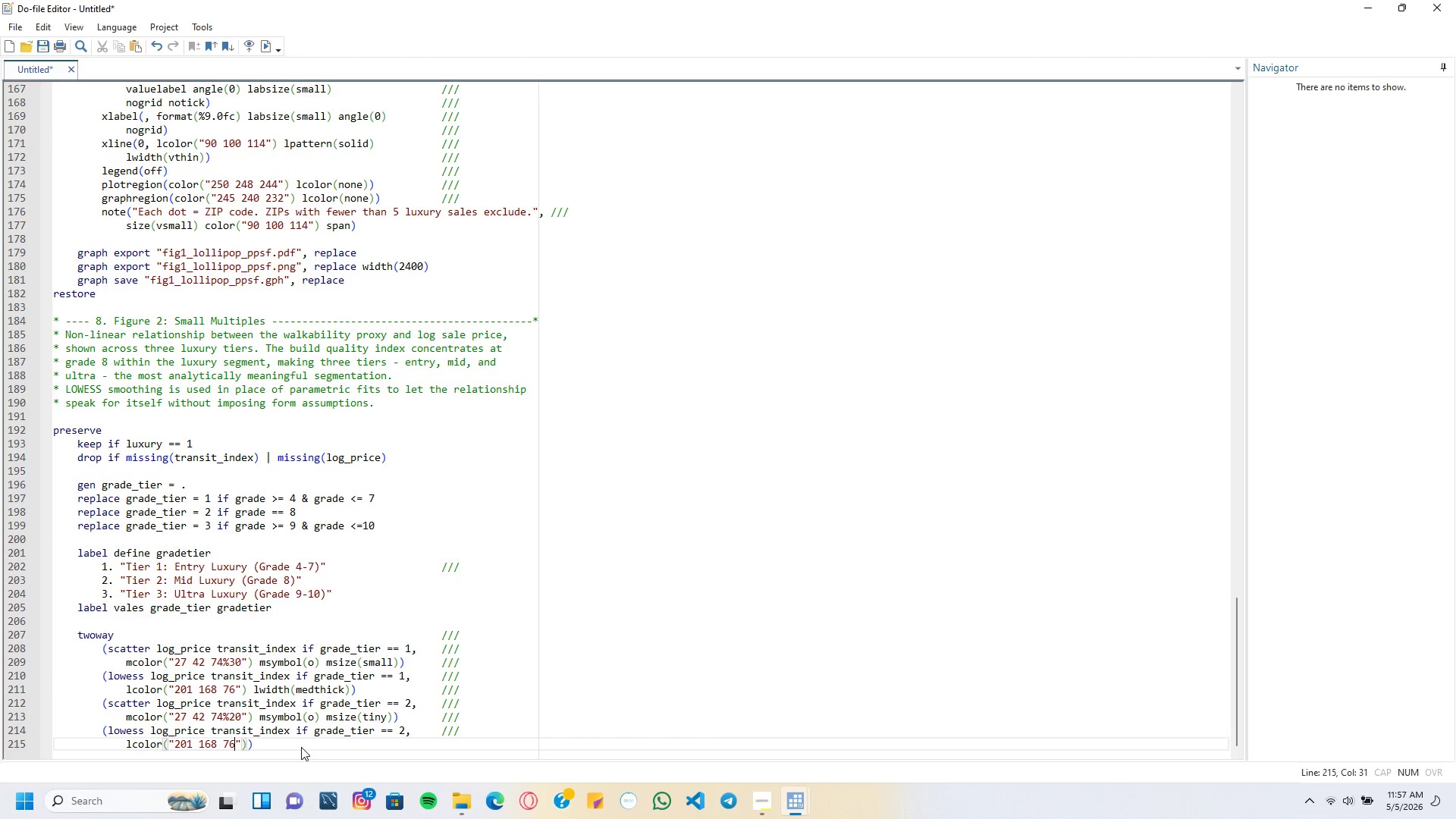 
key(ArrowRight)
 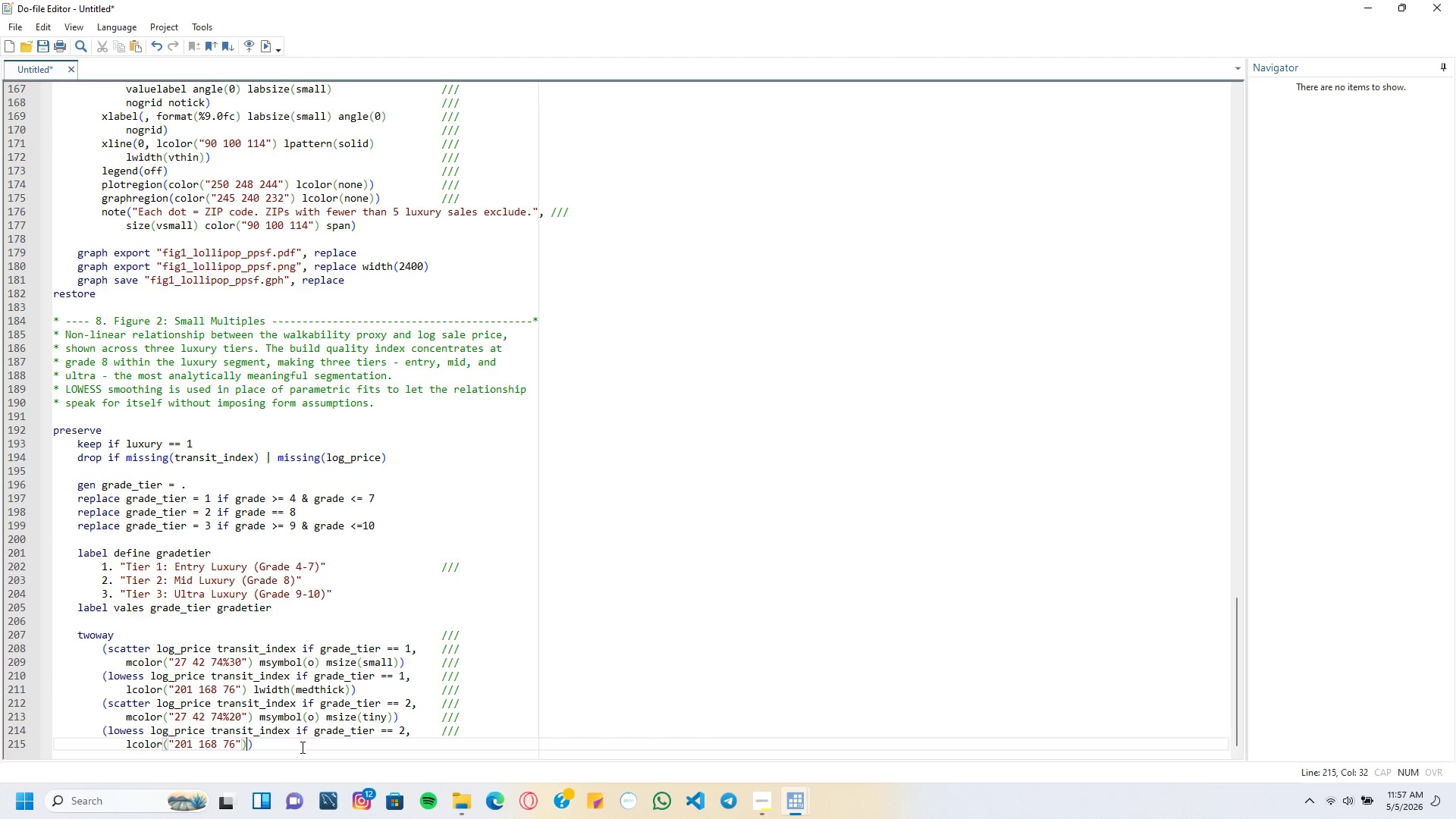 
key(ArrowRight)
 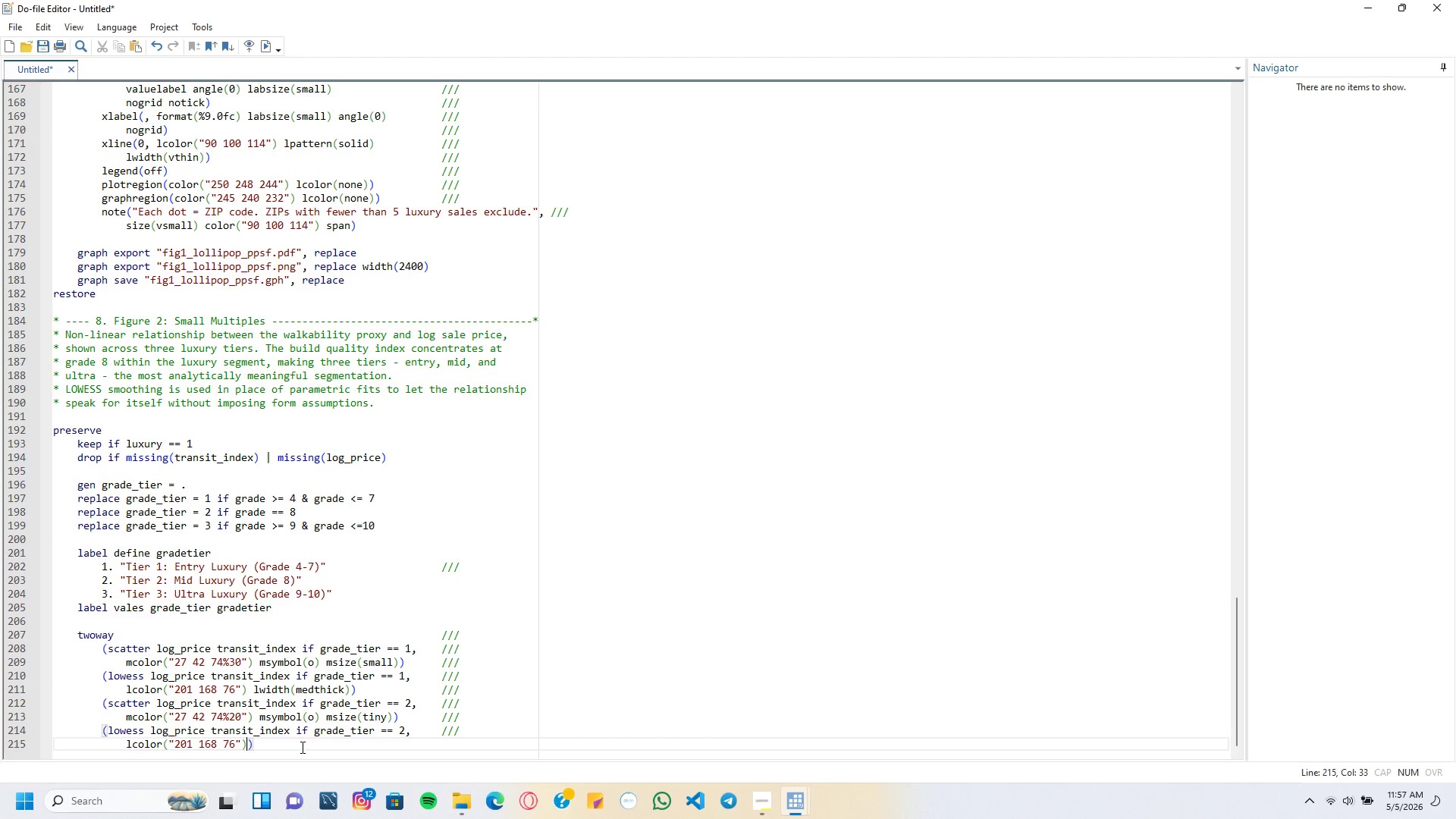 
key(Space)
 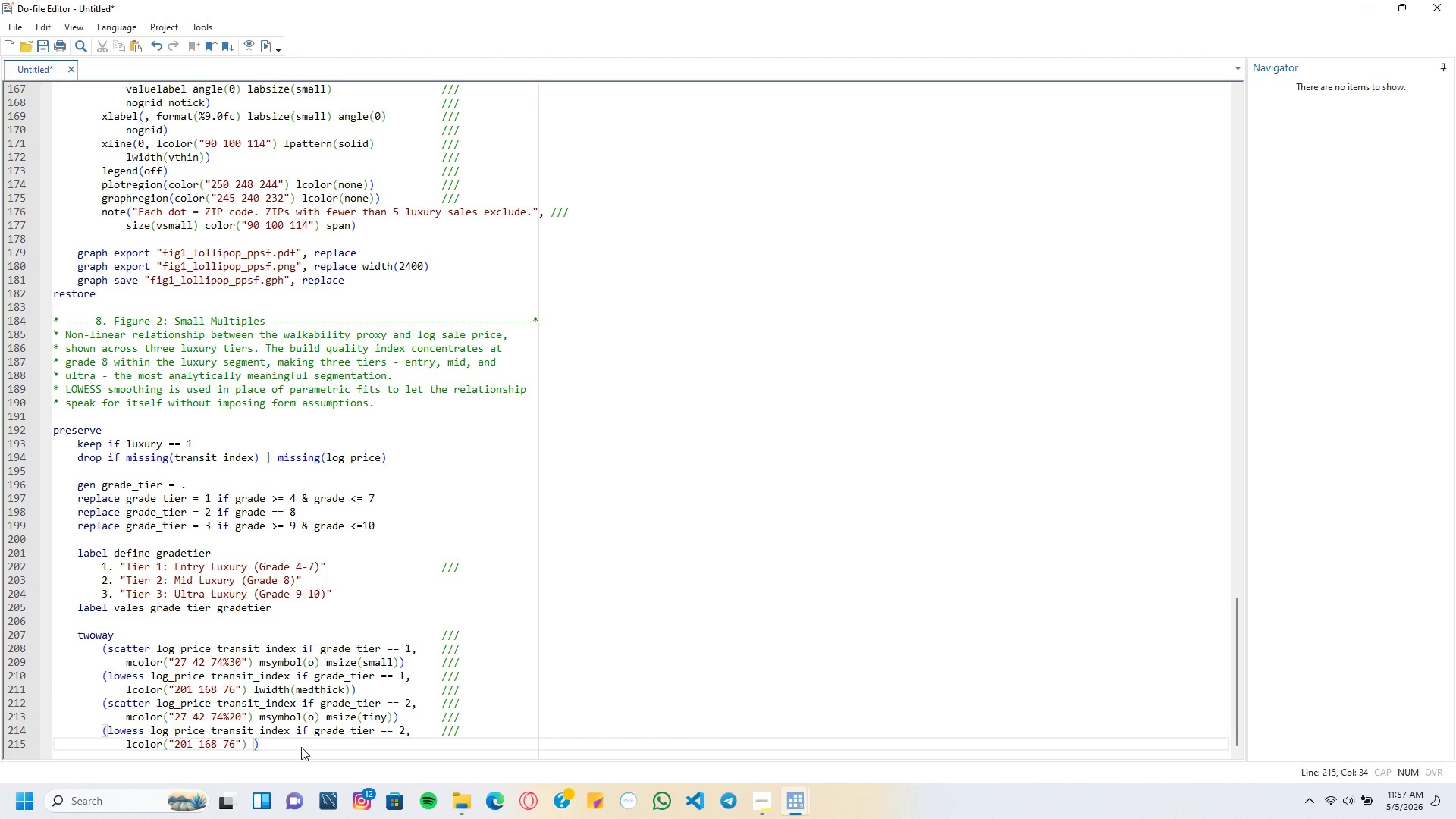 
type(lwidth(mi)
key(Backspace)
type(edthick)
 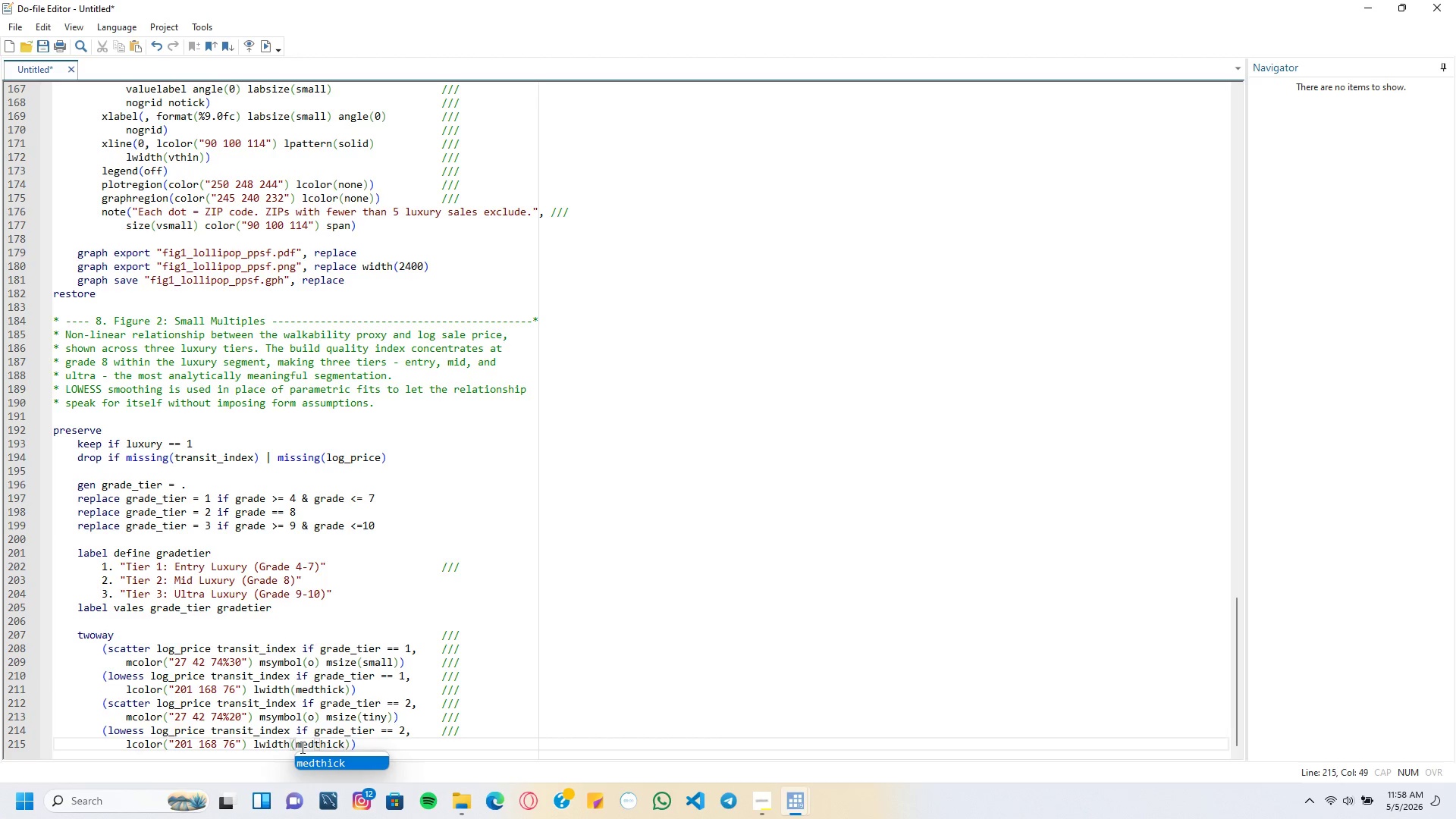 
key(ArrowRight)
 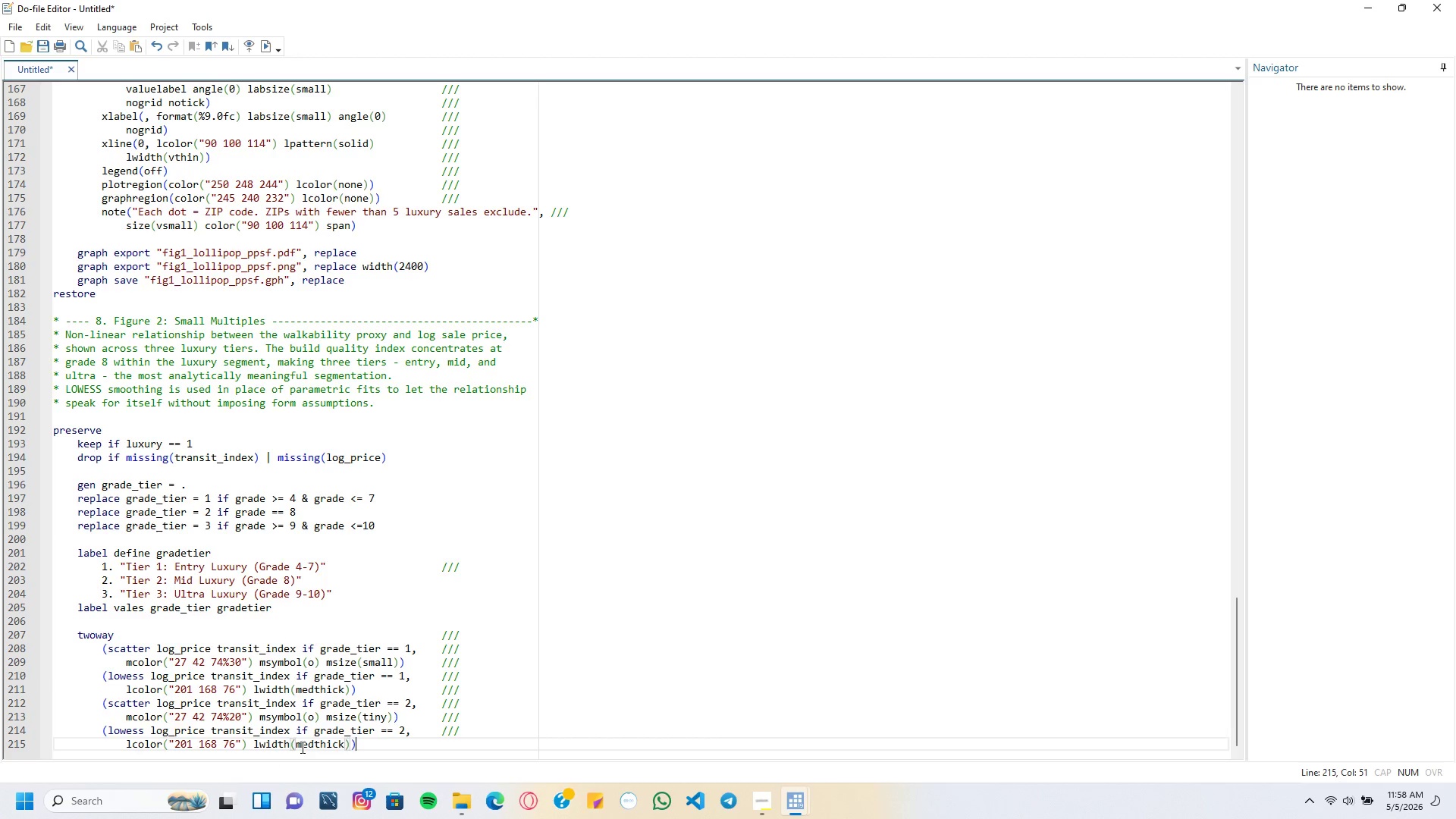 
key(ArrowRight)
 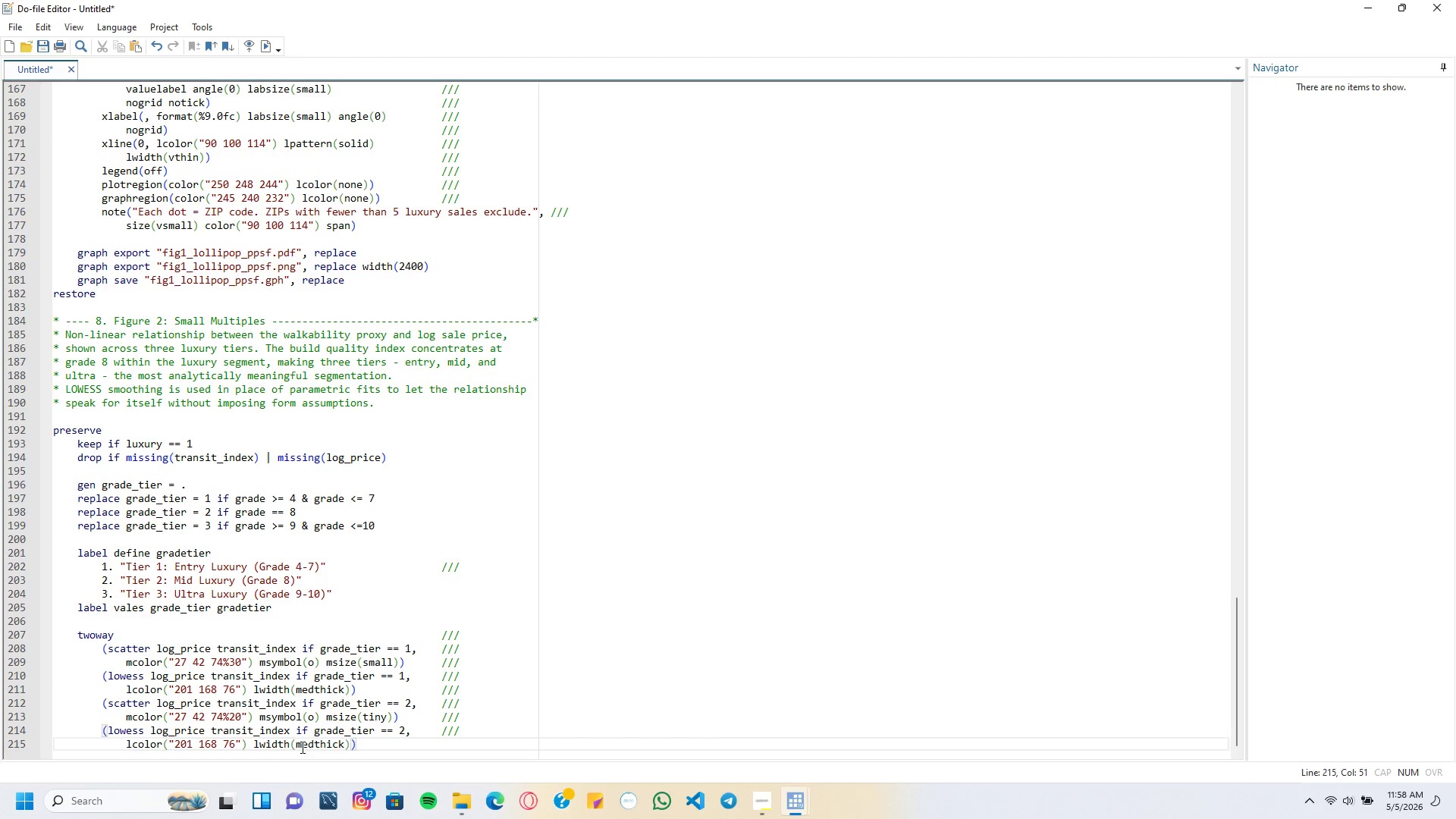 
key(Tab)
 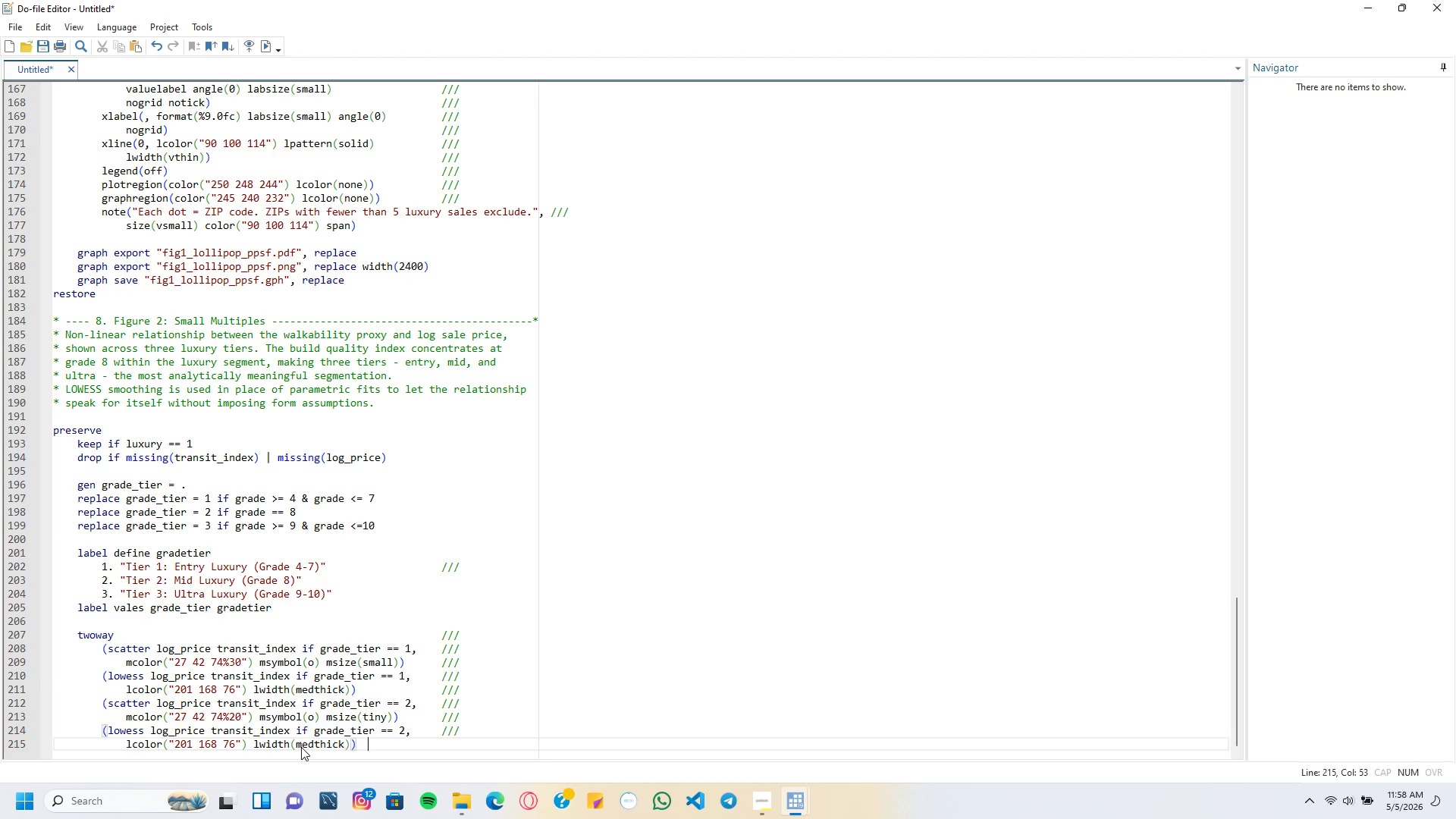 
key(Tab)
 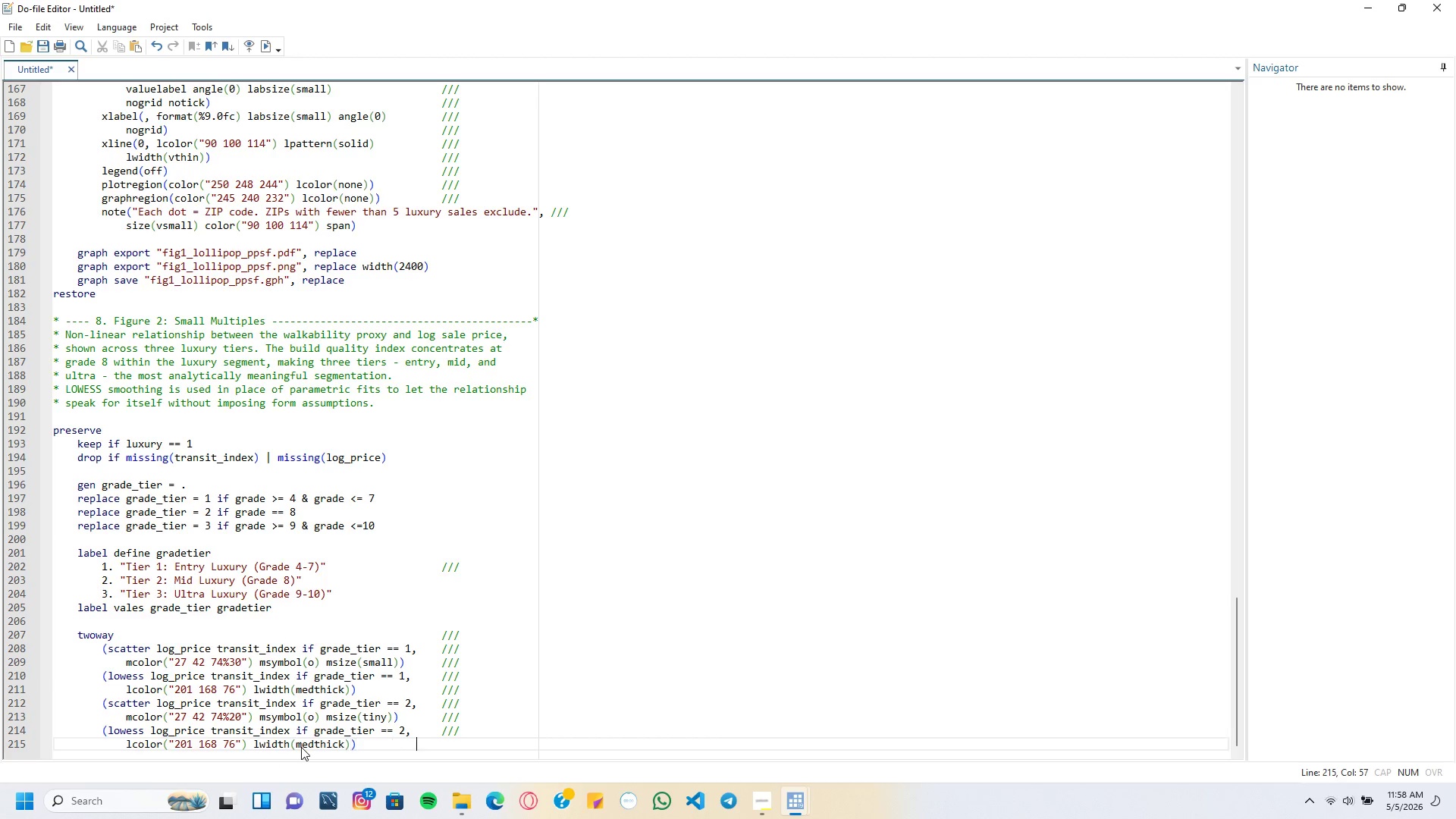 
key(Tab)
 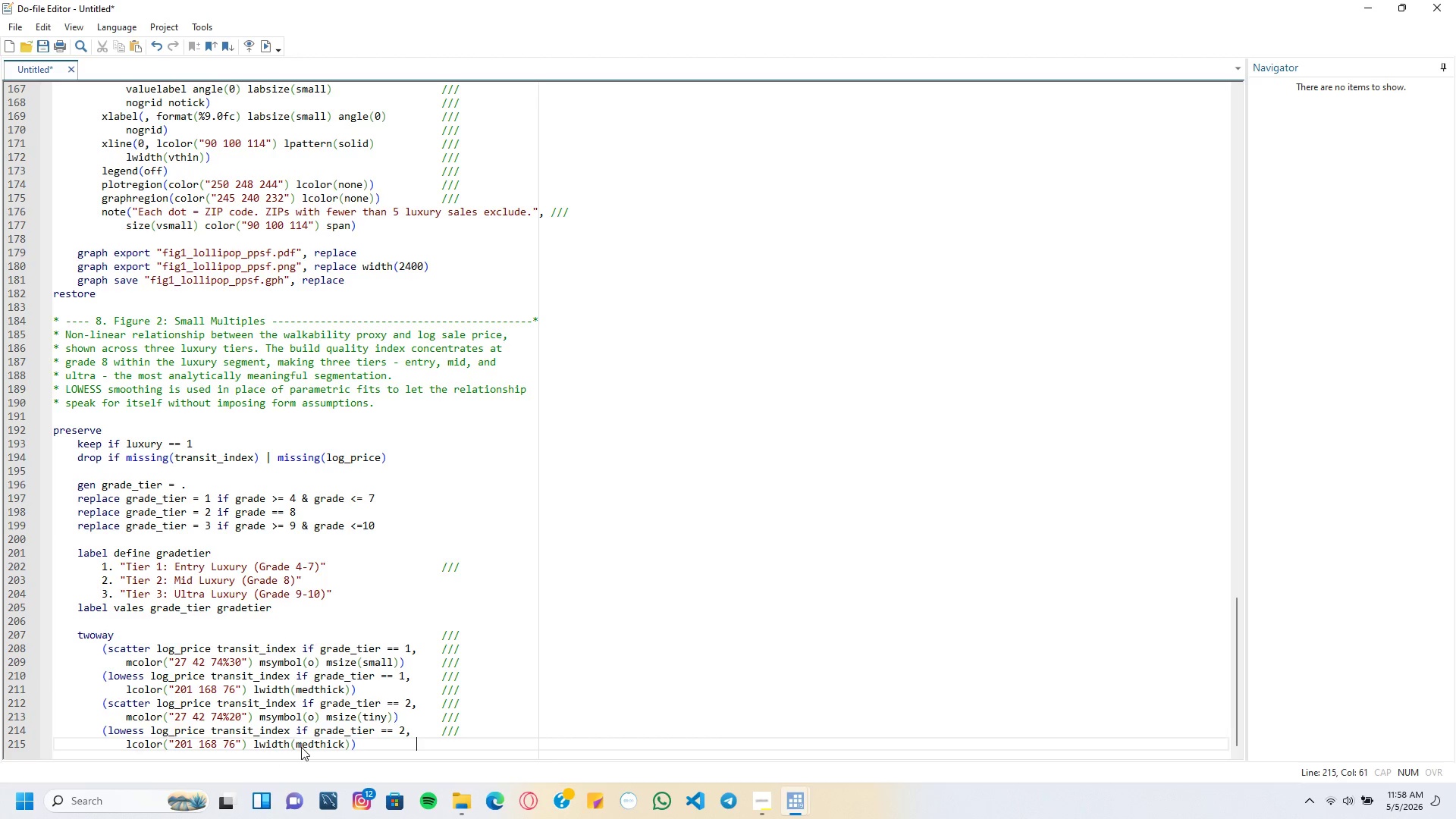 
key(Tab)
 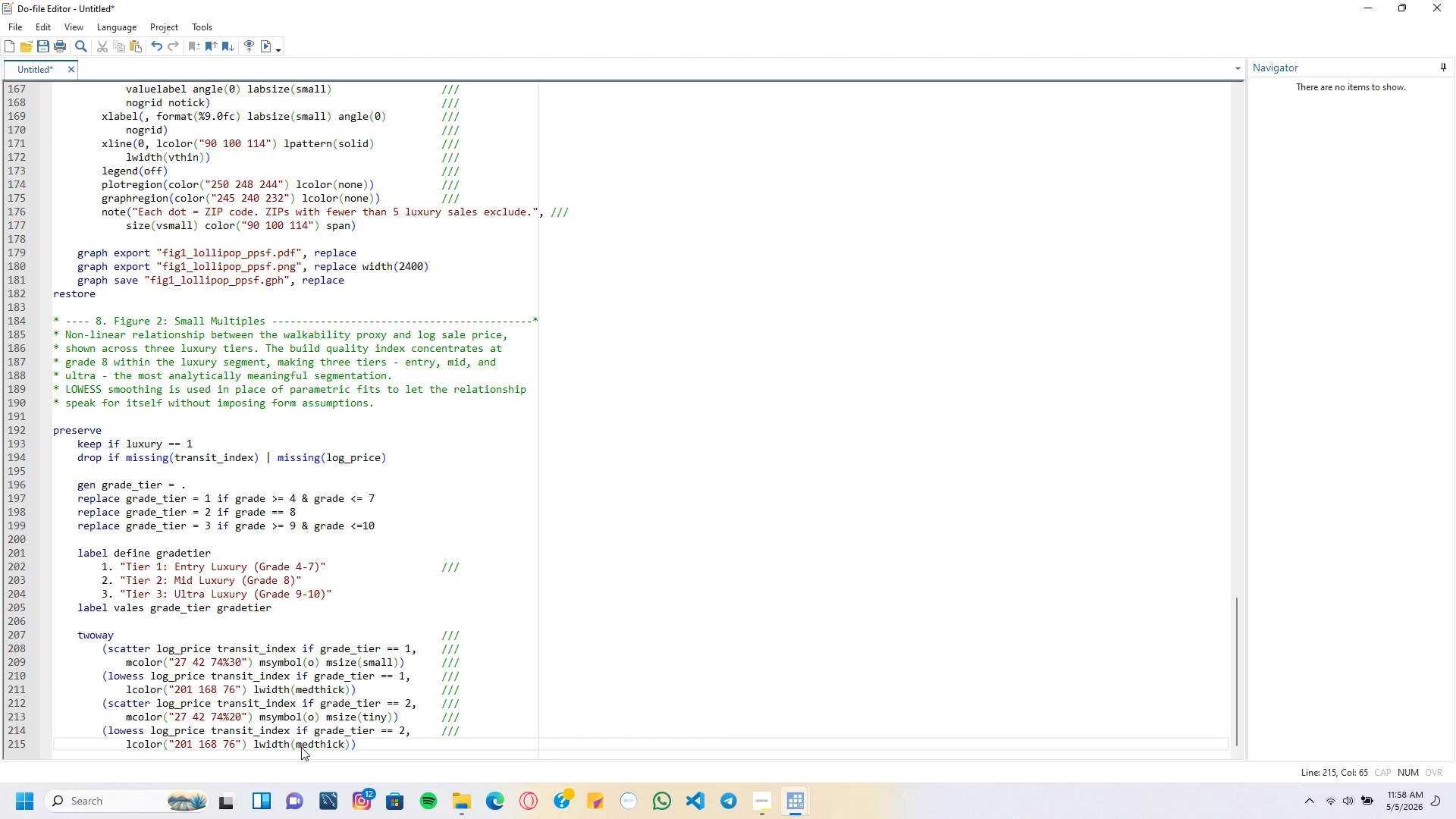 
key(Slash)
 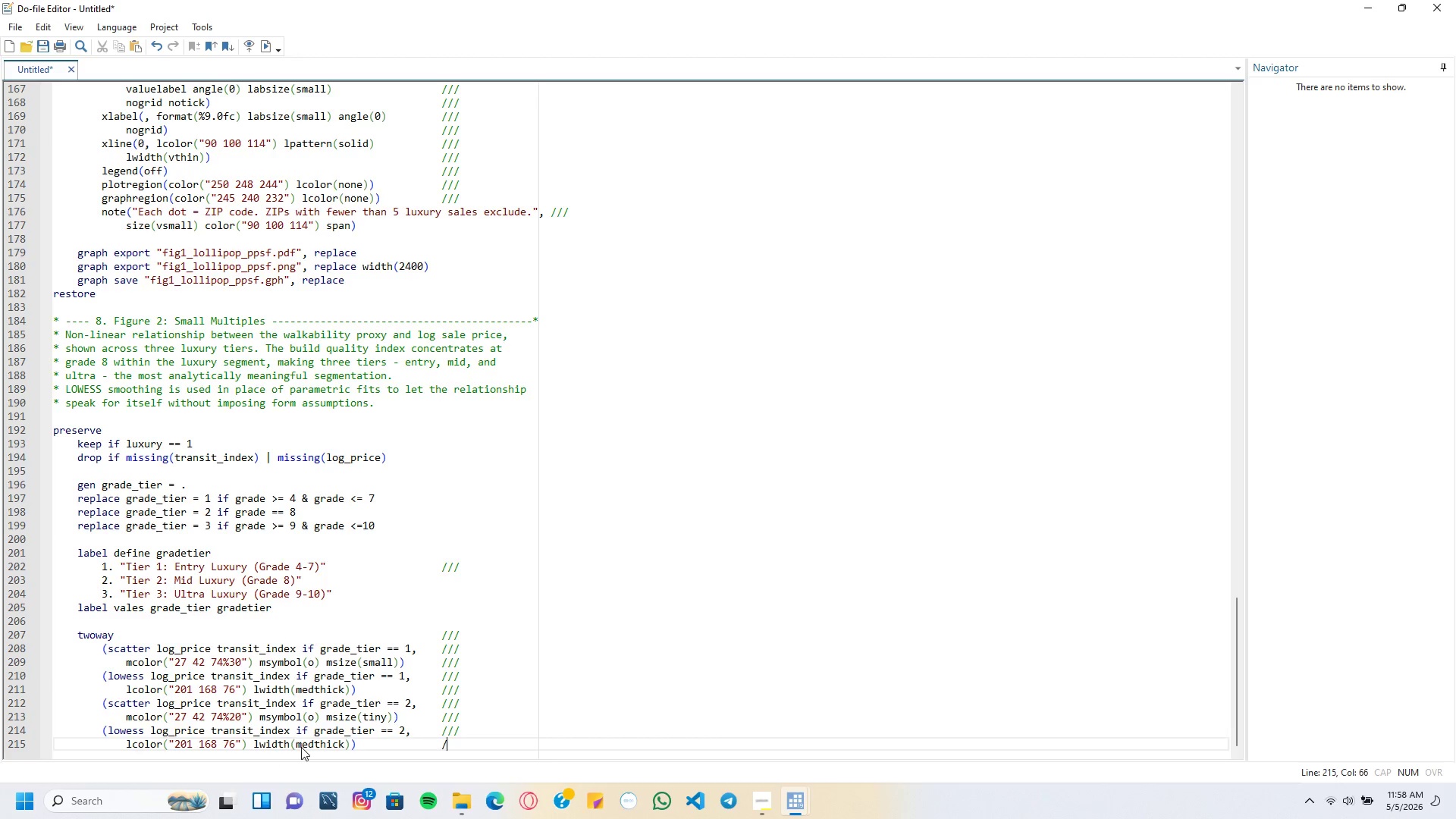 
key(Slash)
 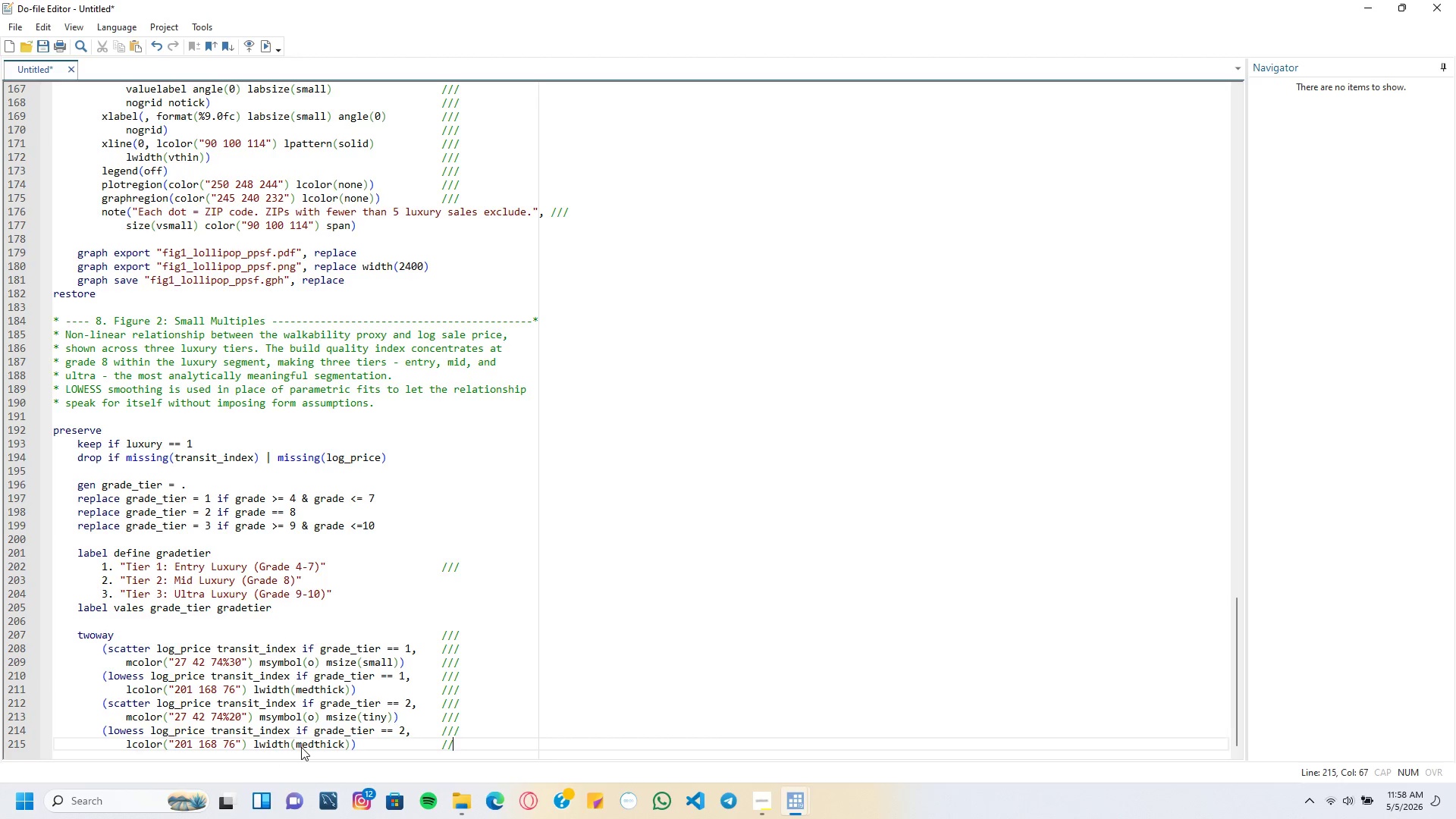 
key(Slash)
 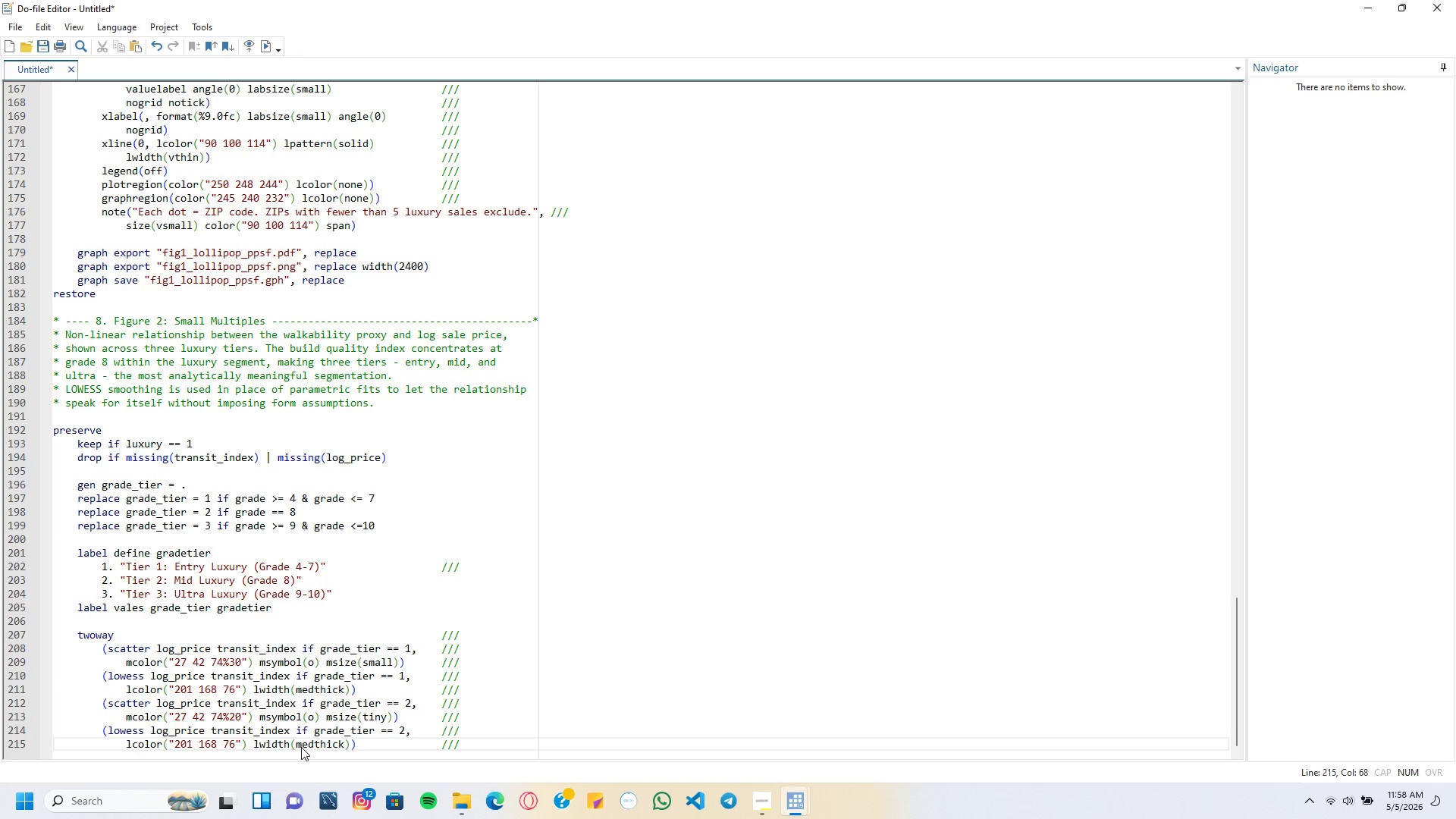 
key(Enter)
 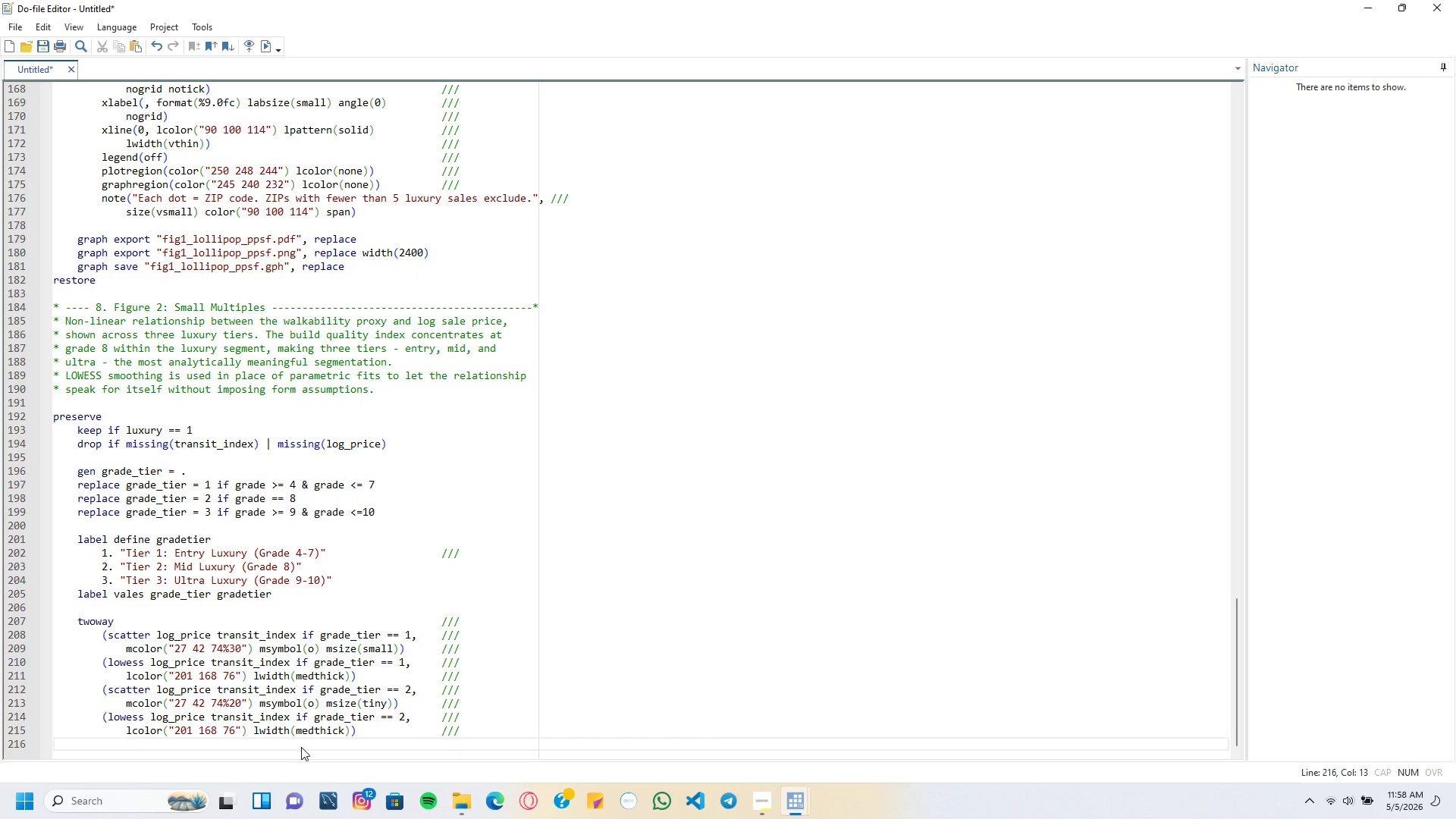 
key(Backspace)
type((scatter log_price transit_index if gradw)
key(Backspace)
type(e_tier)
 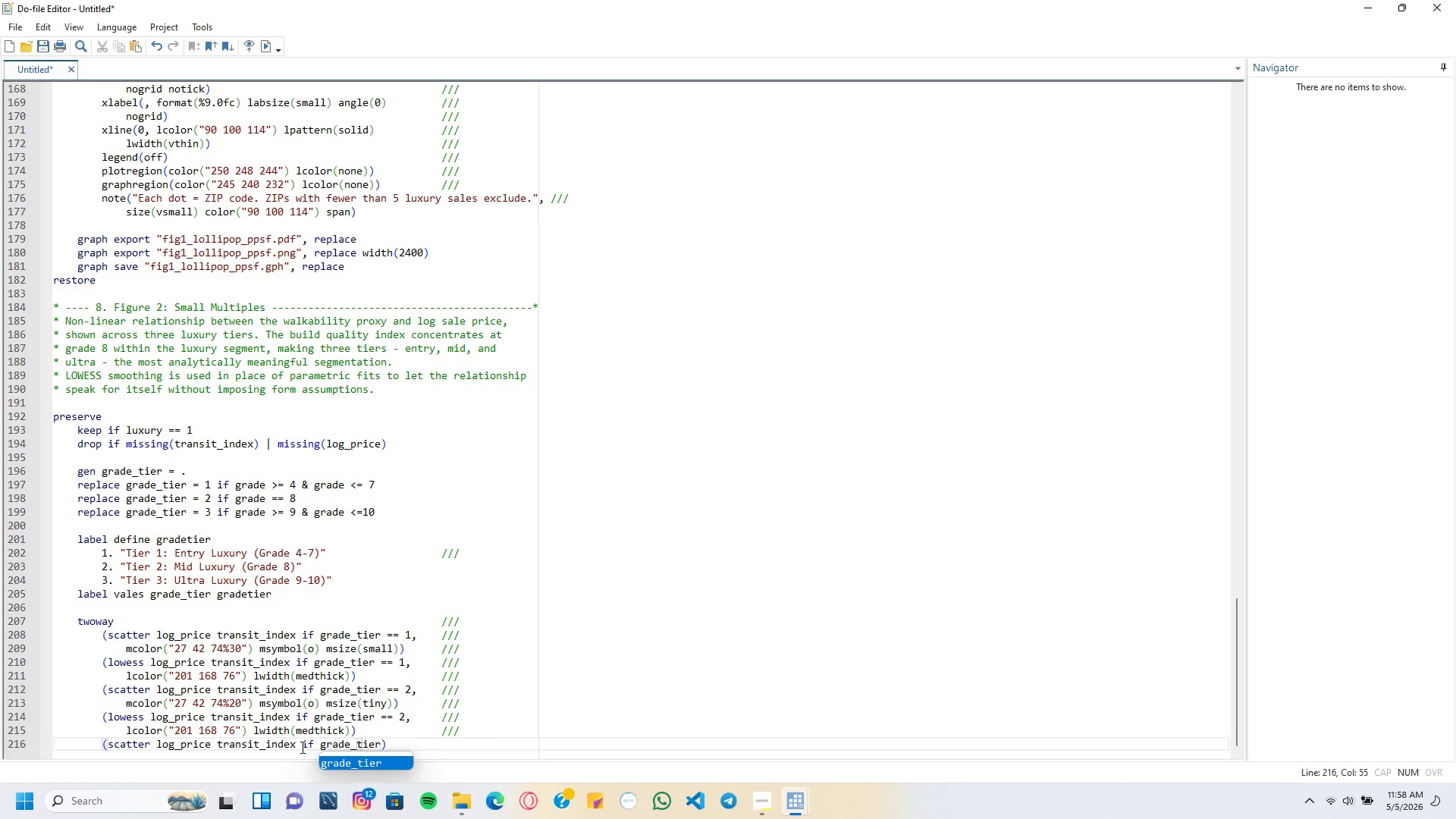 
key(Space)
 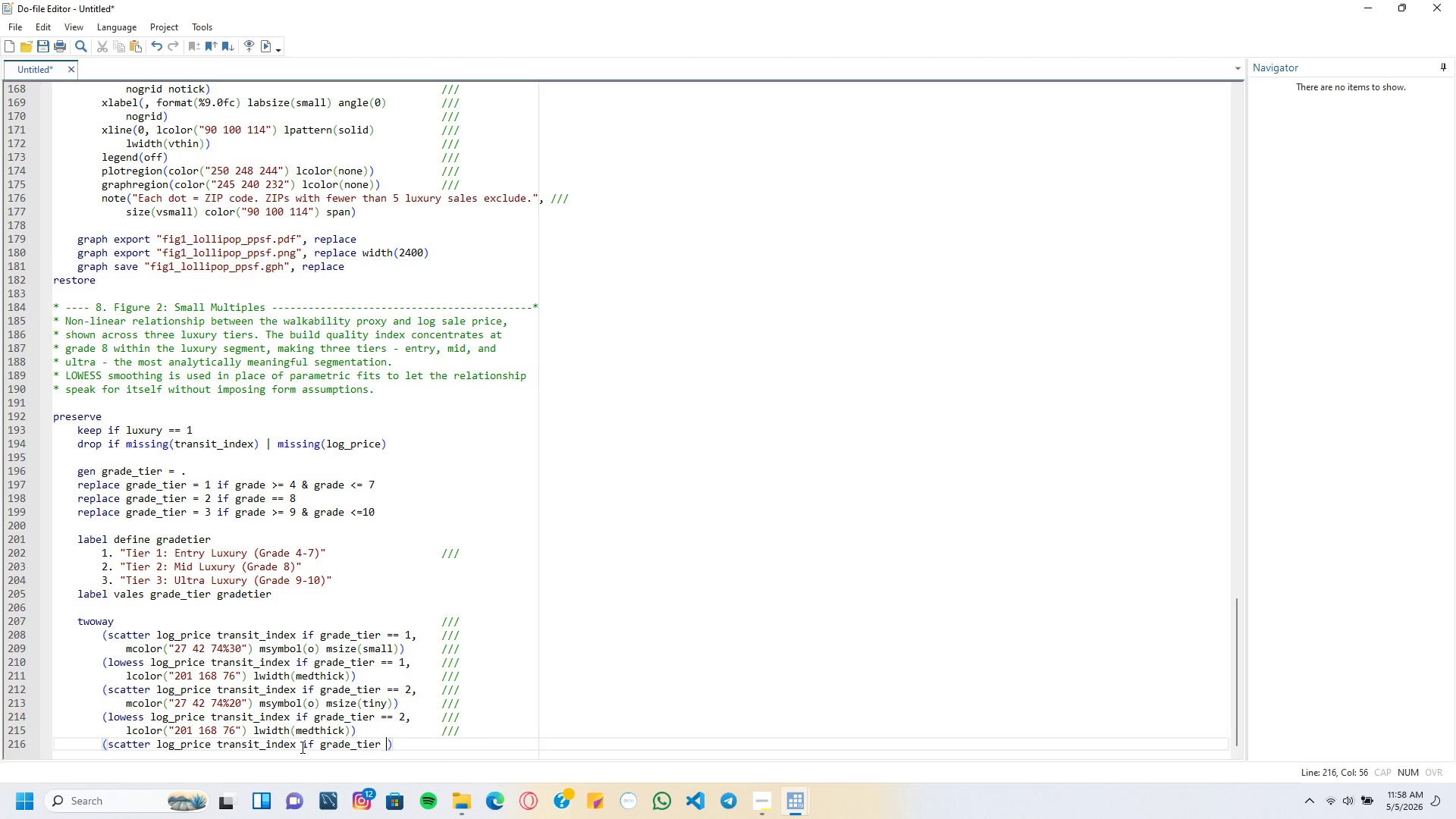 
key(Equal)
 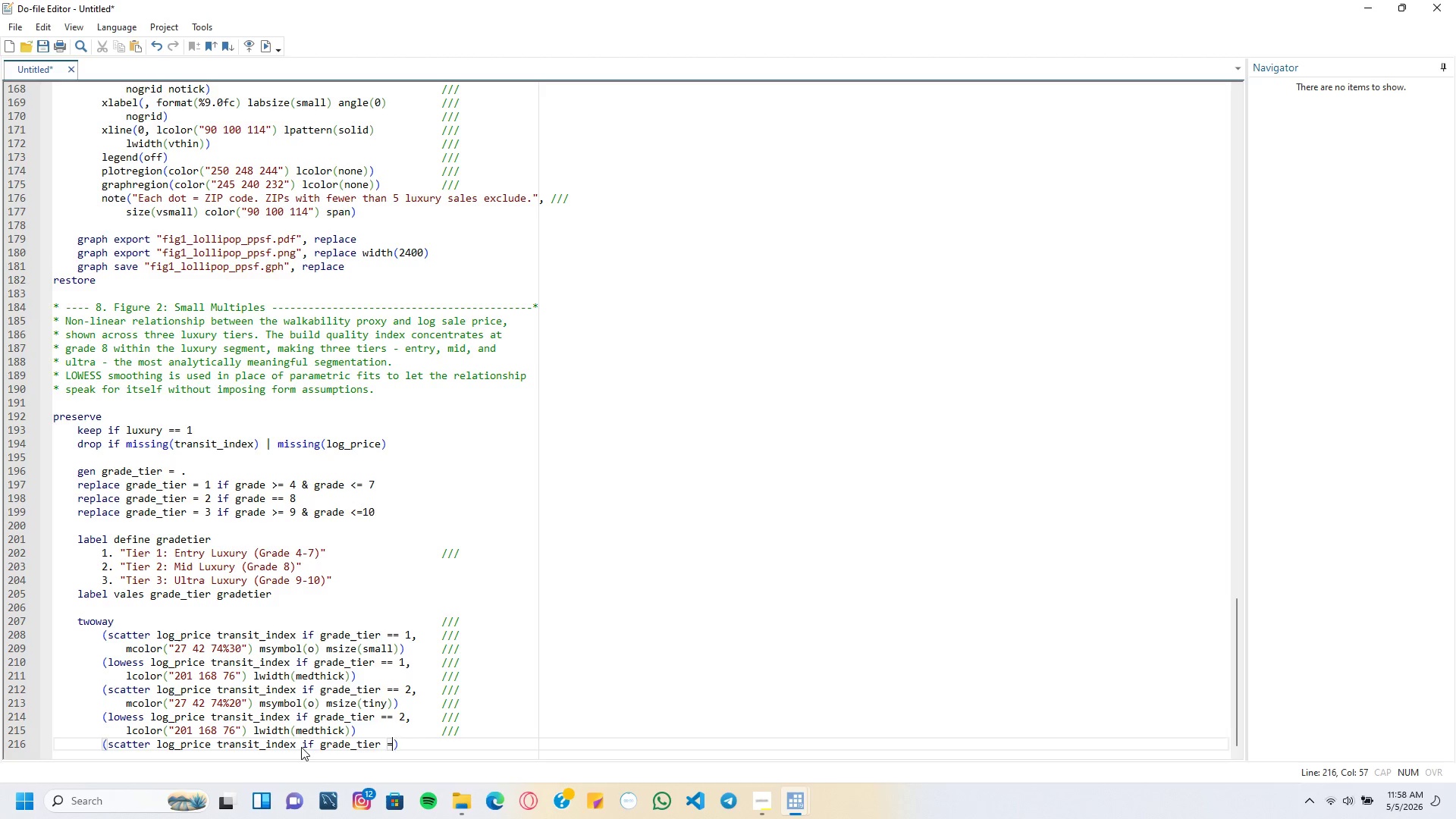 
key(Equal)
 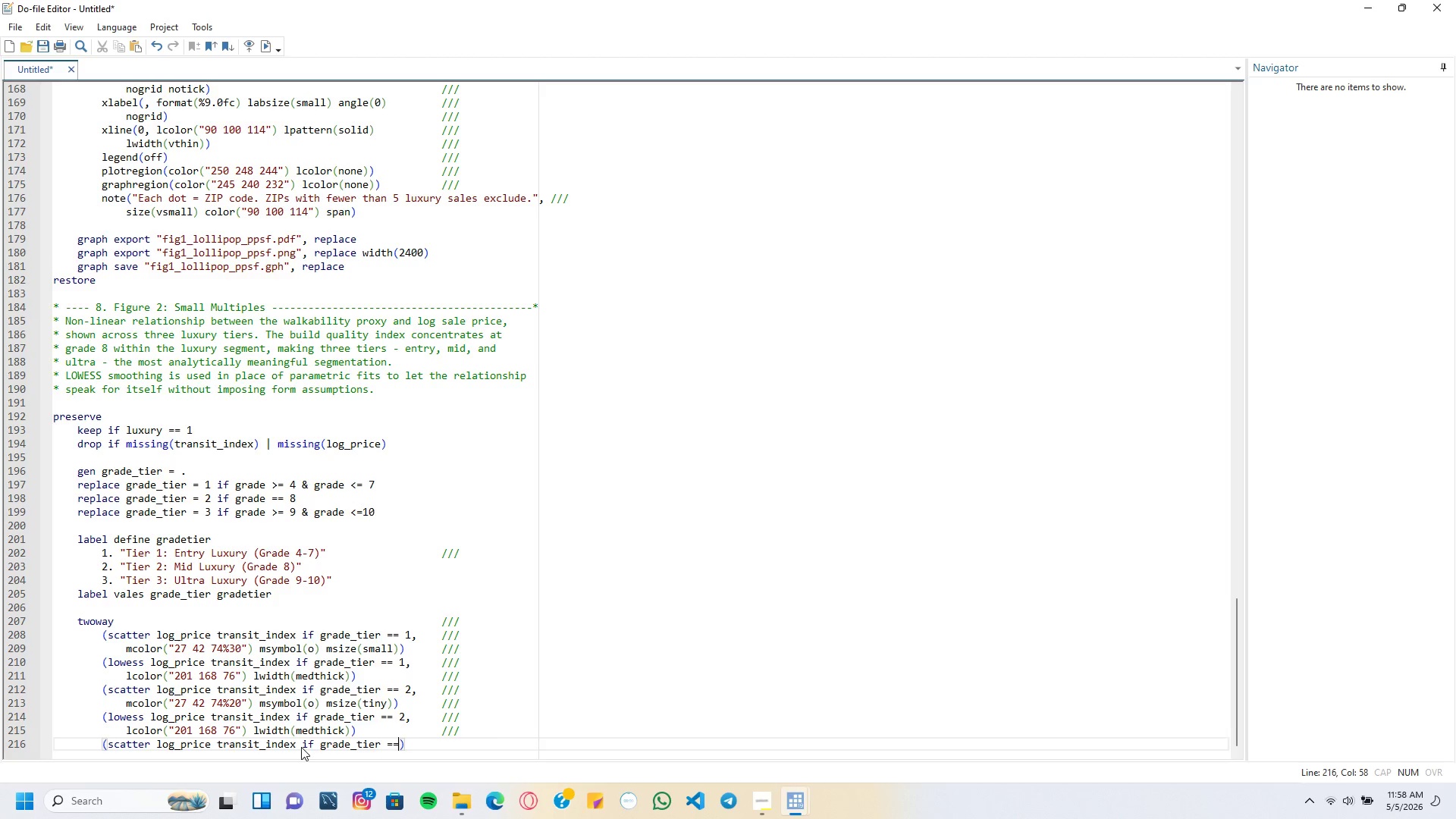 
key(Space)
 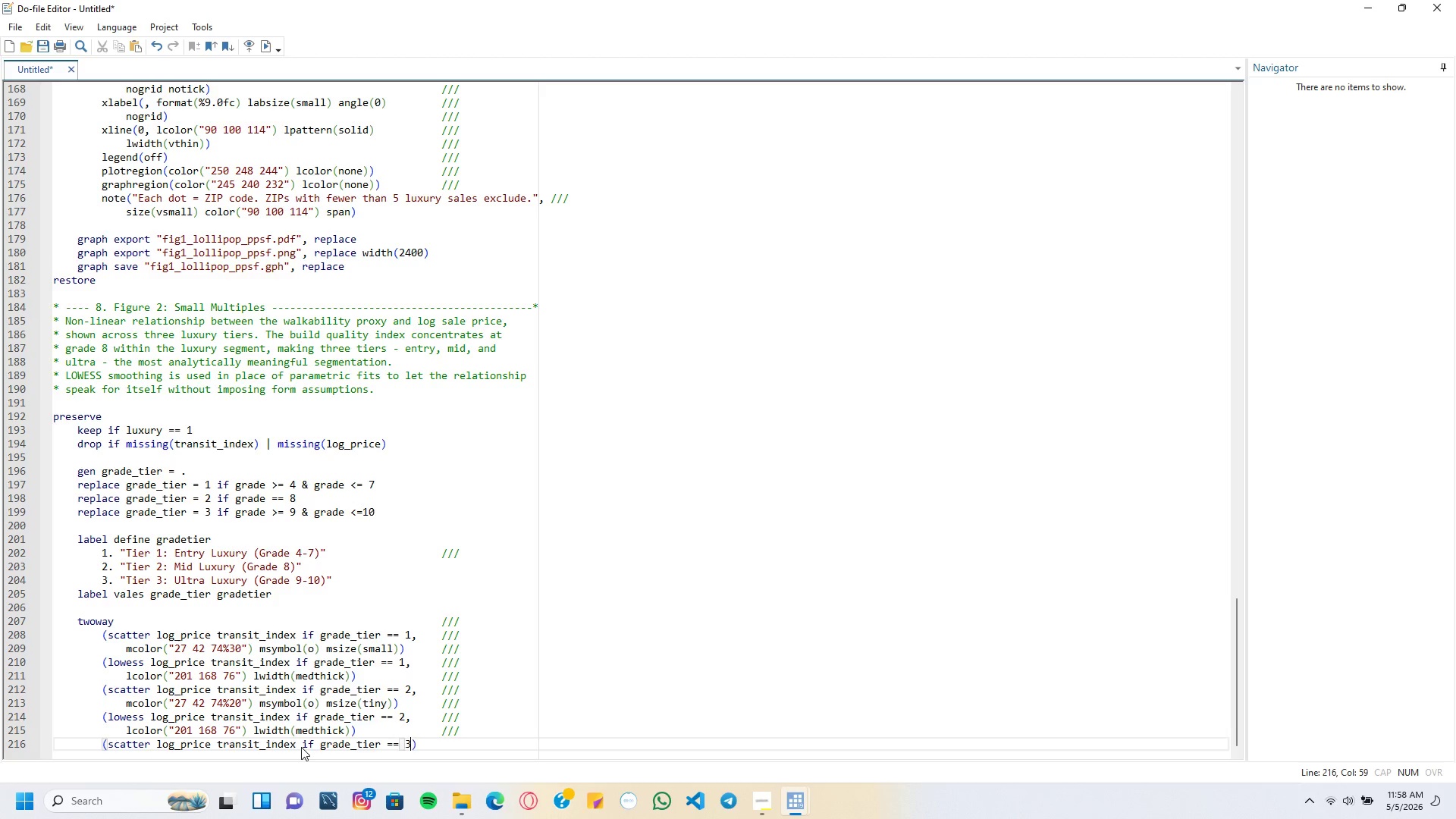 
key(3)
 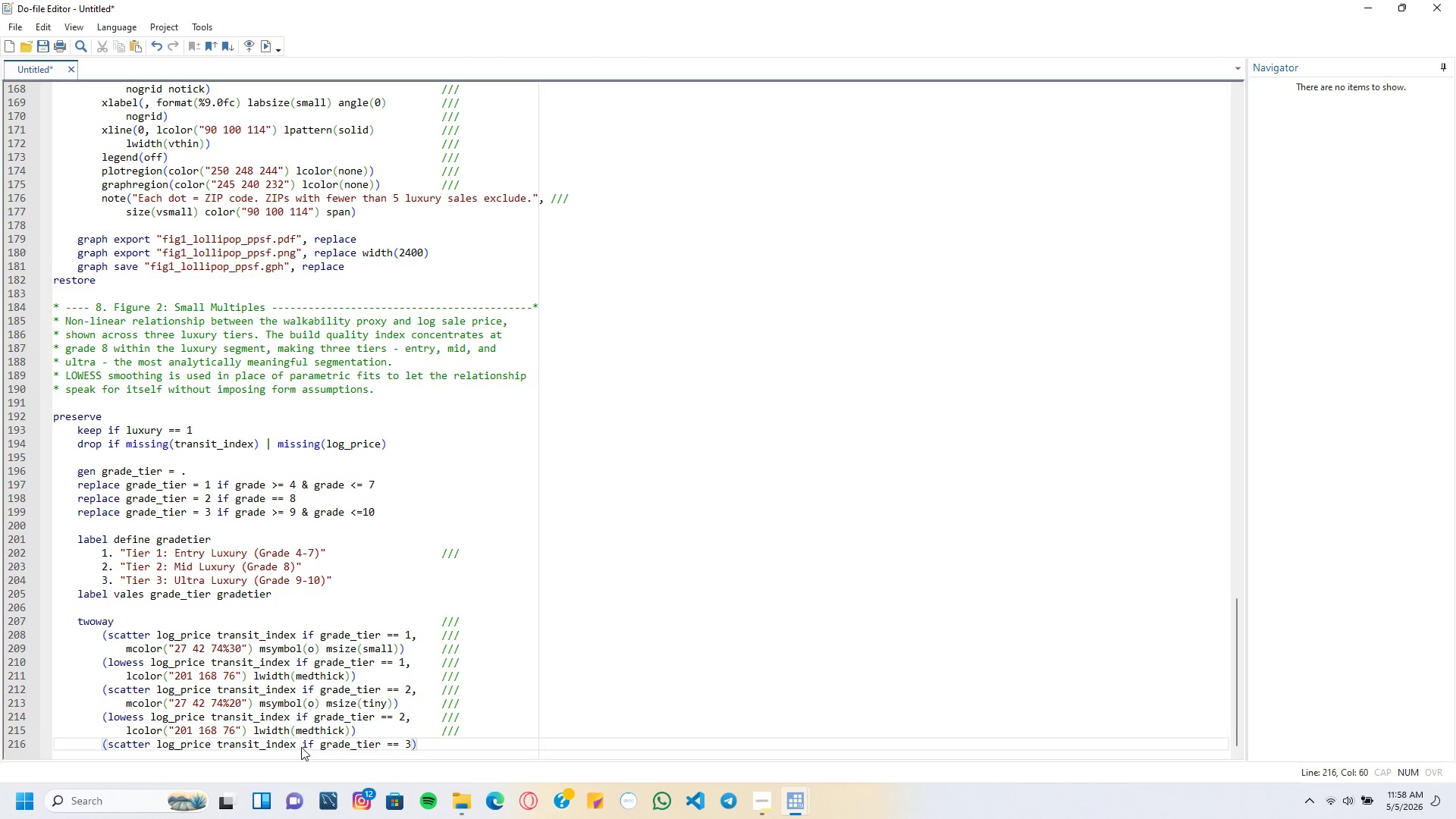 
key(Comma)
 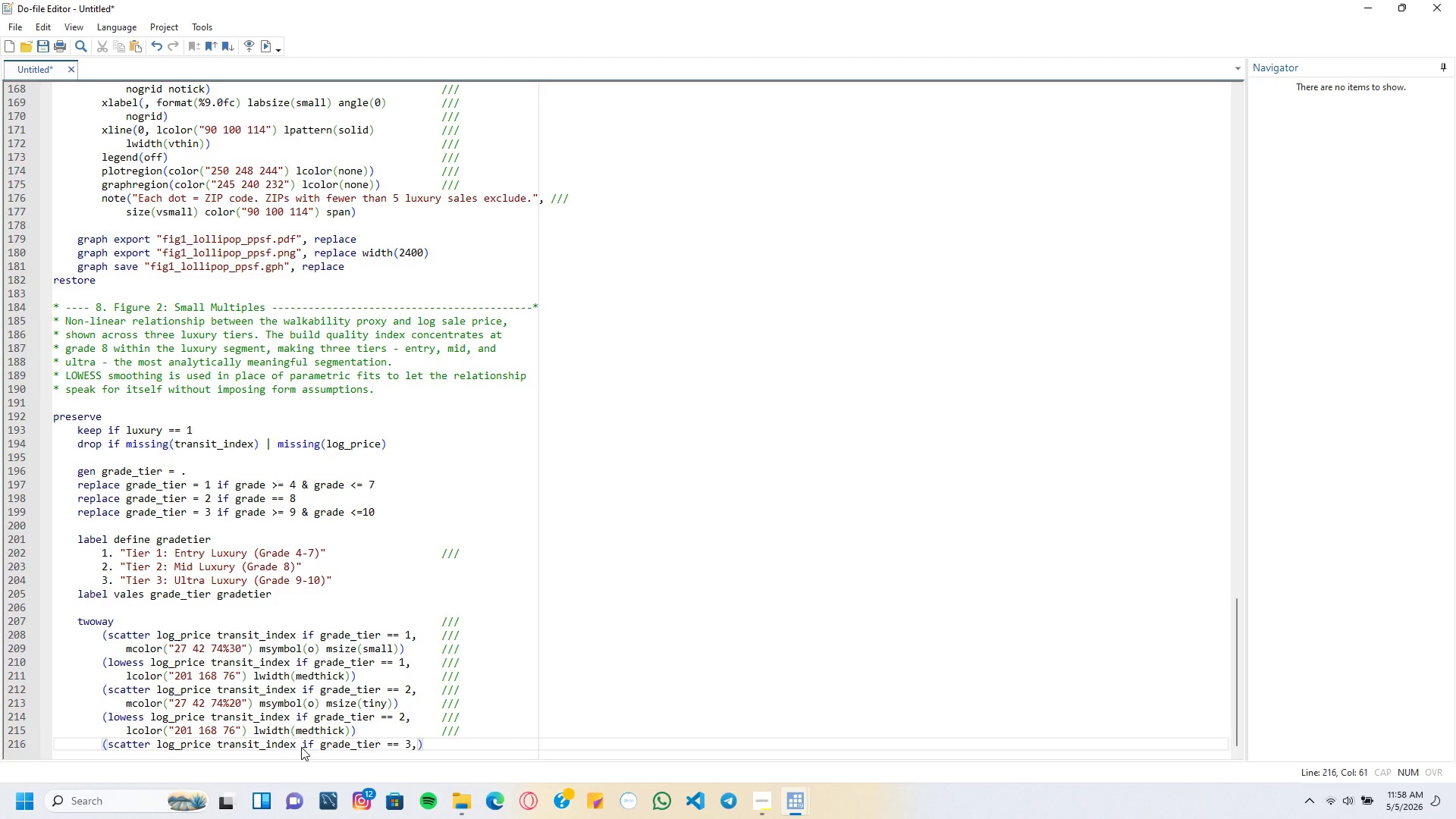 
key(Tab)
 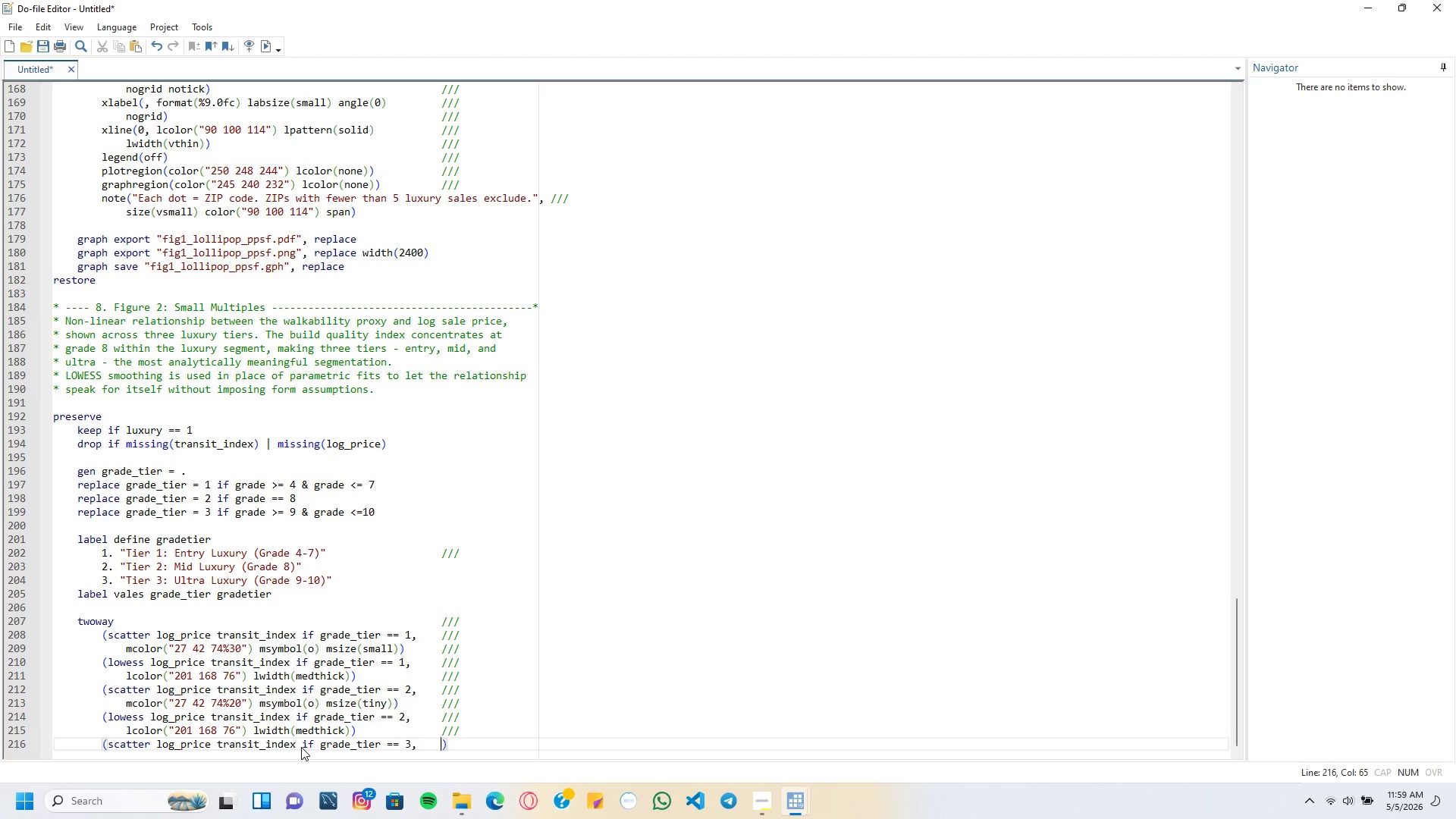 
key(Slash)
 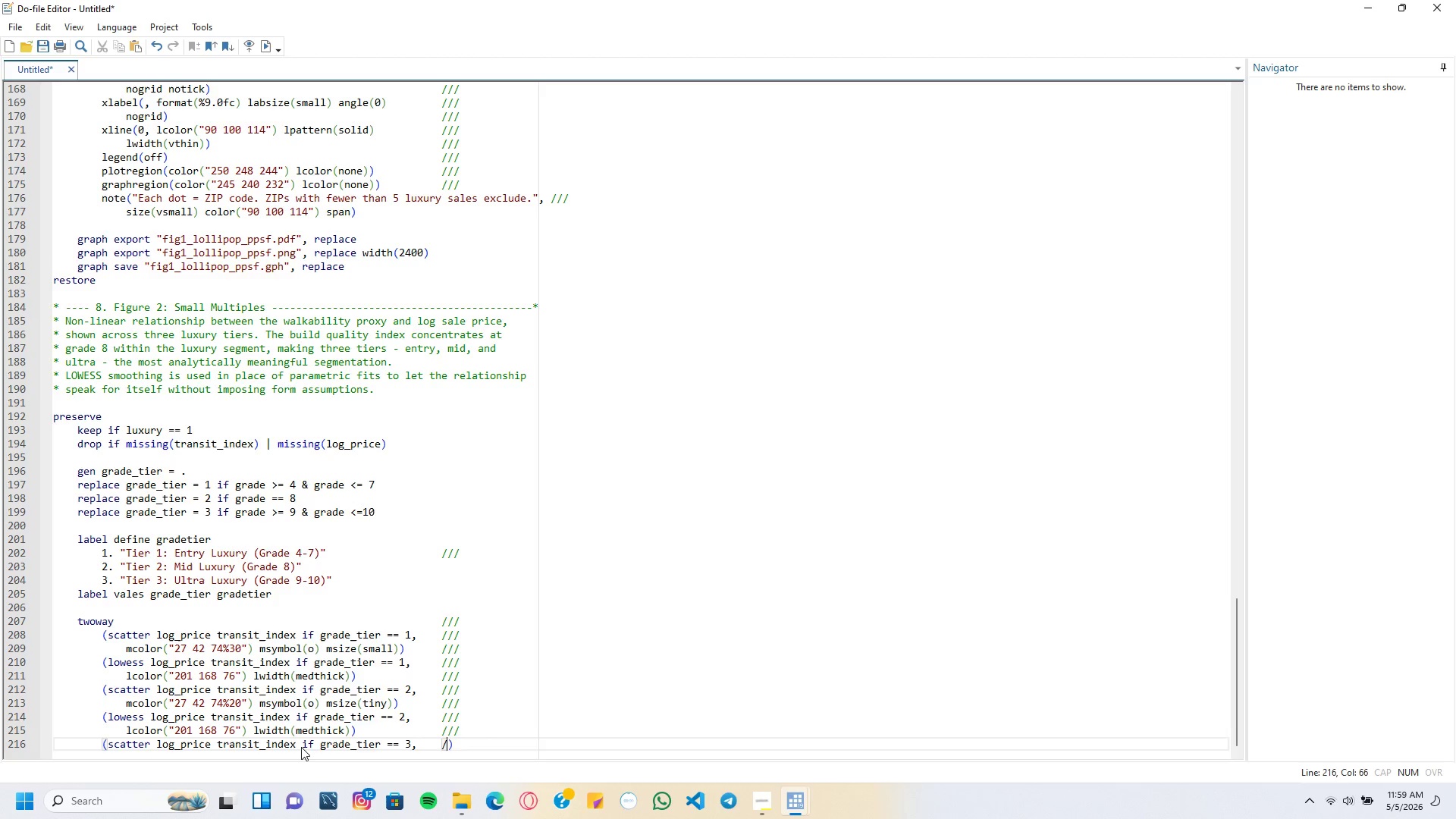 
key(Slash)
 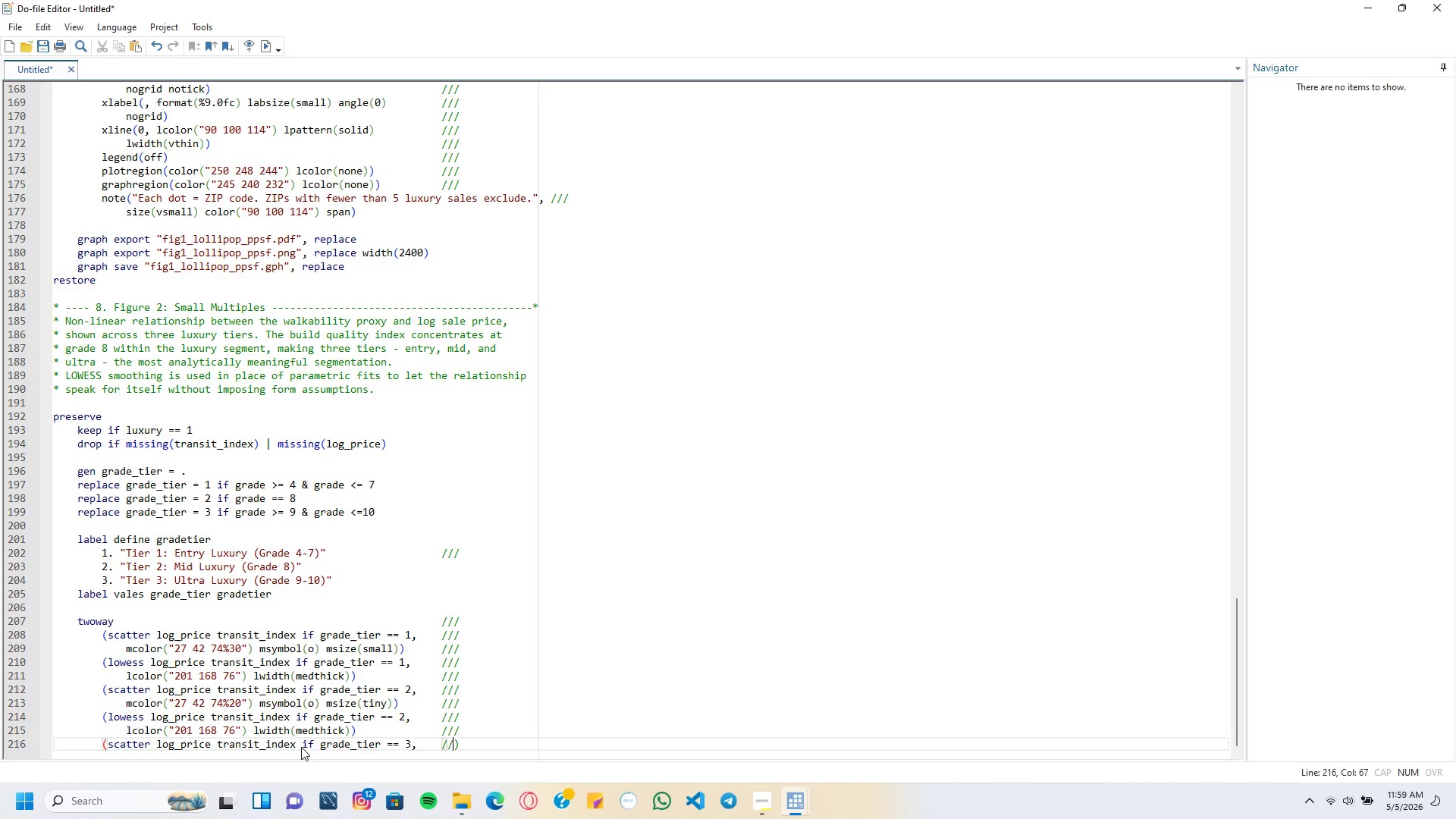 
key(Slash)
 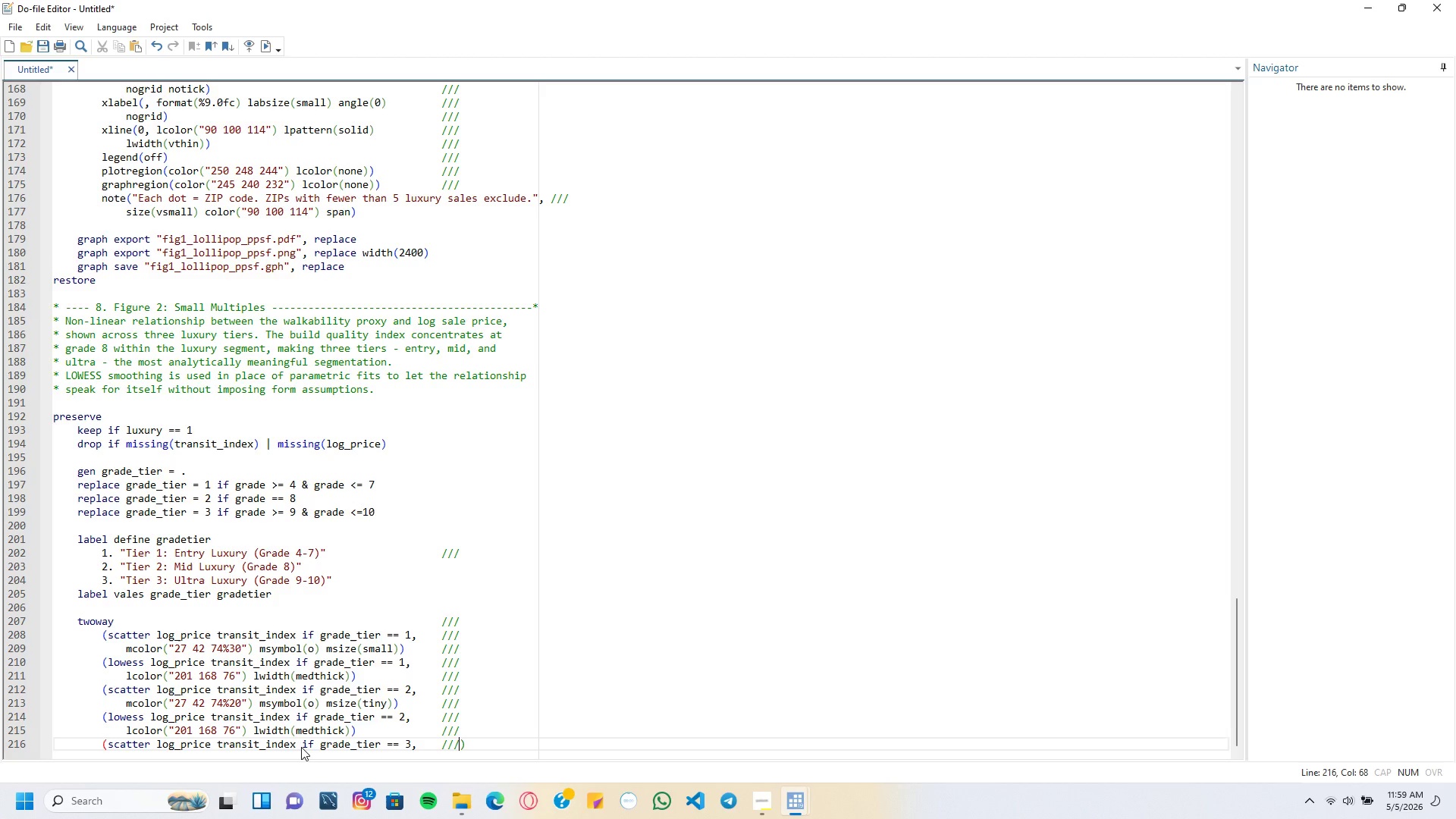 
key(Enter)
 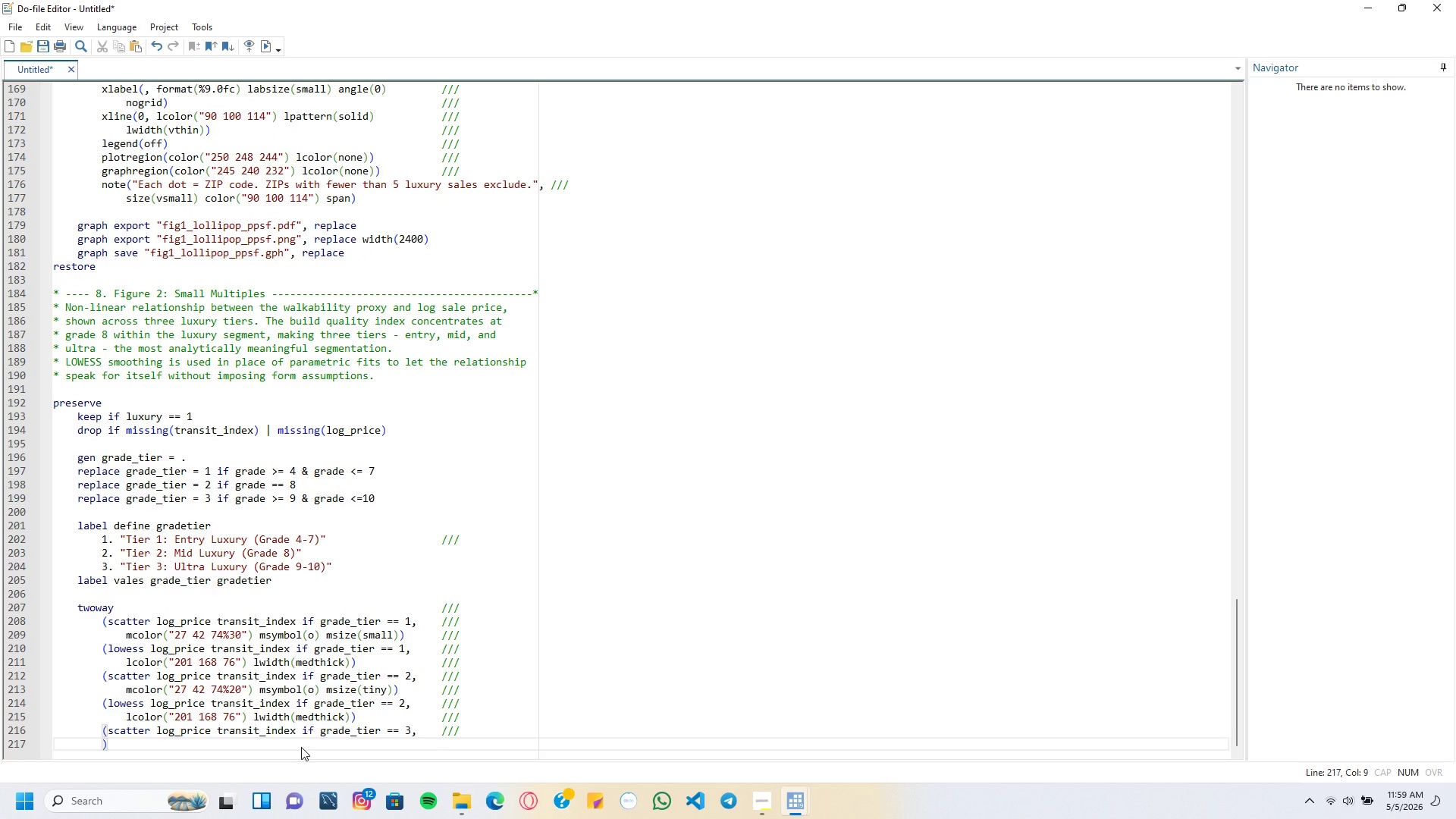 
key(Tab)
 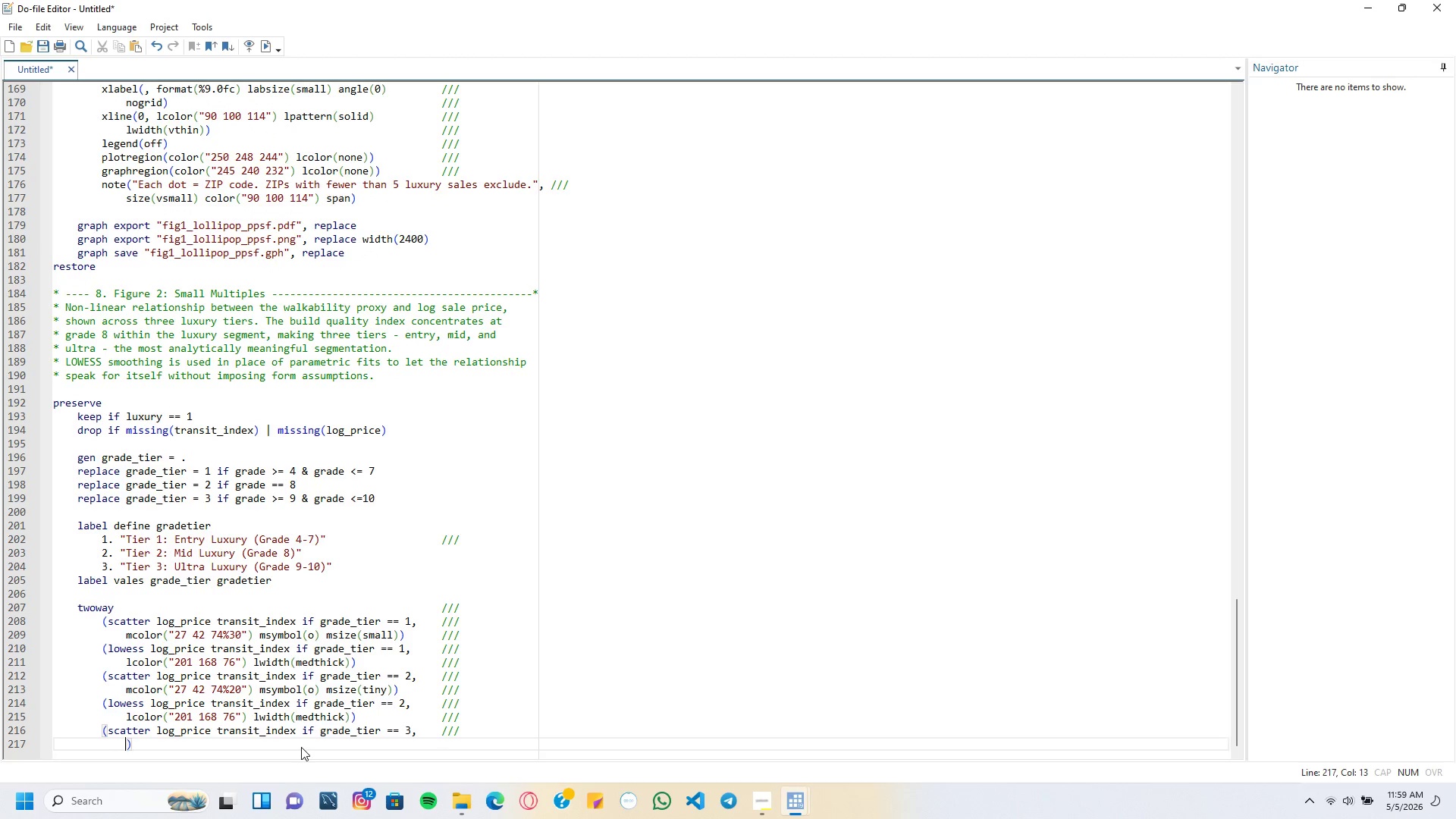 
type(mcolor("27 42 74%#))
 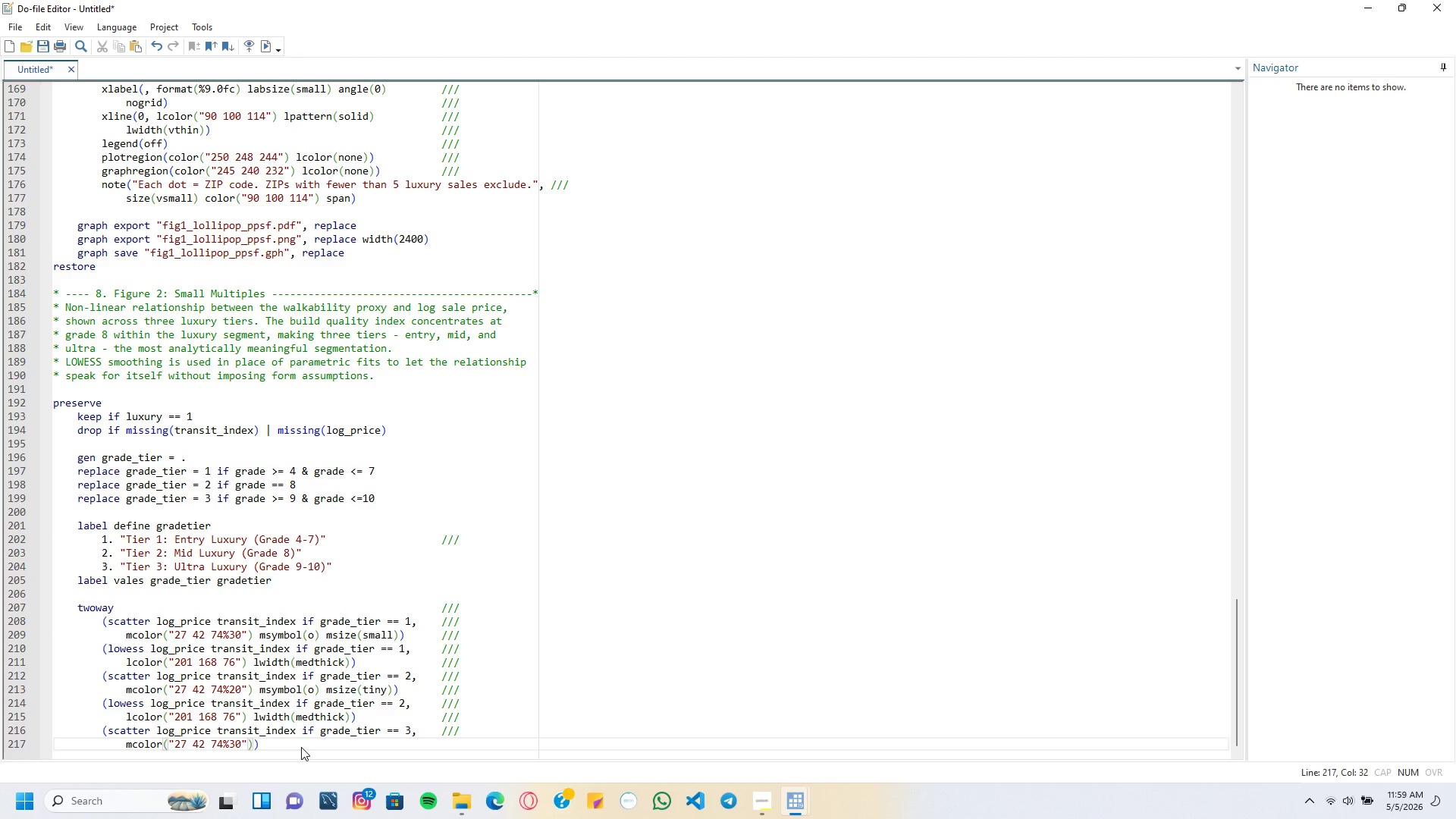 
key(ArrowRight)
 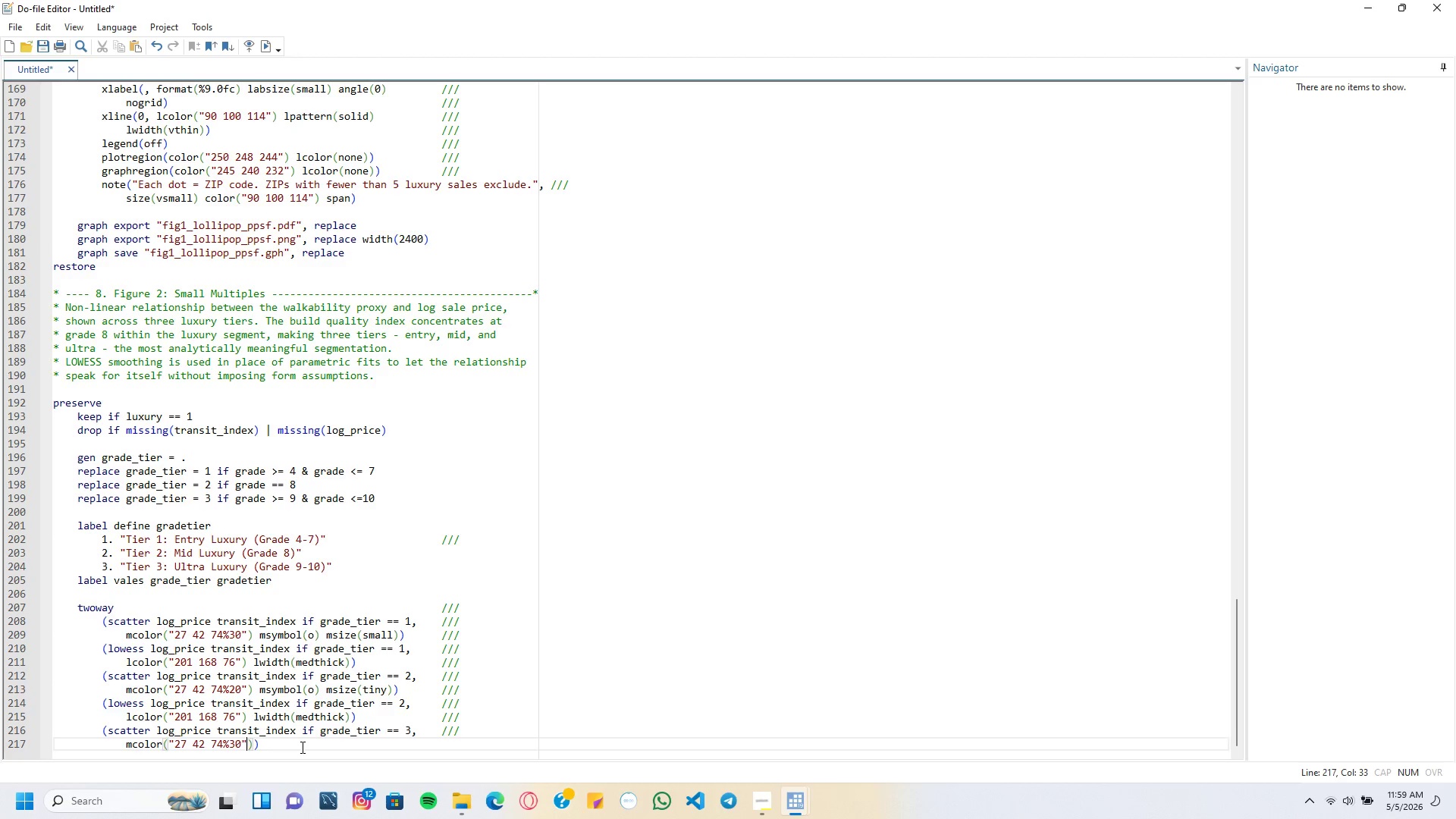 
key(ArrowRight)
 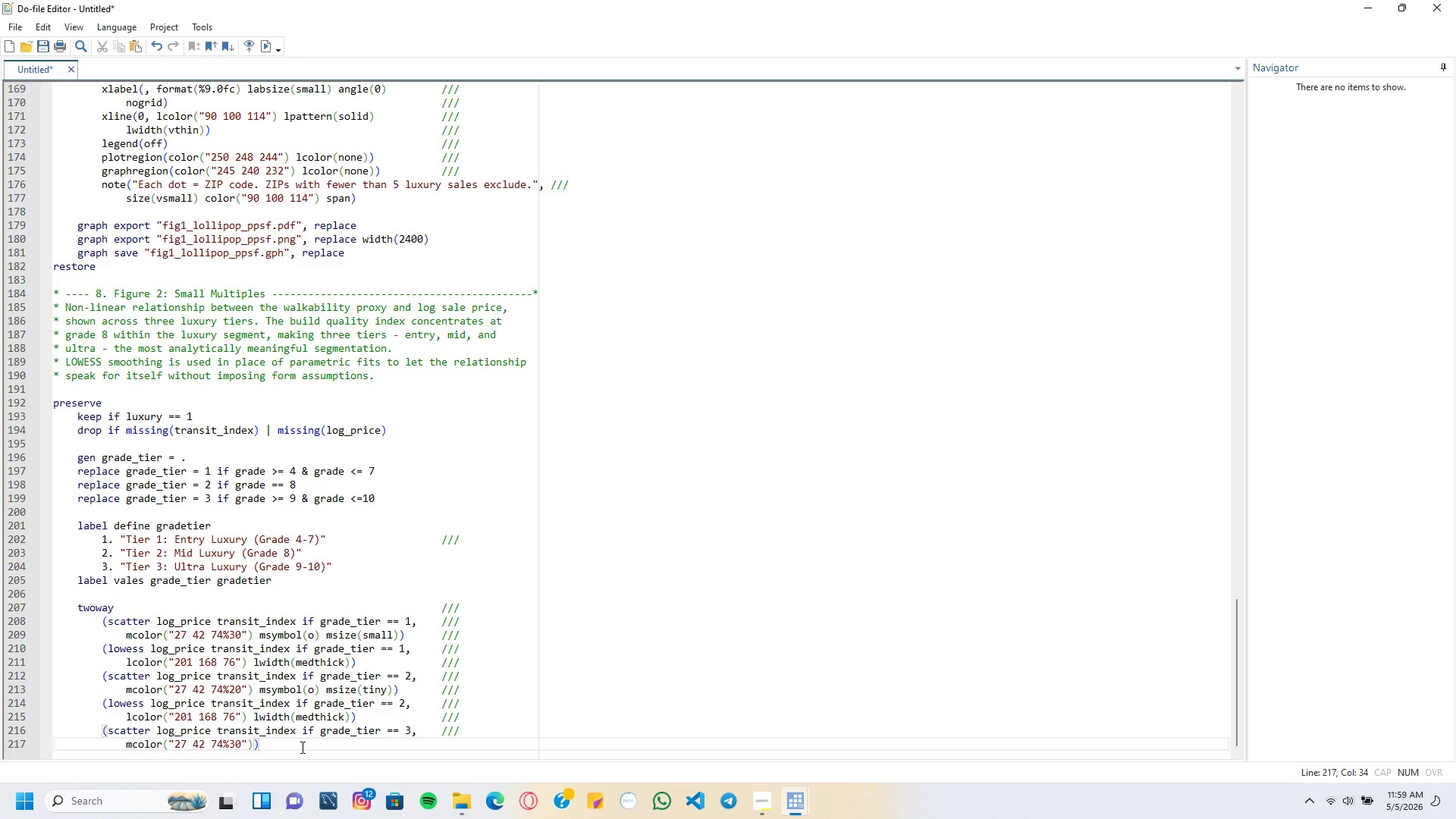 
type( mysn)
key(Backspace)
type(mbol)
 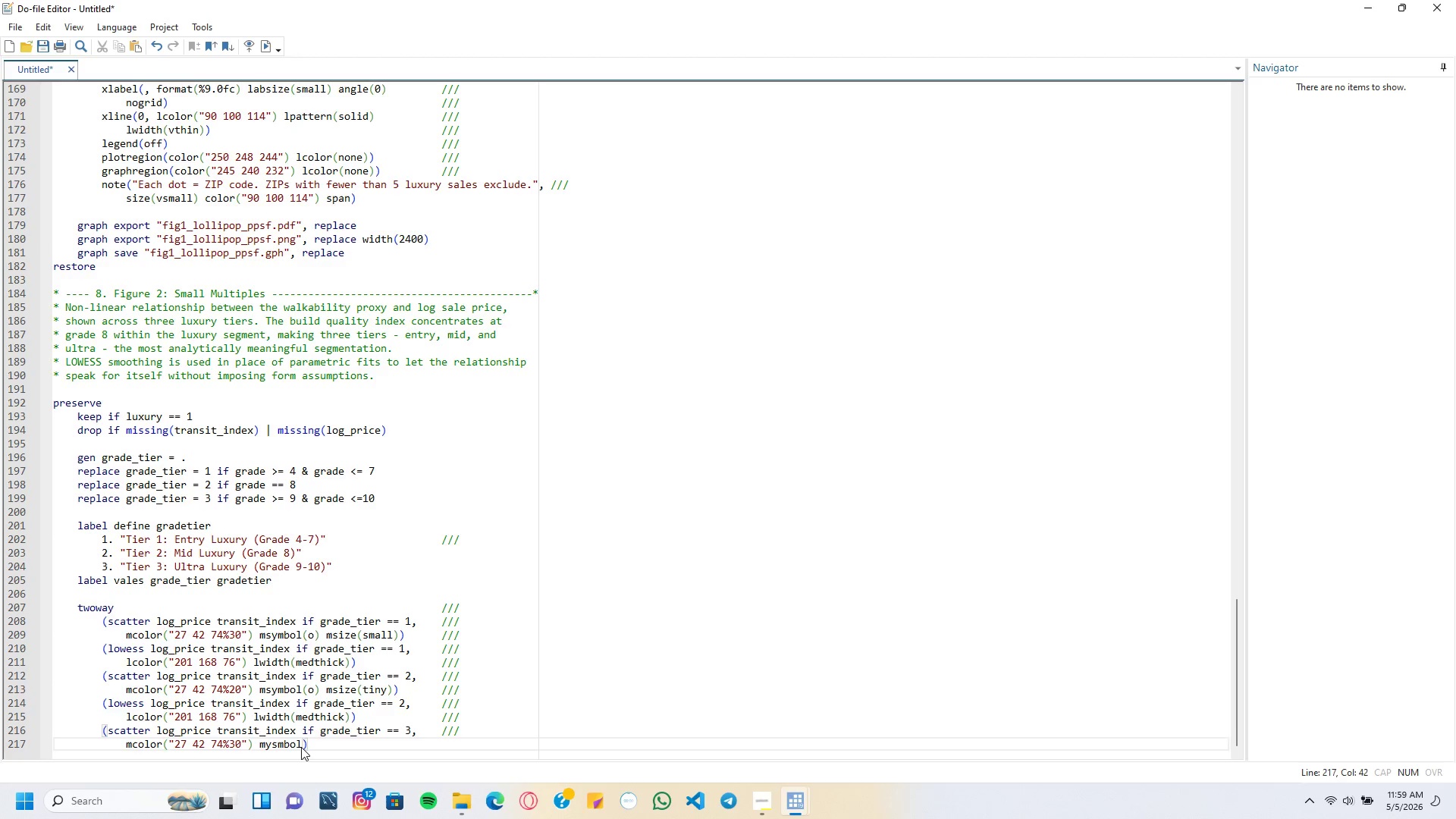 
key(ArrowLeft)
 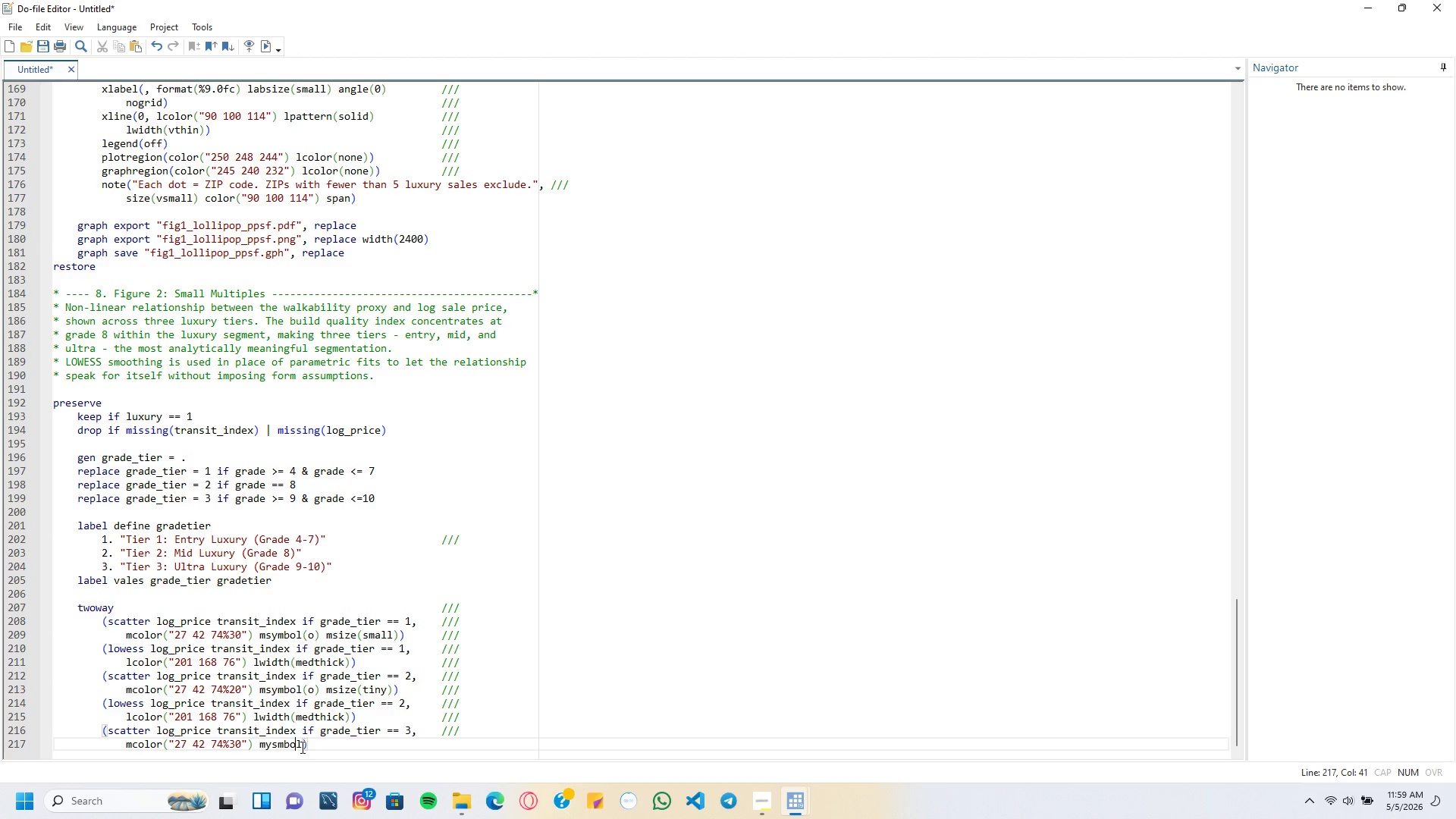 
key(ArrowLeft)
 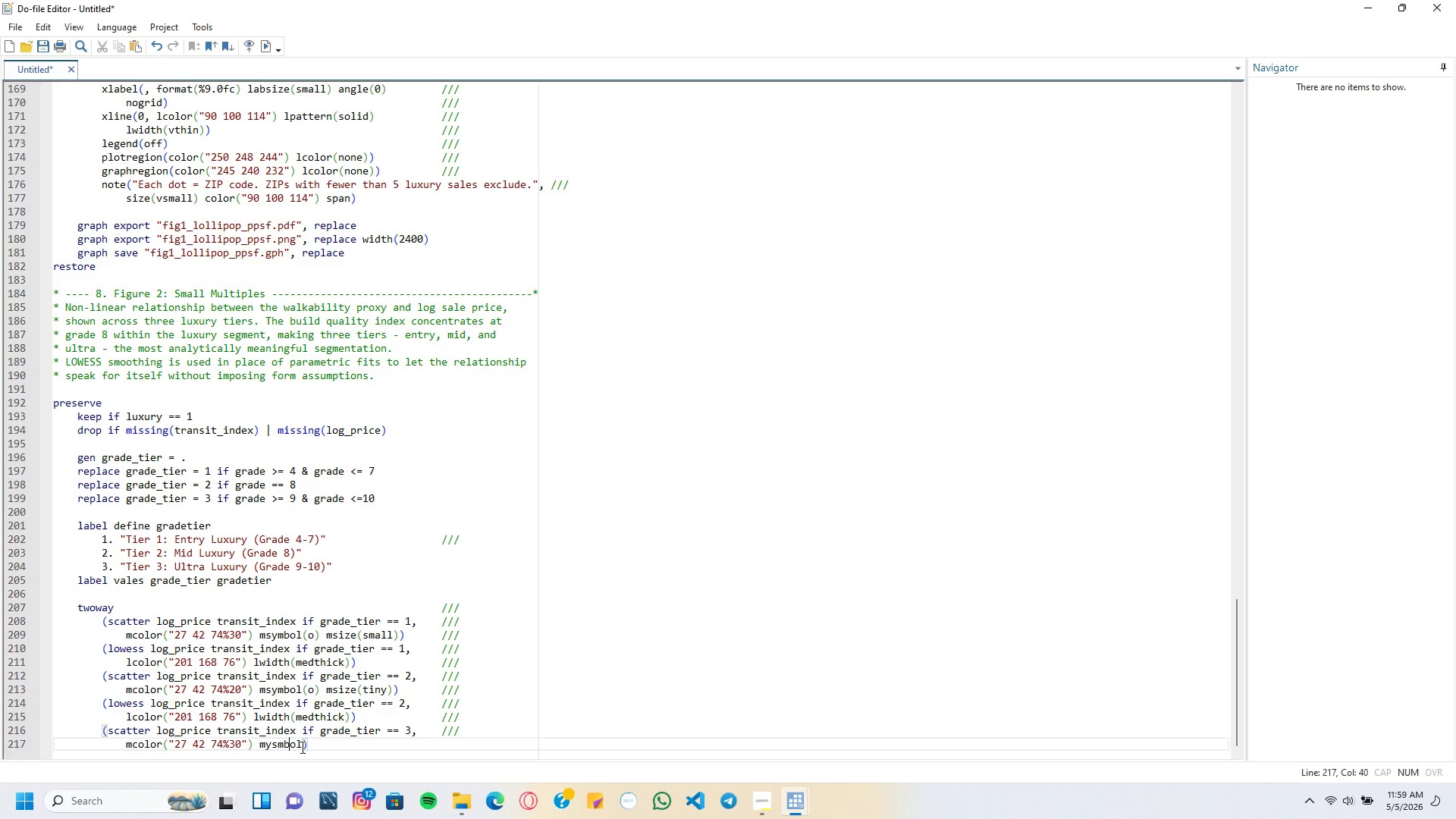 
key(ArrowLeft)
 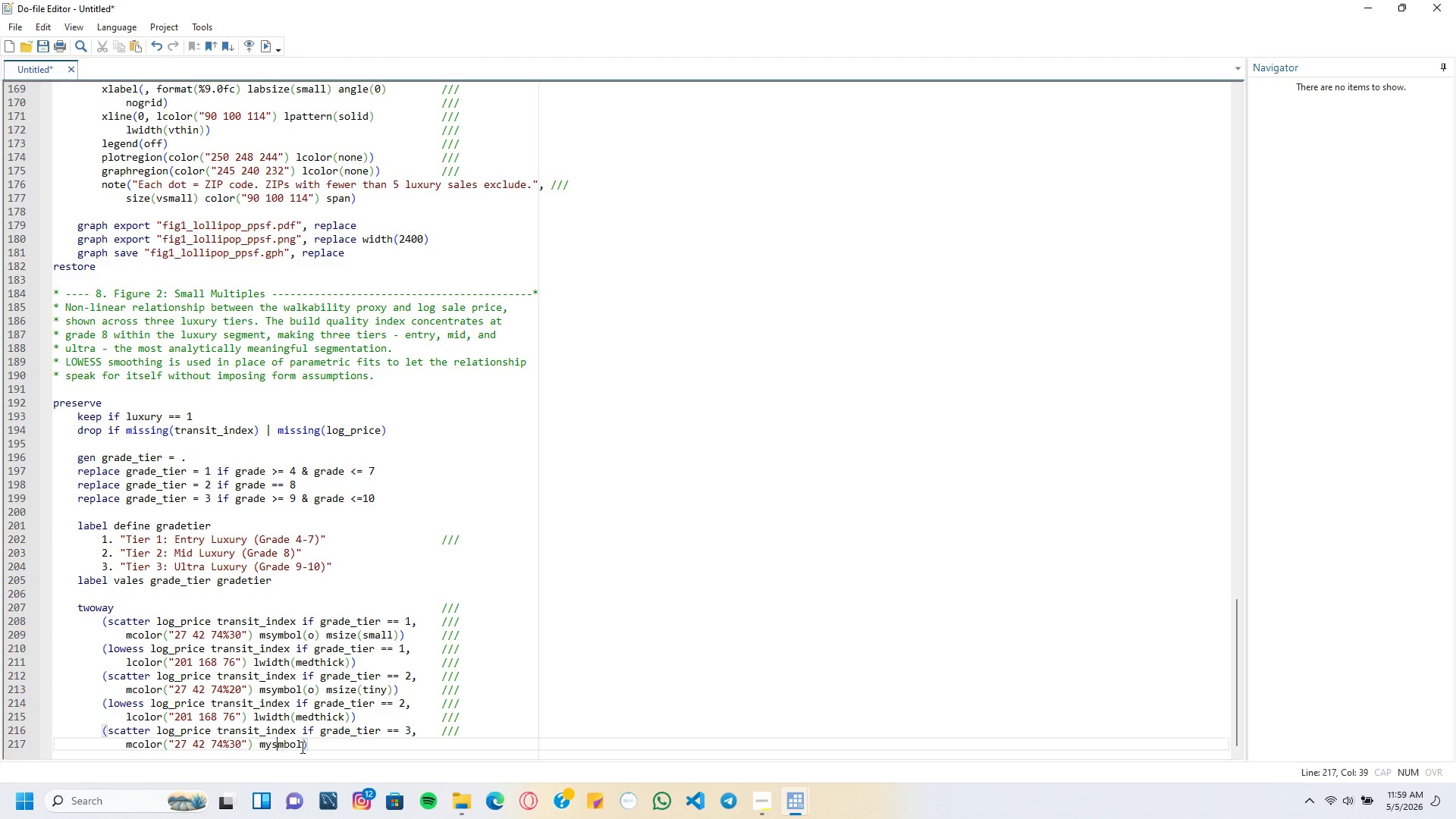 
key(ArrowLeft)
 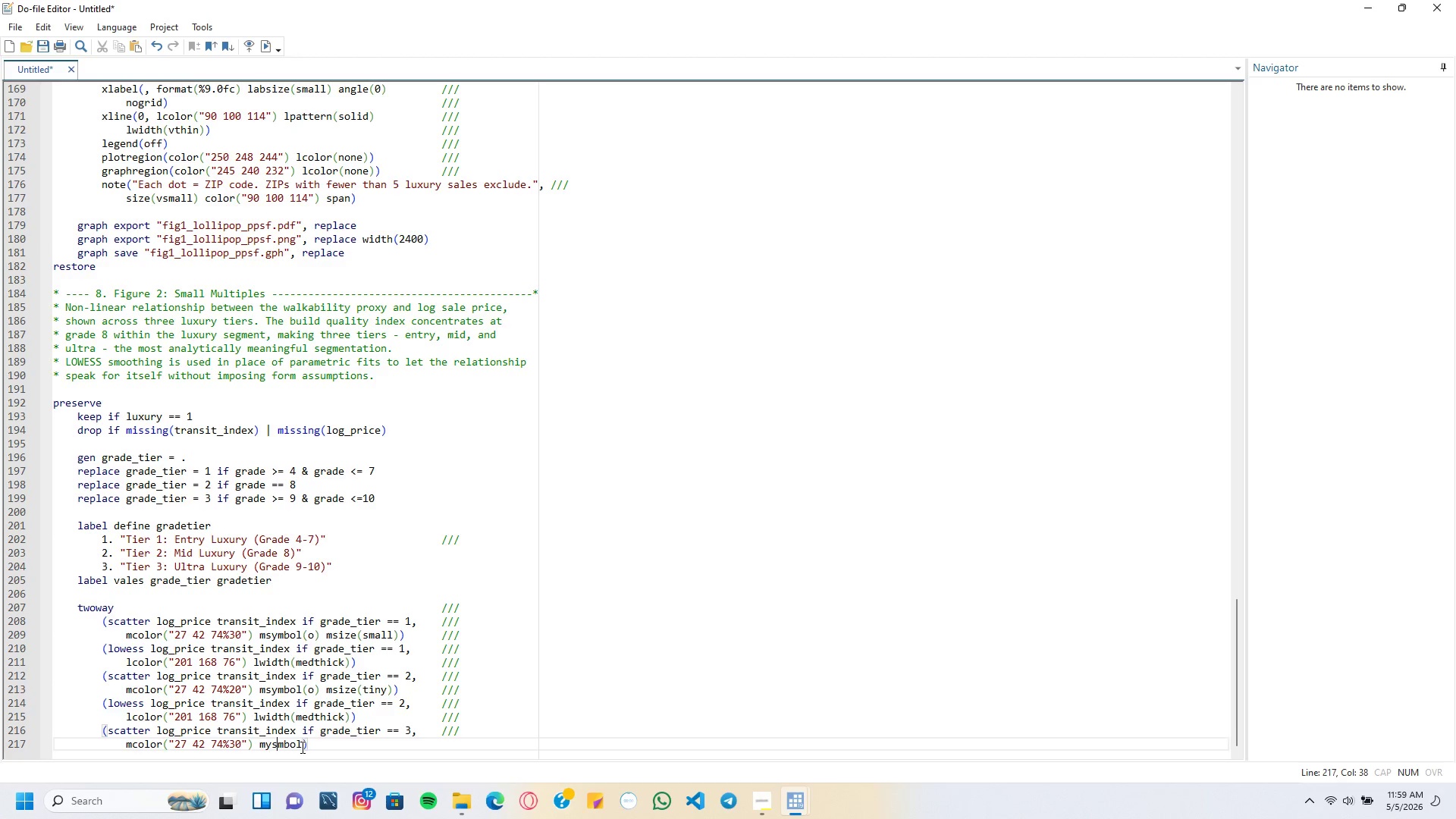 
key(ArrowLeft)
 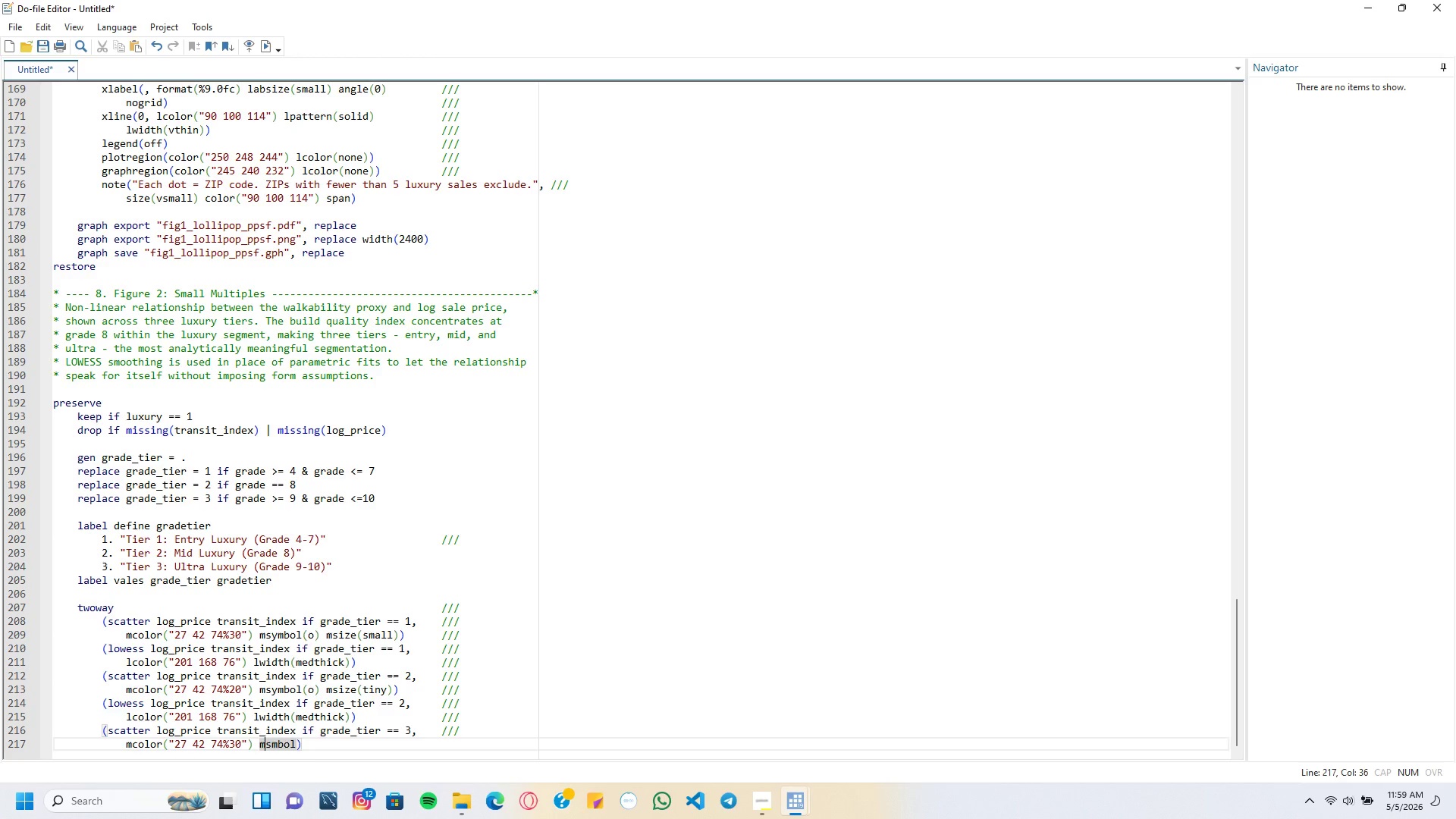 
key(Backspace)
 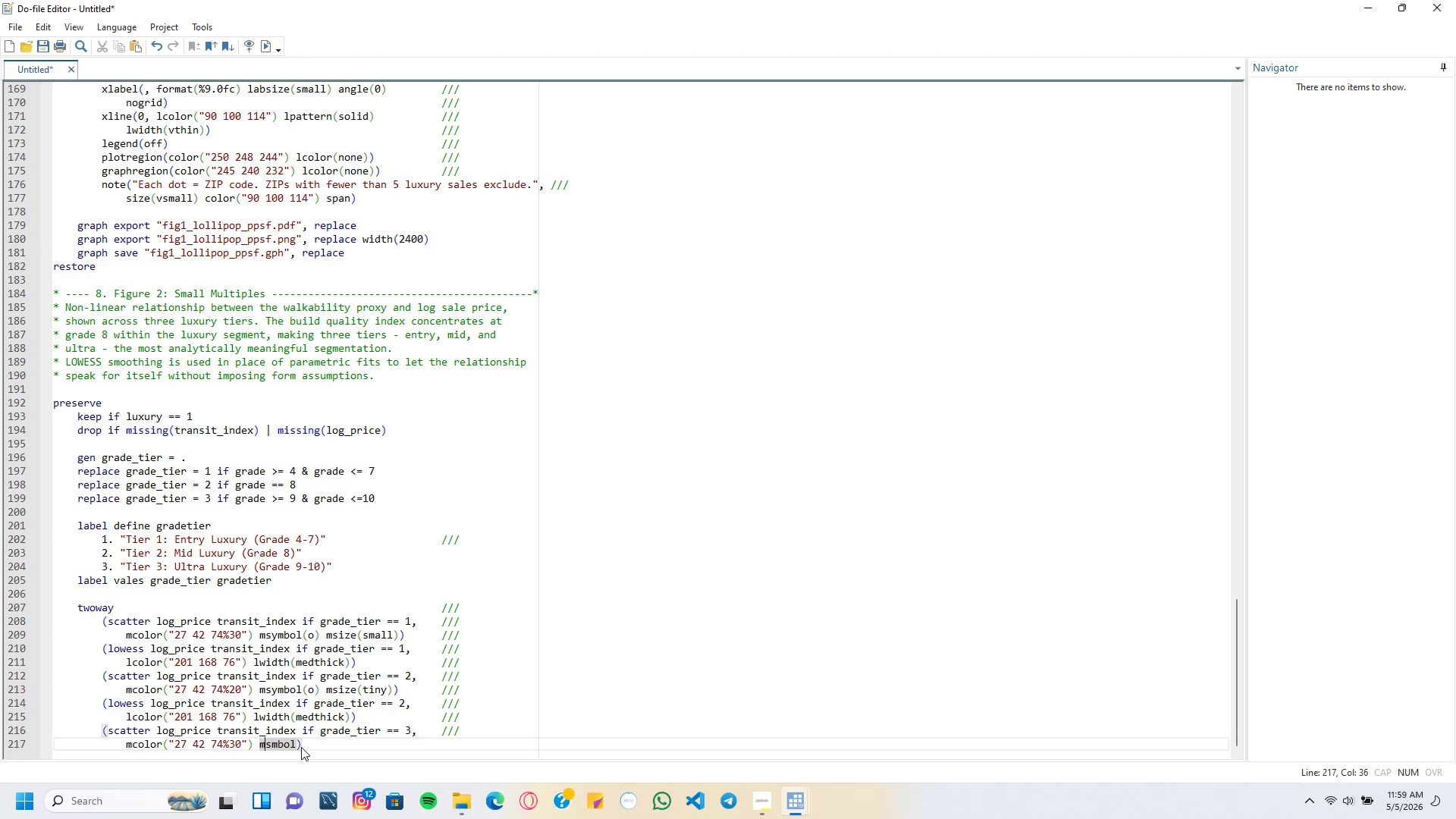 
key(Shift+ShiftRight)
 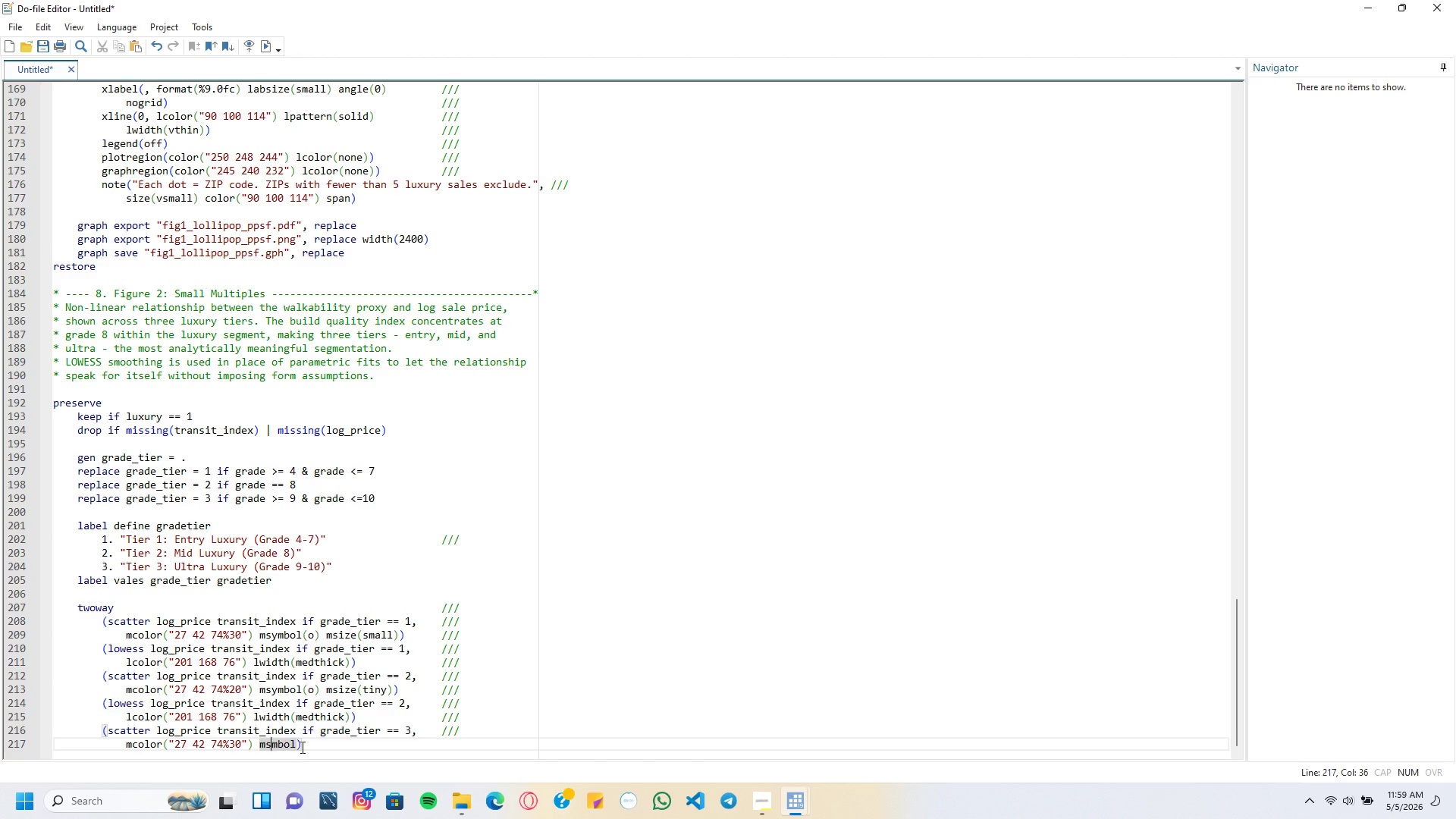 
key(ArrowRight)
 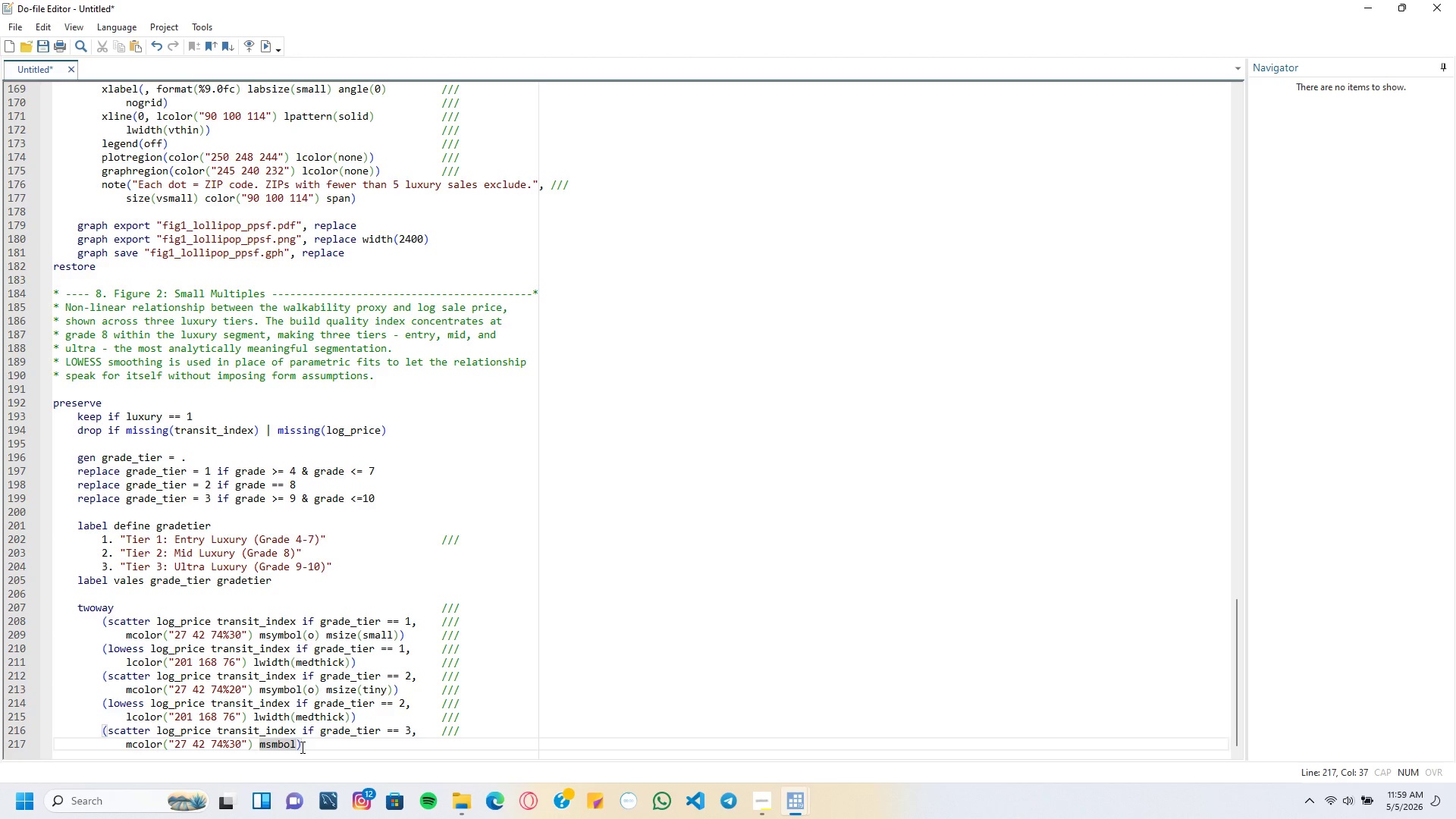 
key(Y)
 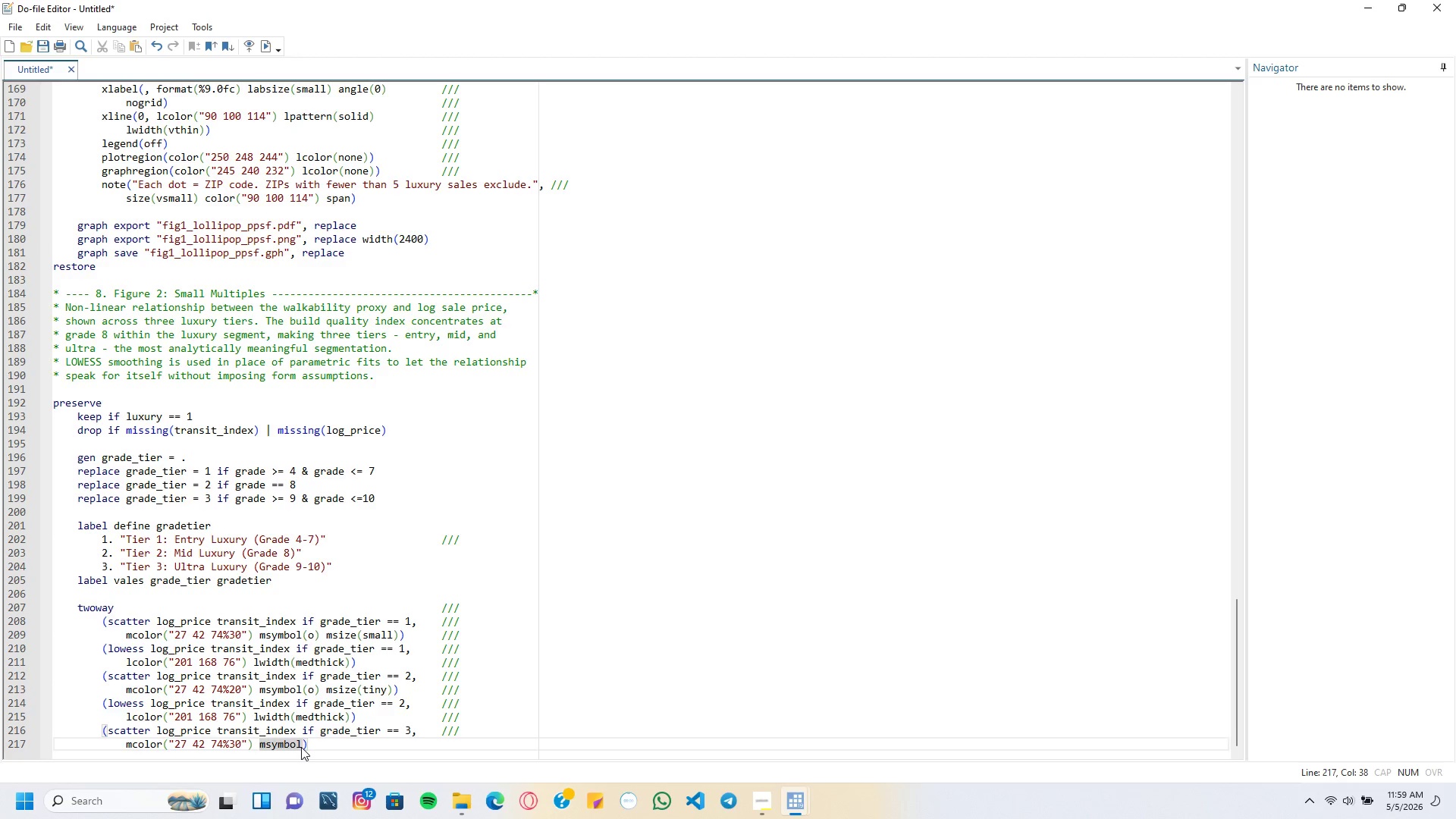 
key(ArrowRight)
 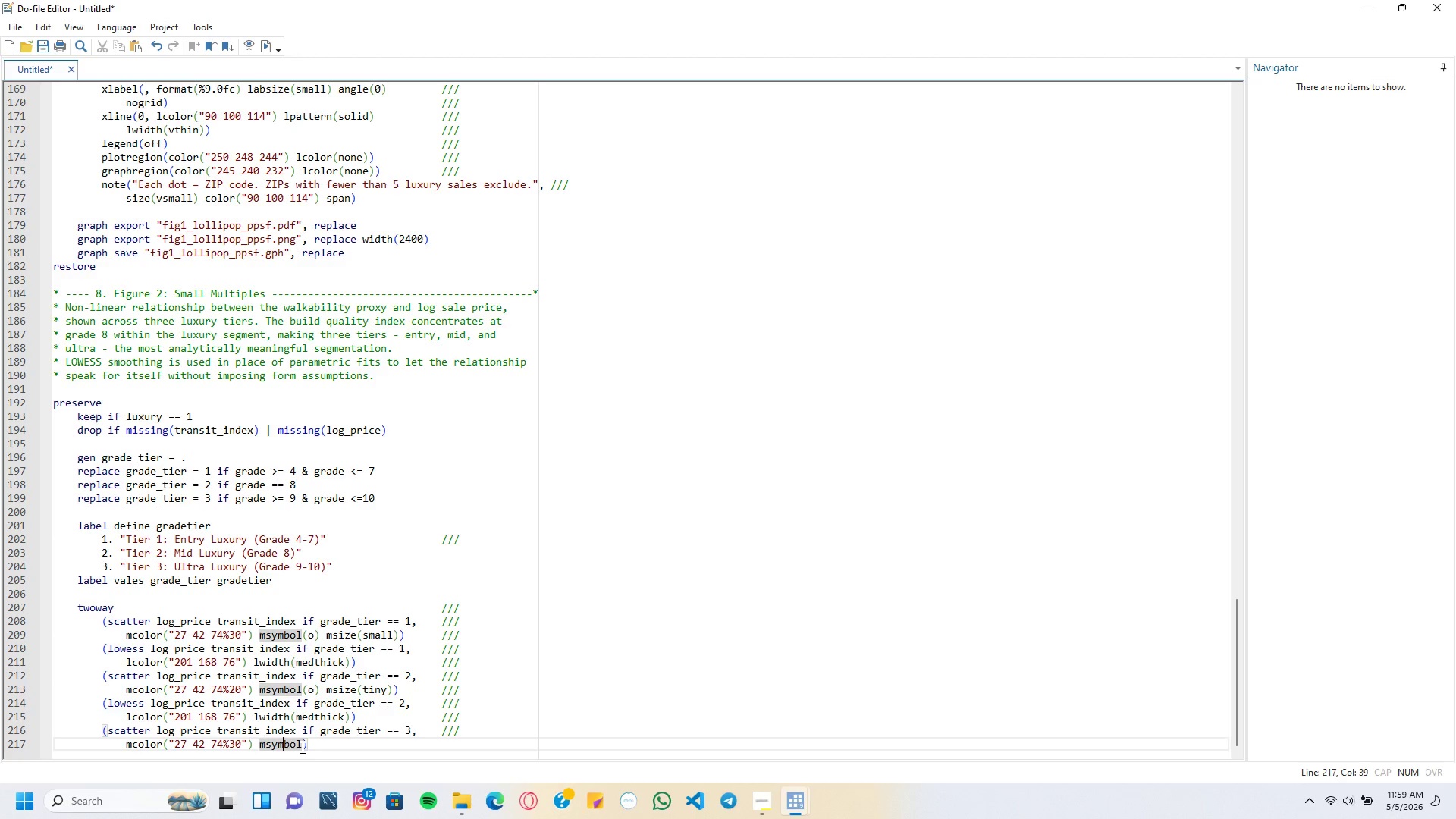 
key(ArrowRight)
 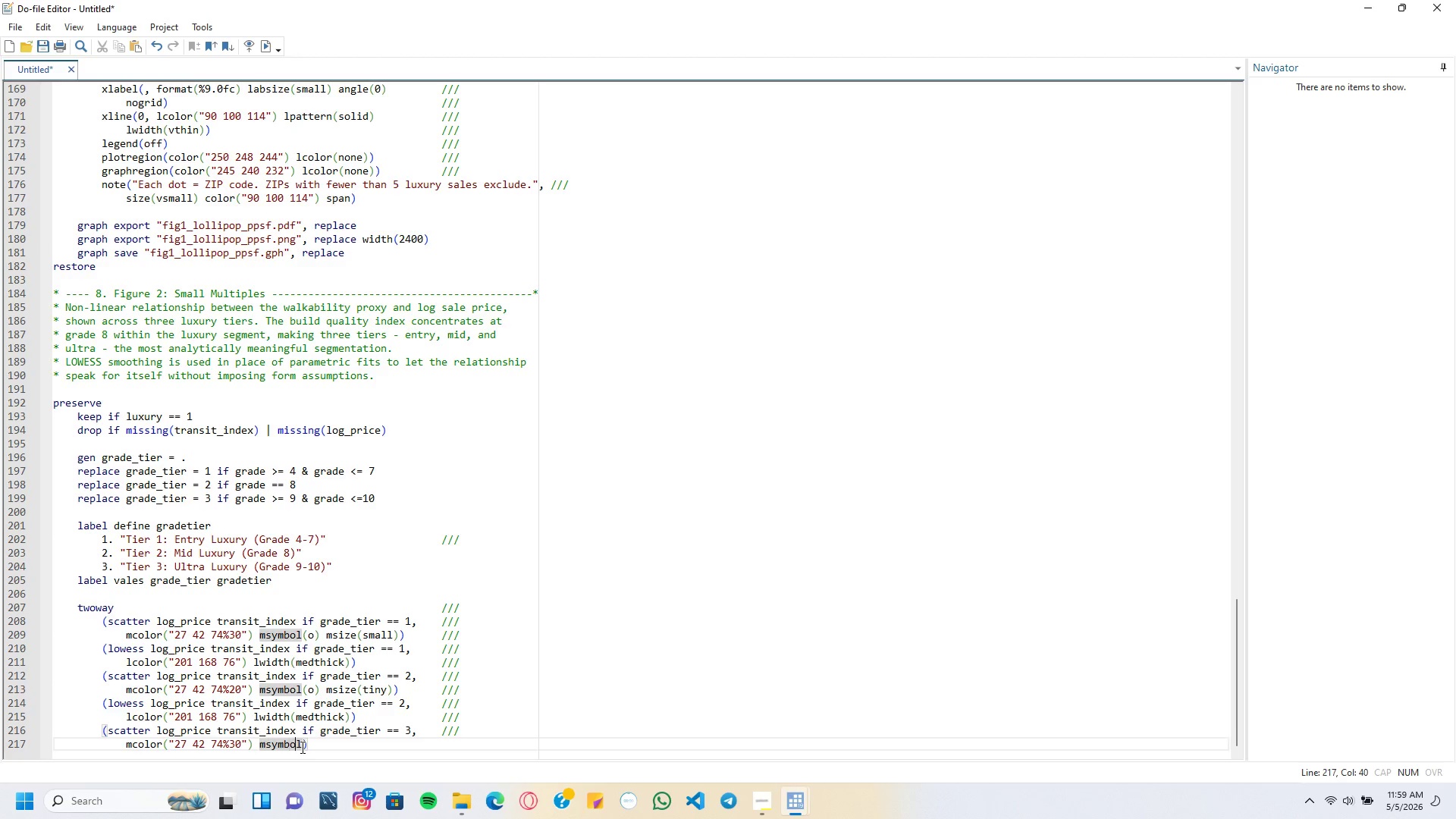 
key(ArrowRight)
 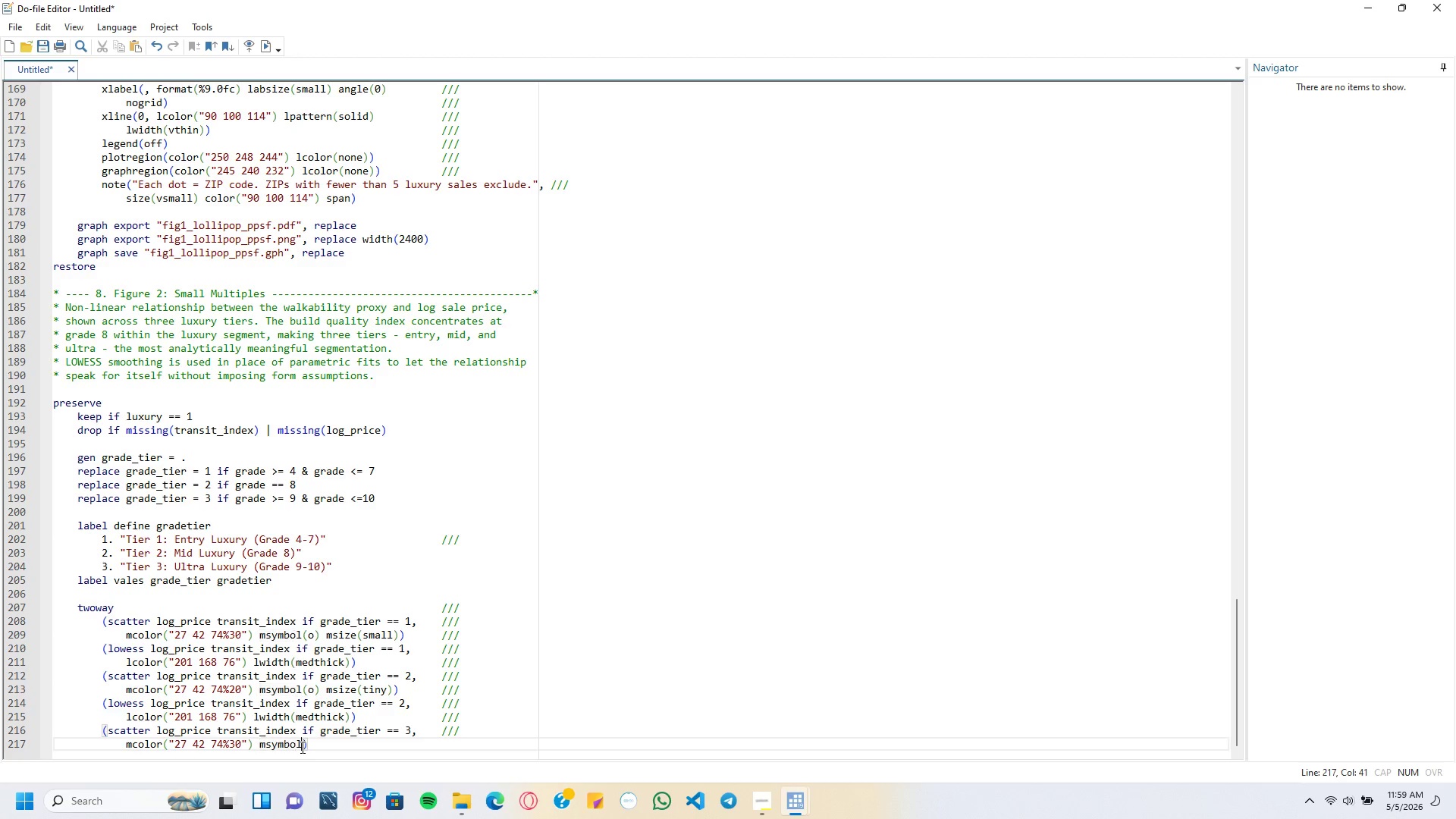 
key(ArrowRight)
 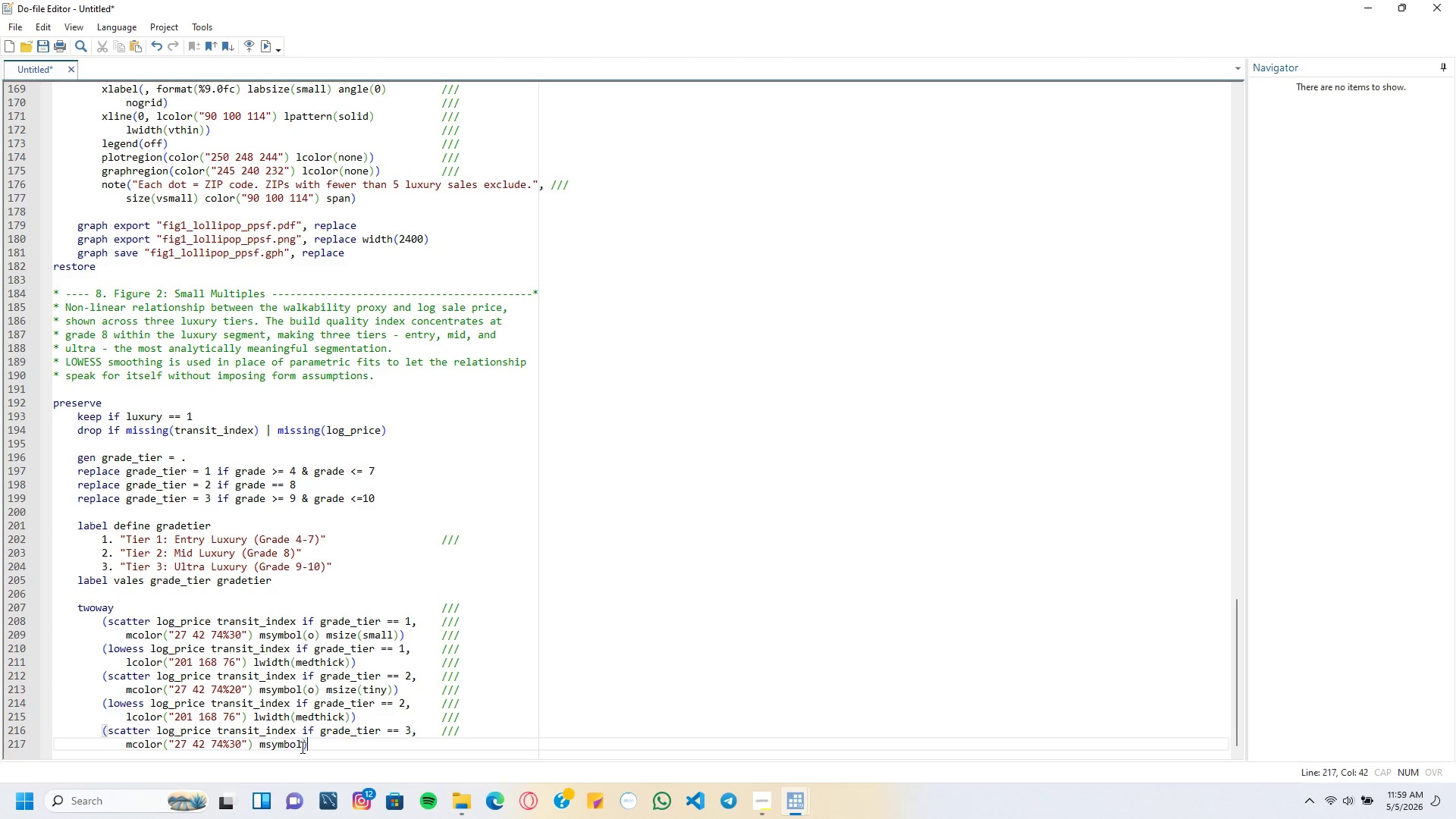 
key(ArrowRight)
 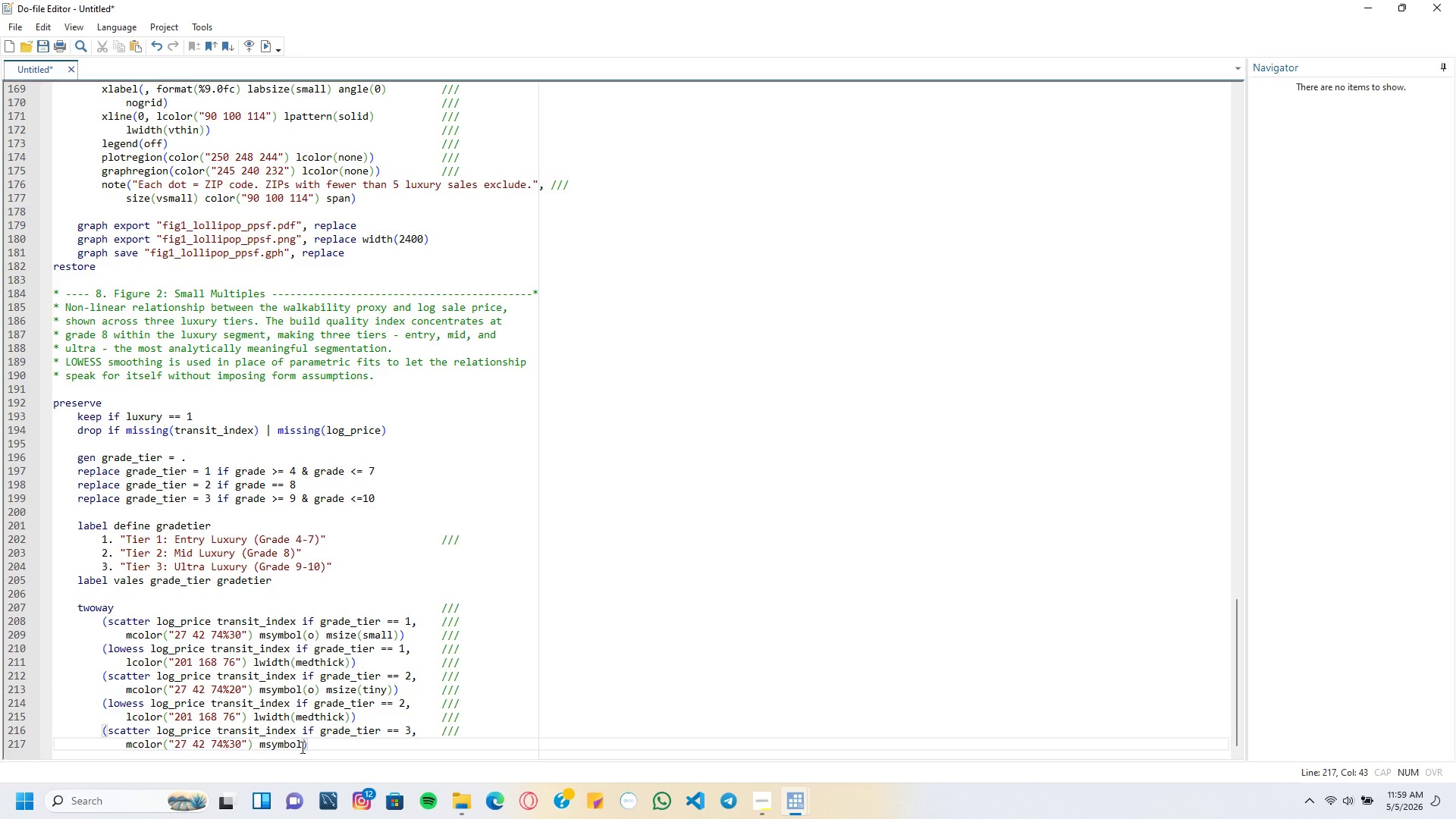 
key(ArrowLeft)
 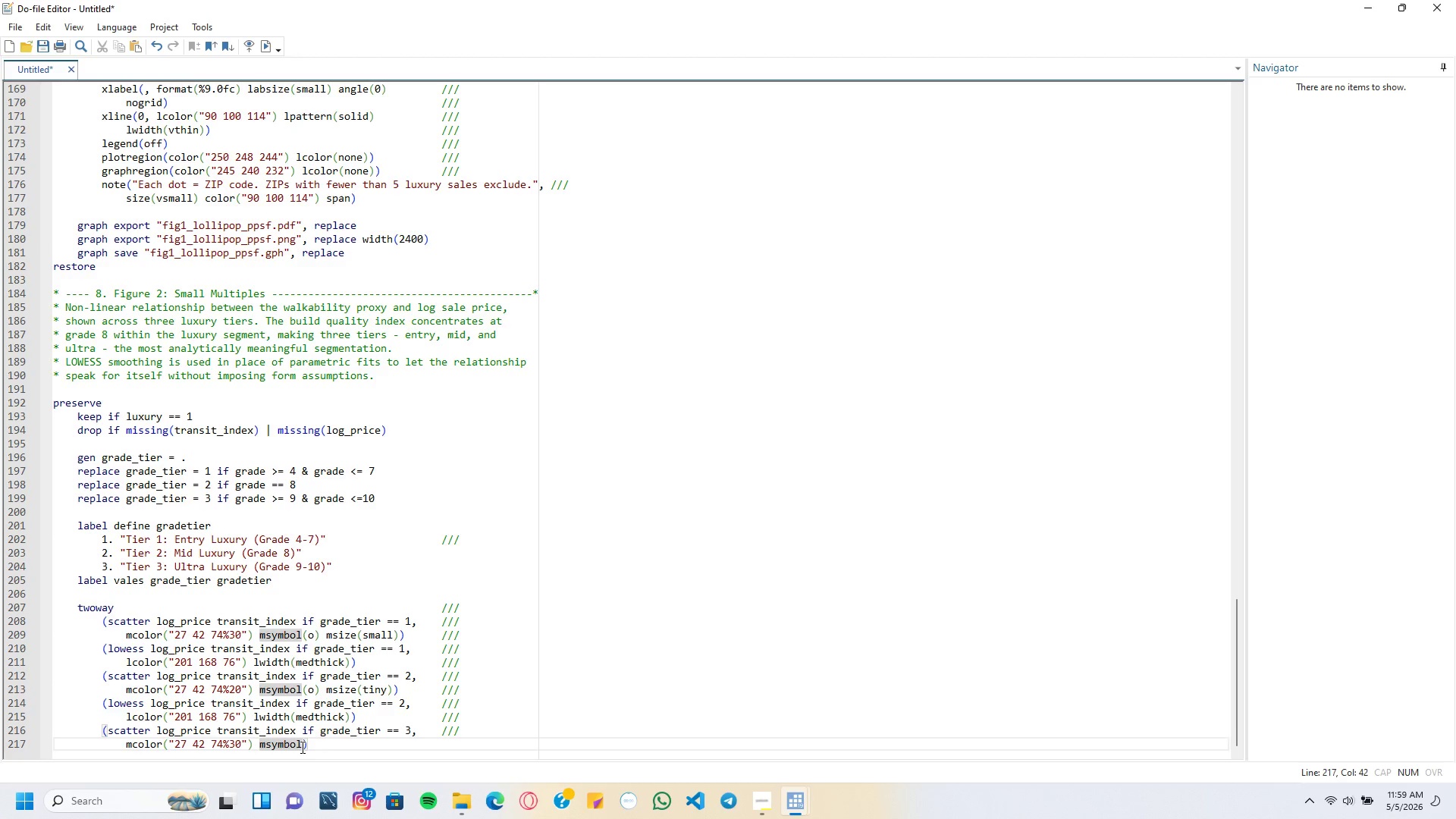 
hold_key(key=ShiftRight, duration=0.84)
 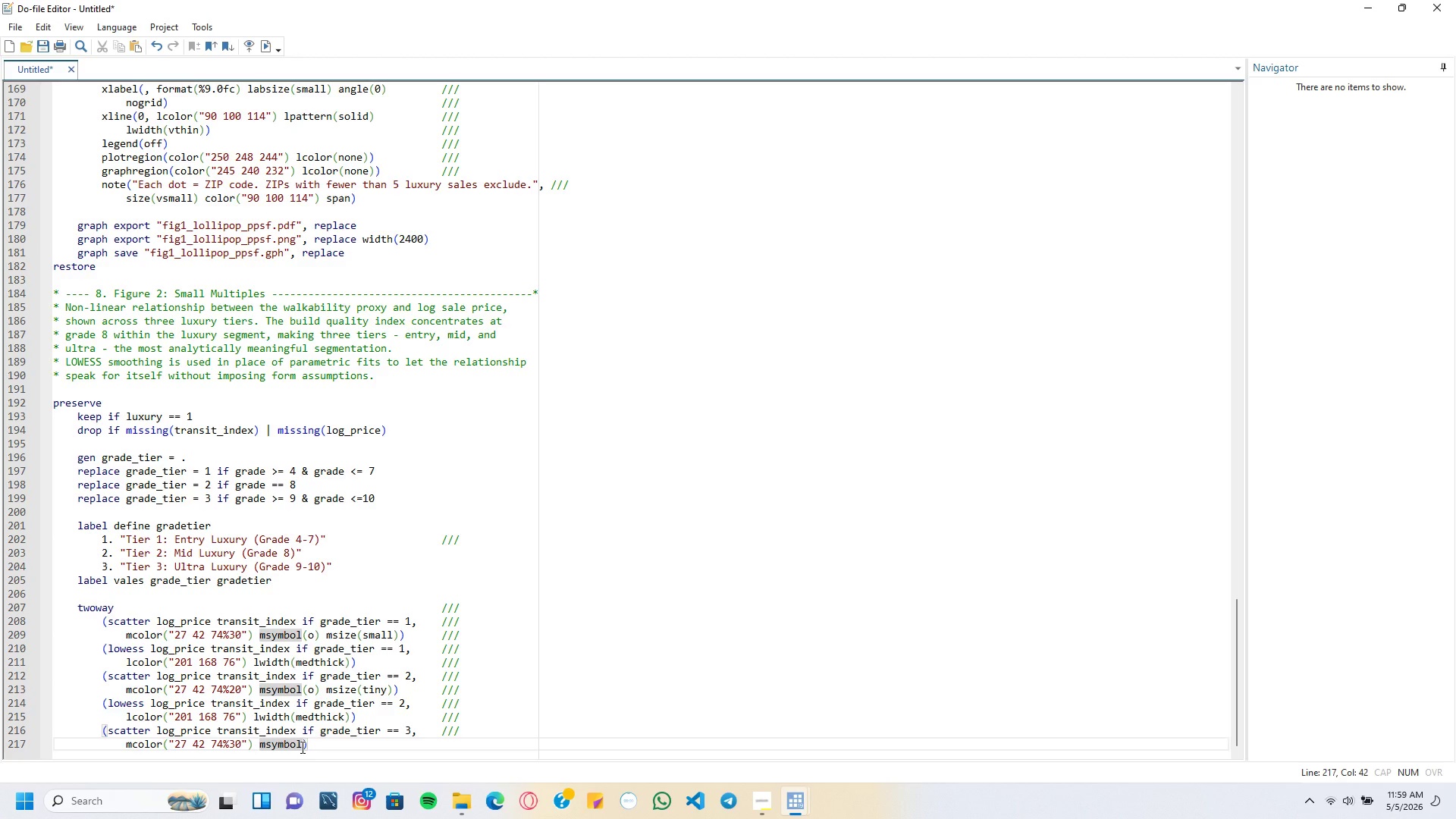 
type((0)
key(Backspace)
type(o)
 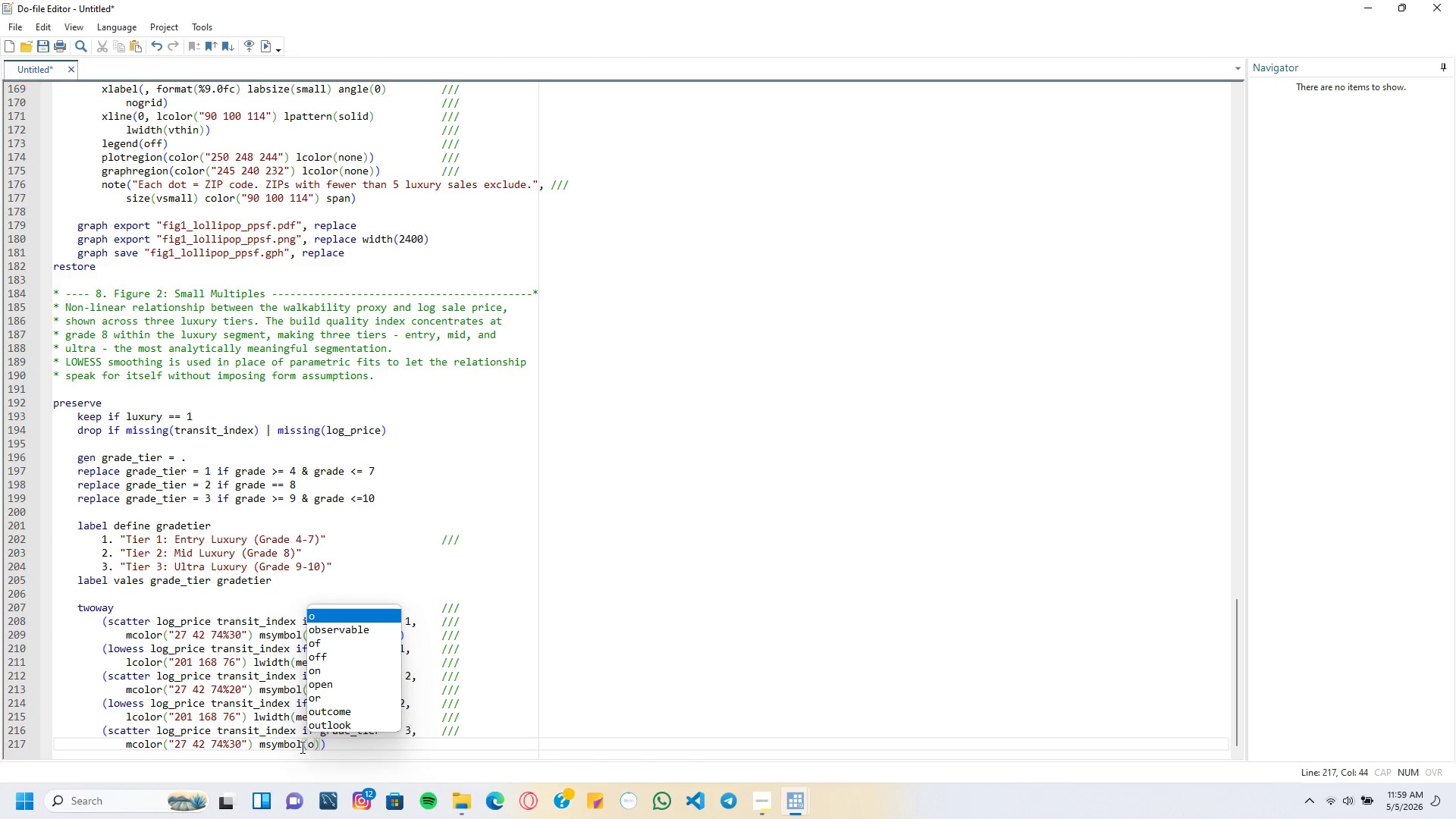 
key(ArrowRight)
 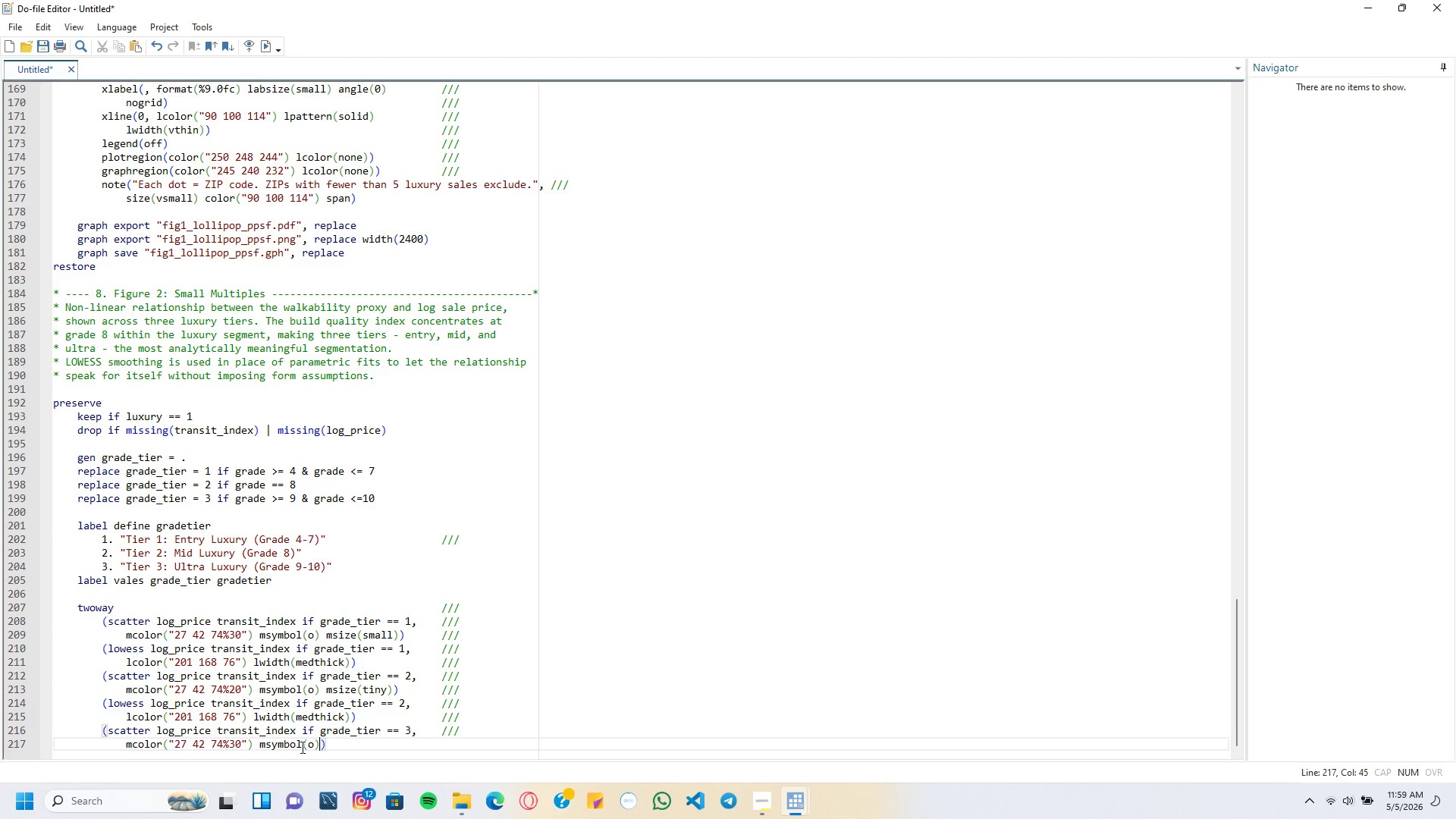 
type( msize()
 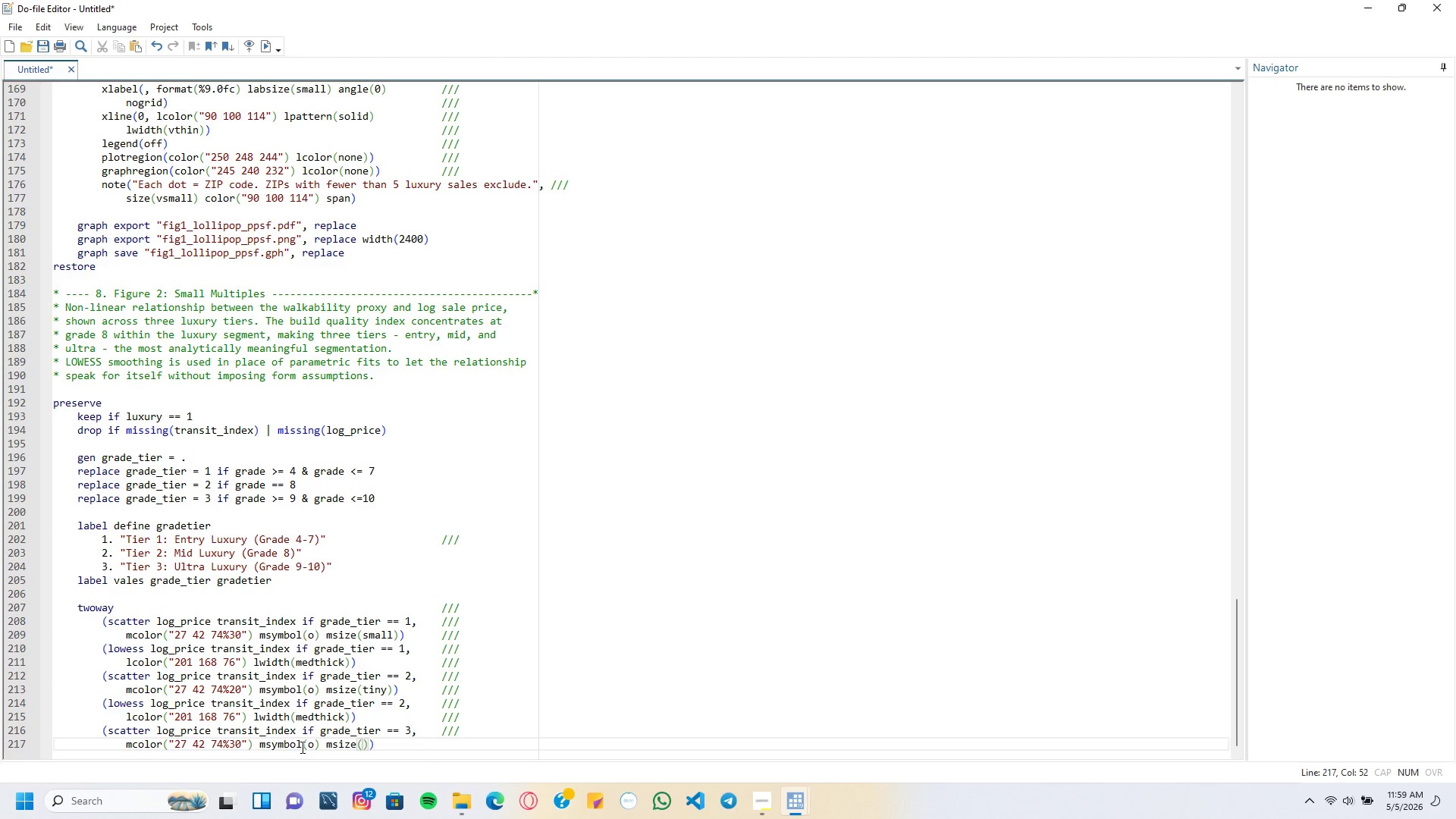 
wait(5.97)
 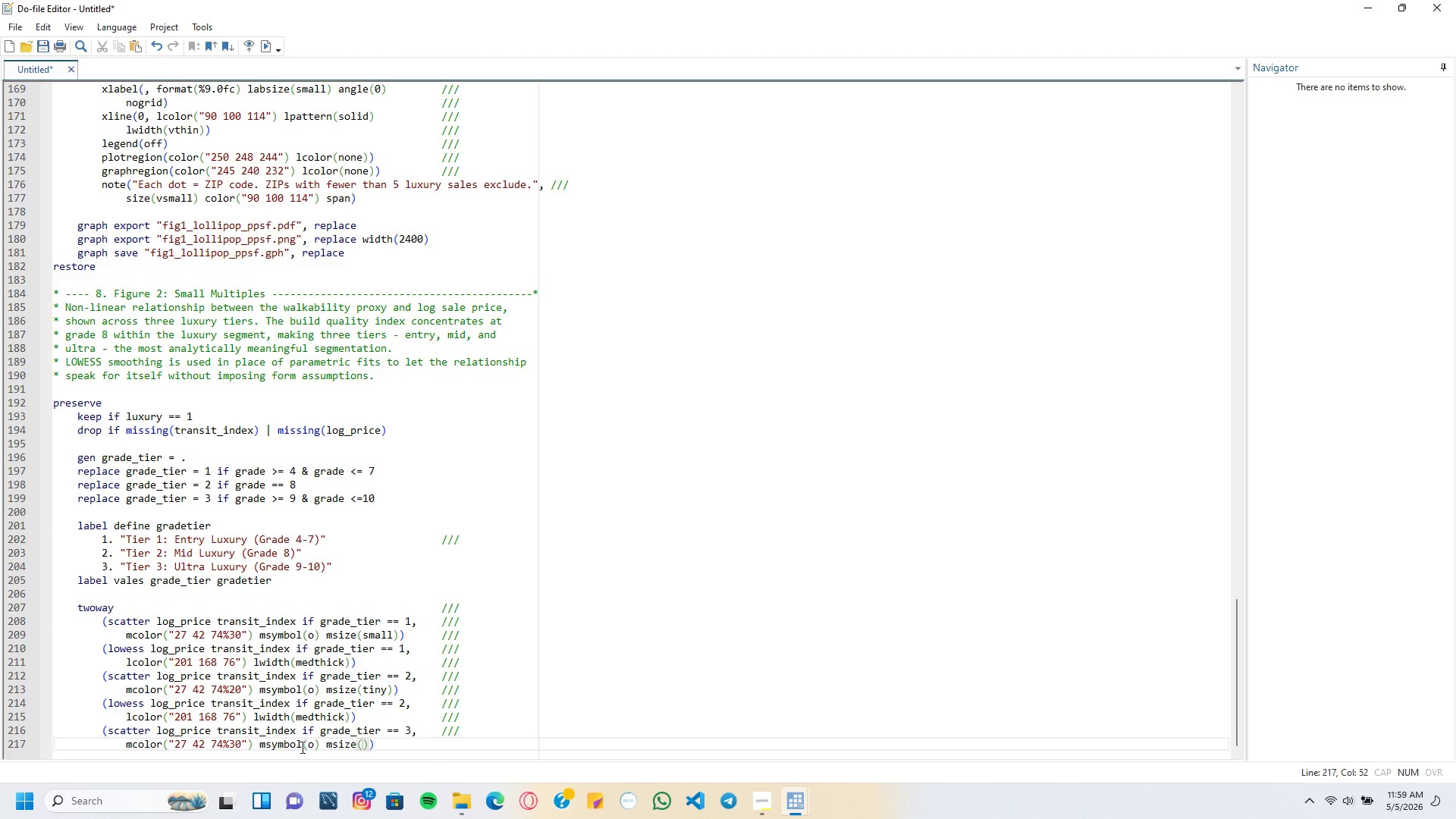 
type(small)
 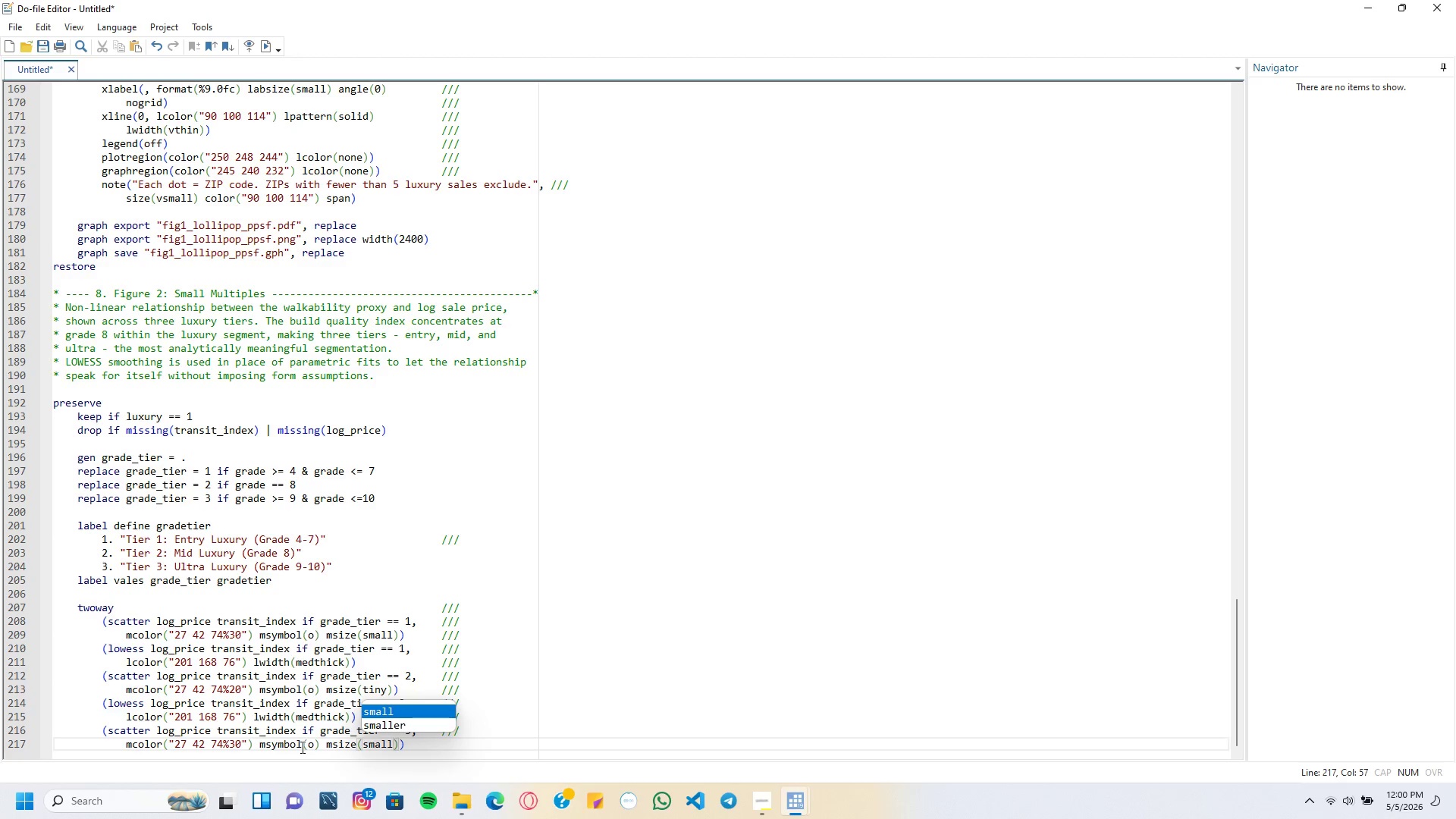 
key(ArrowRight)
 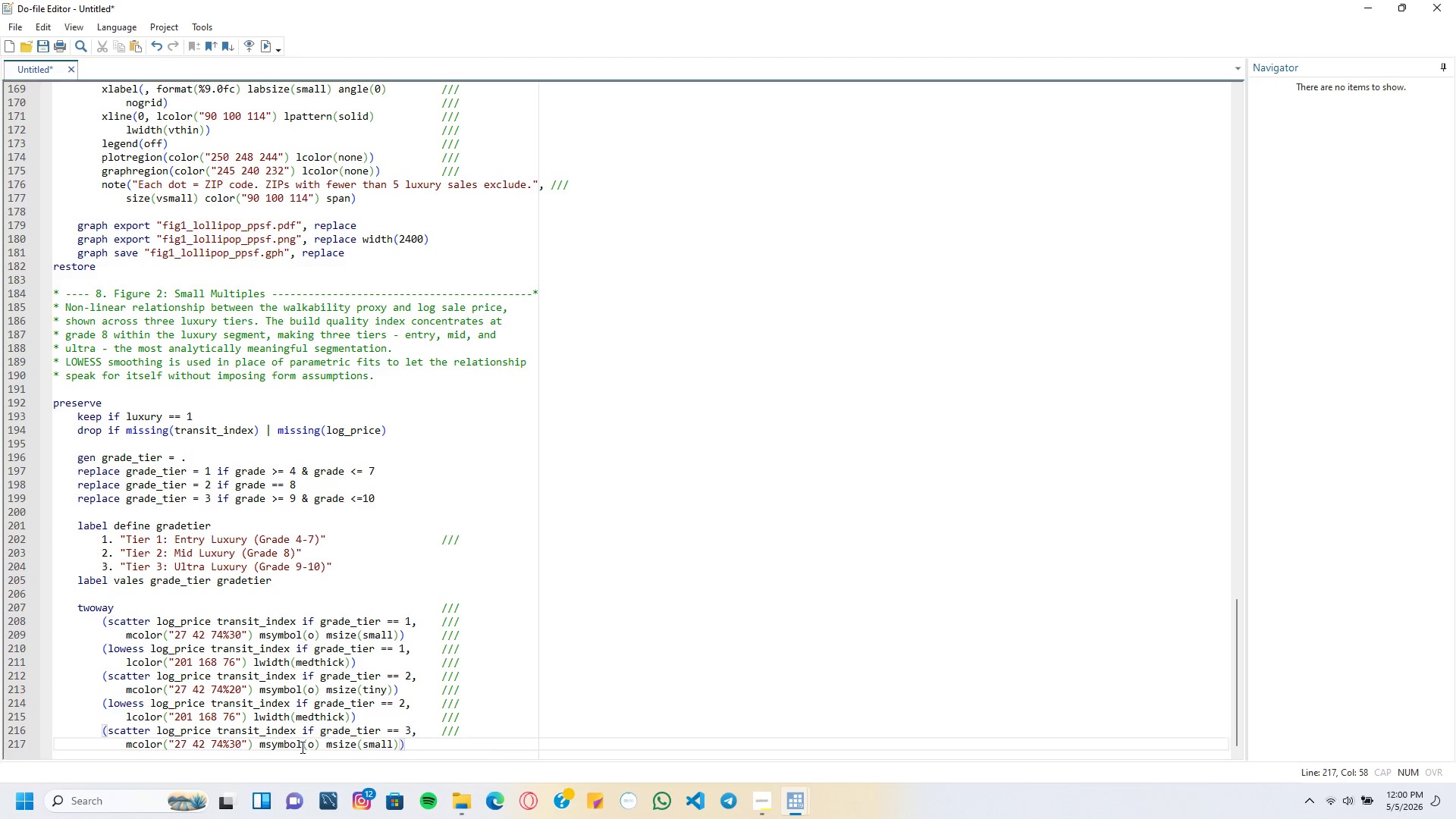 
key(ArrowRight)
 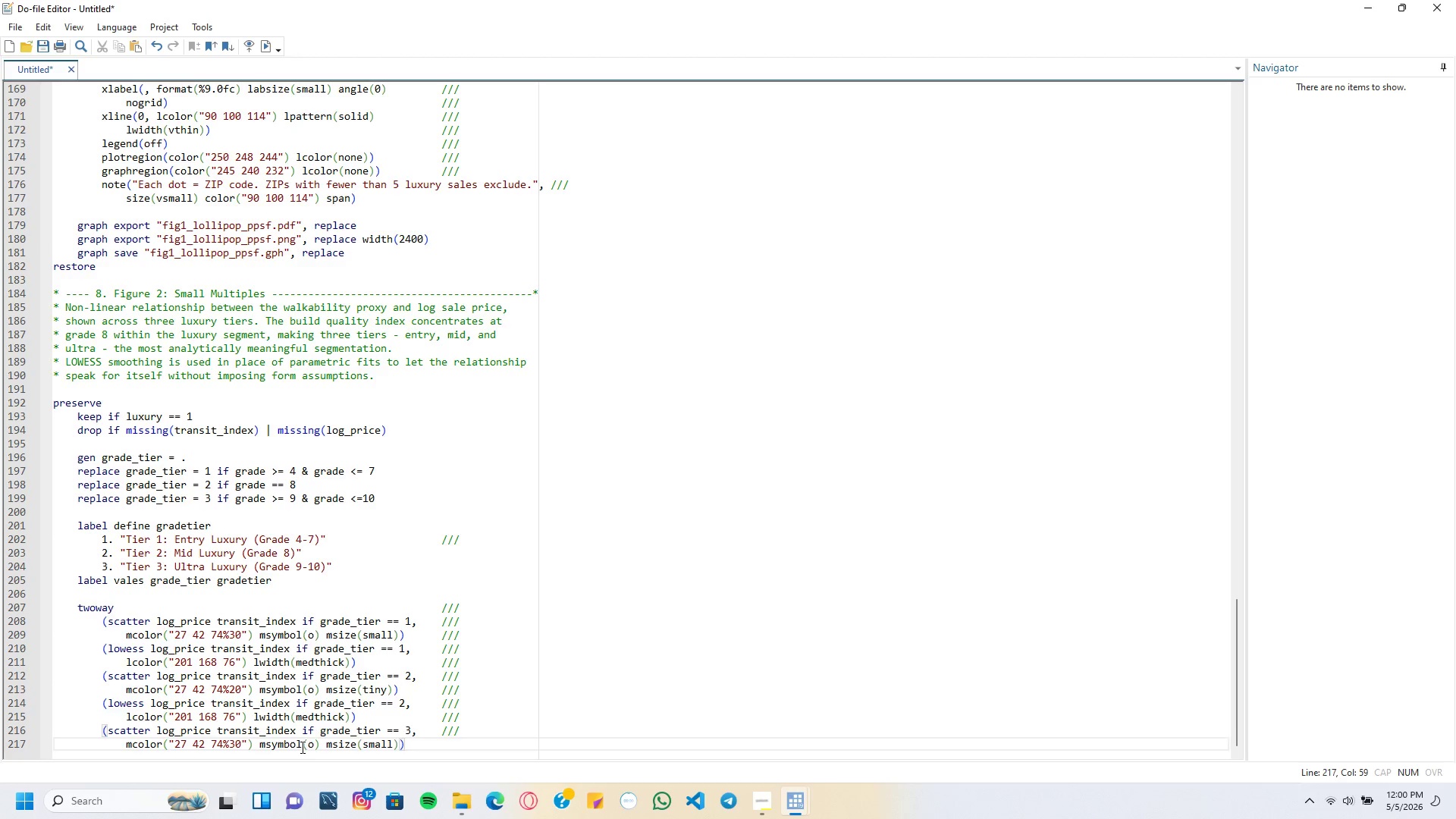 
key(Tab)
 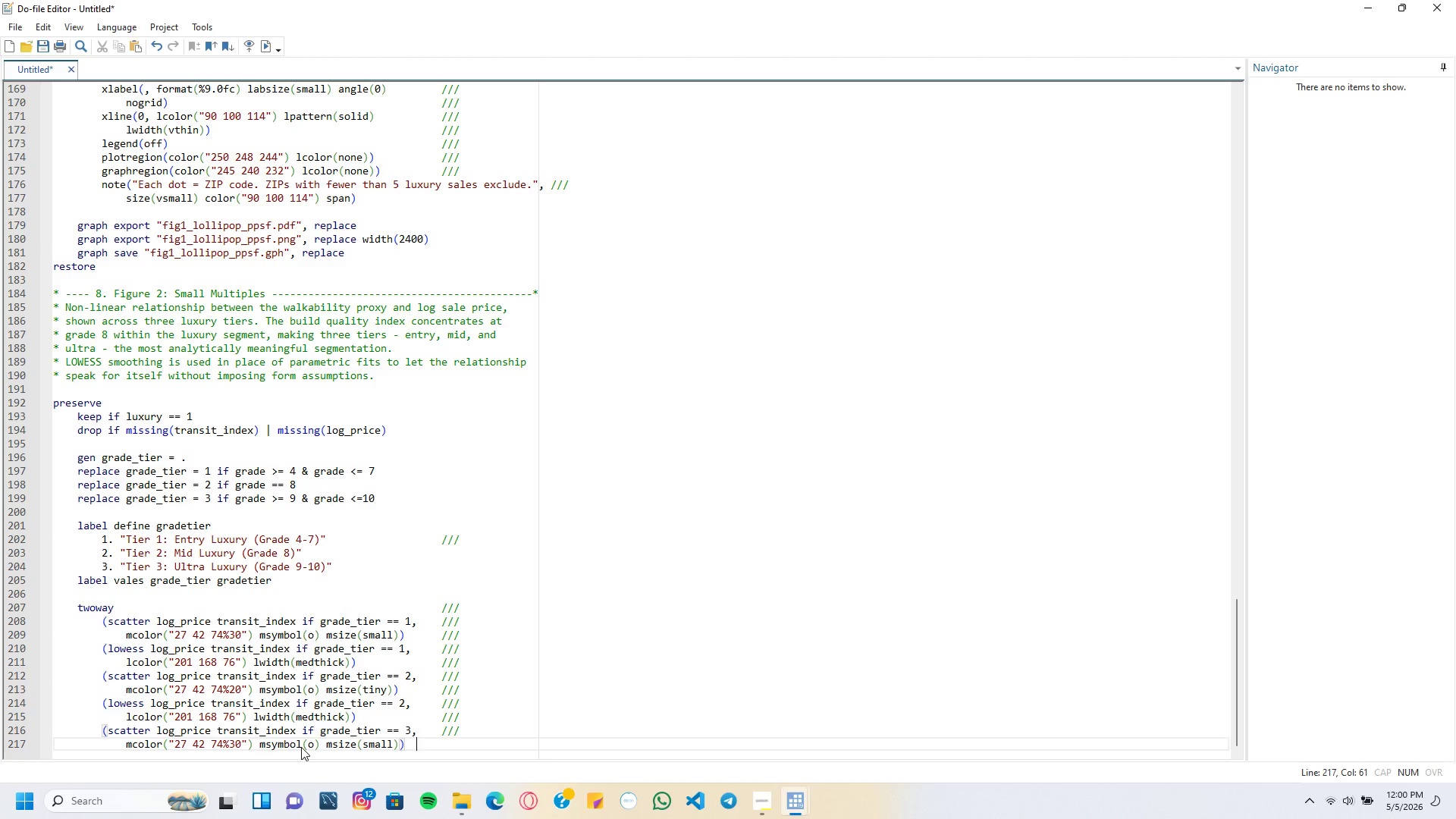 
key(Tab)
 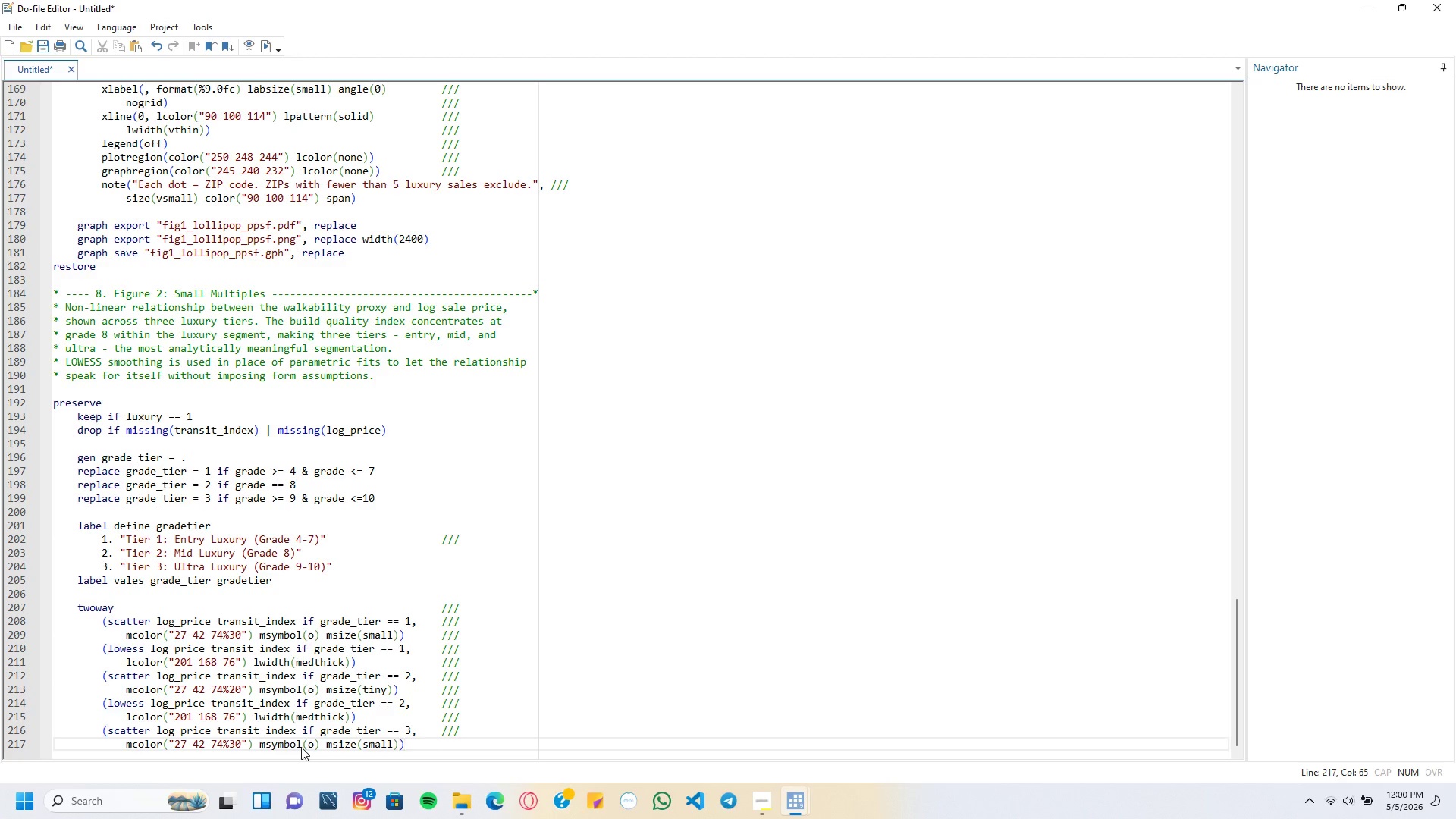 
key(Slash)
 